 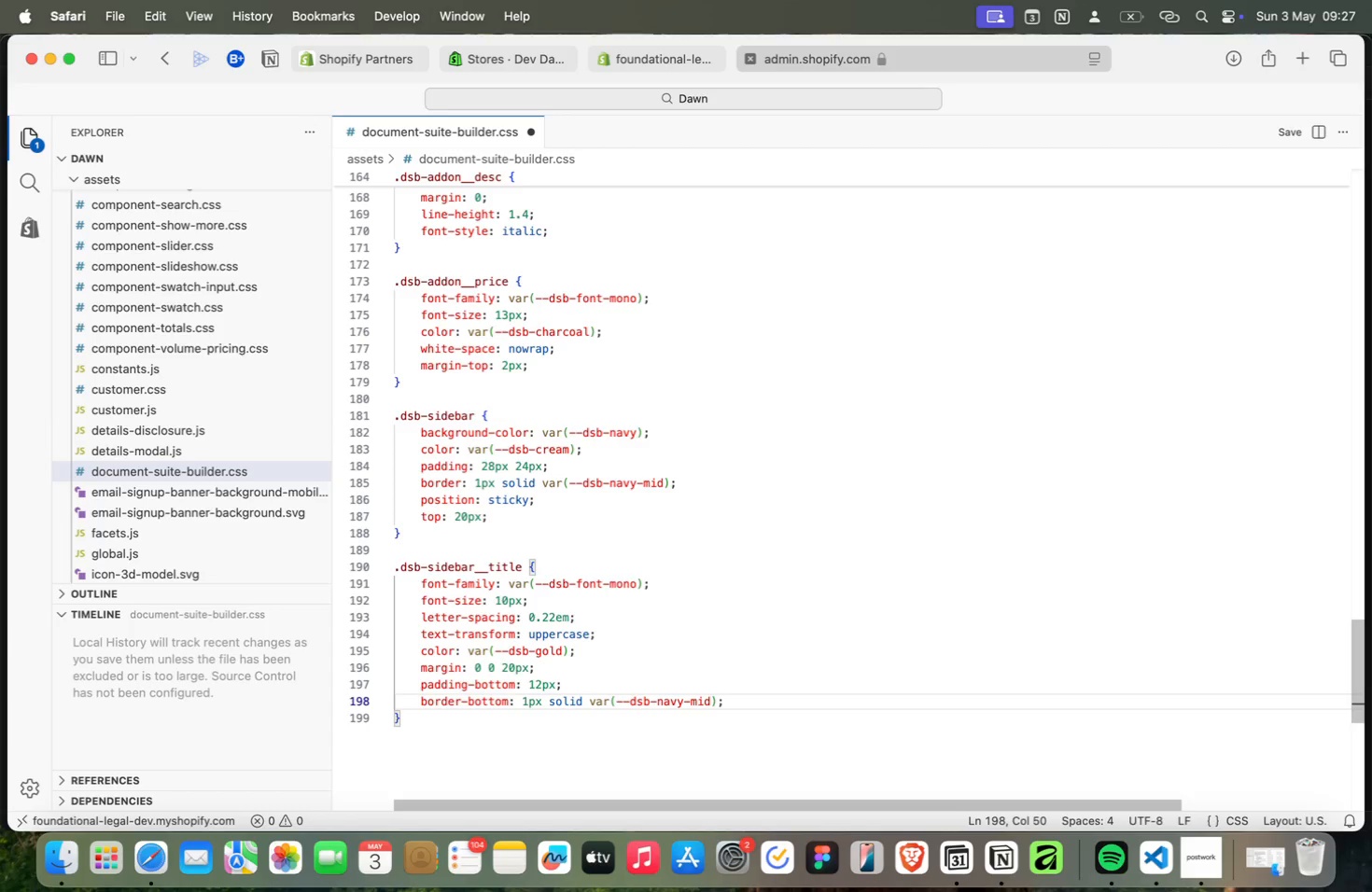 
key(Meta+ArrowUp)
 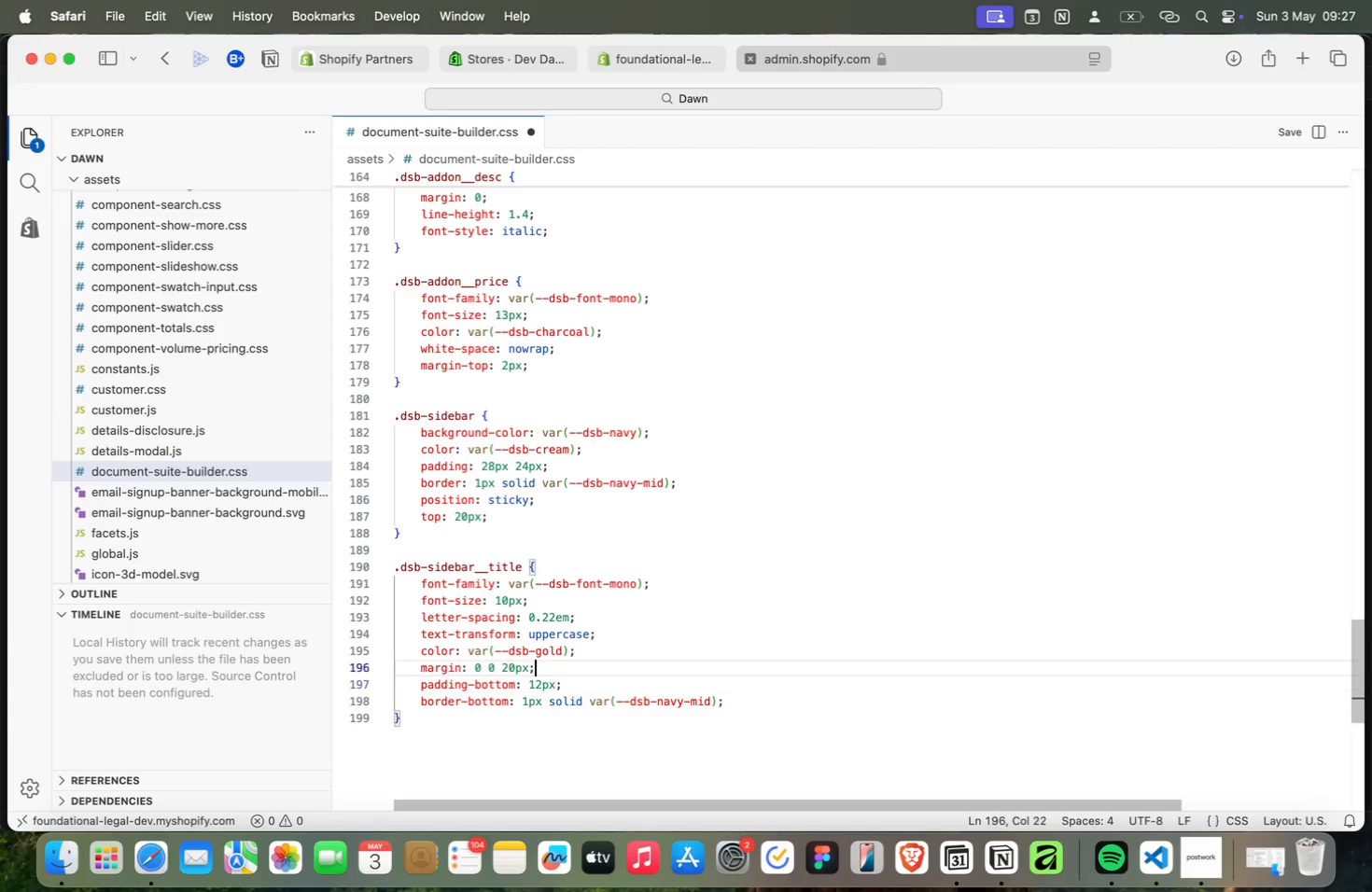 
key(Meta+ArrowUp)
 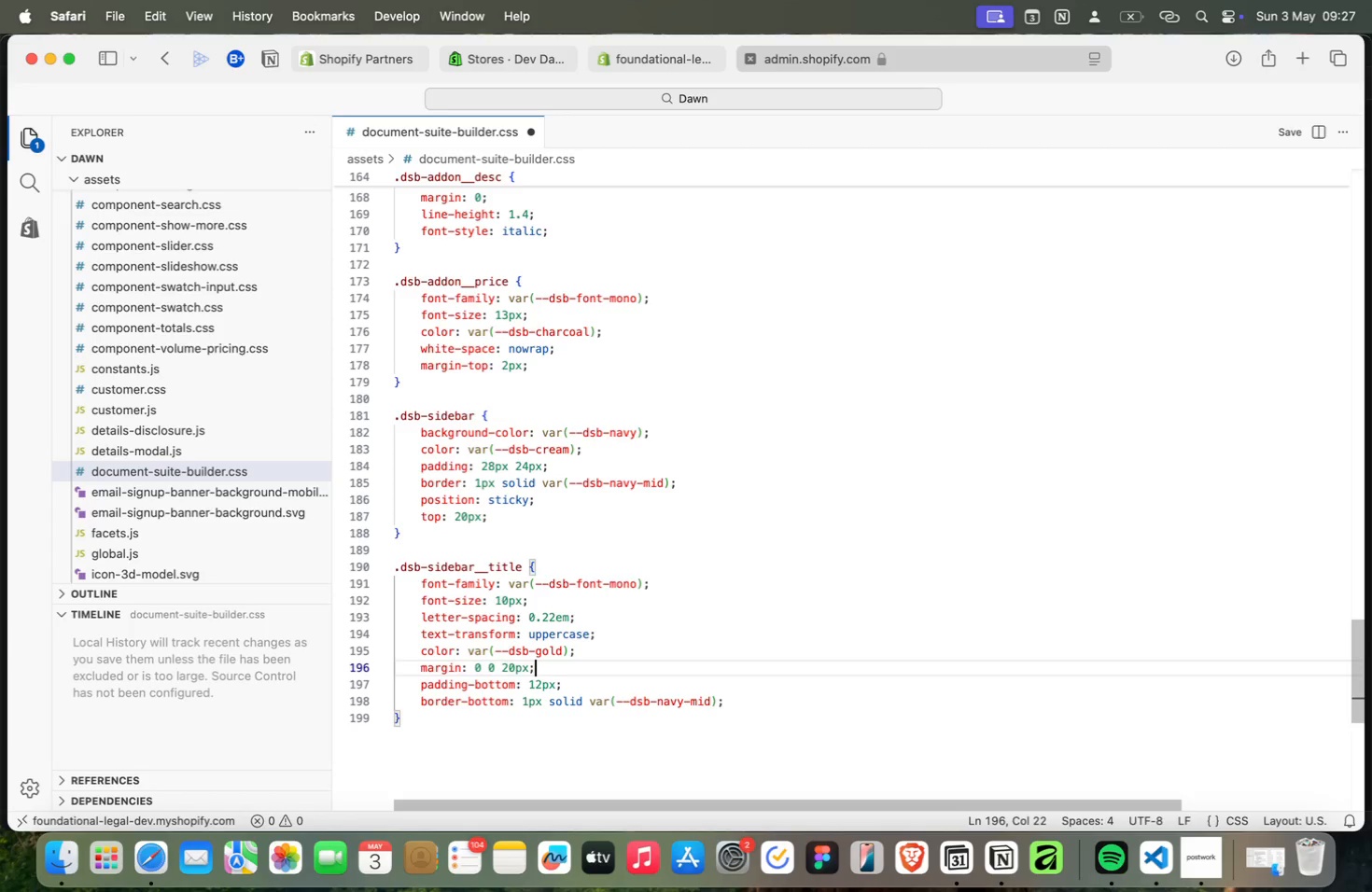 
key(Meta+ArrowUp)
 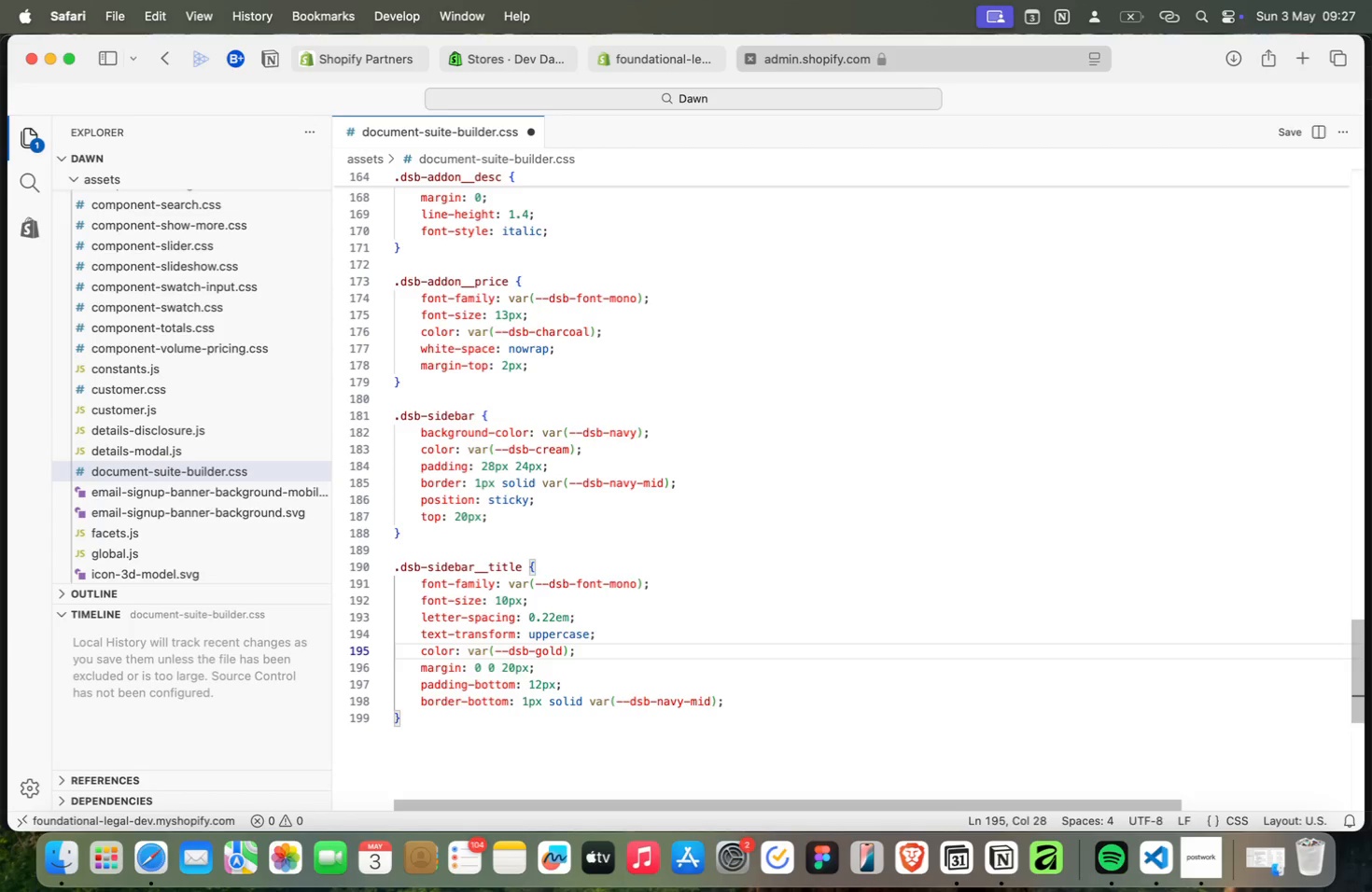 
key(Meta+ArrowUp)
 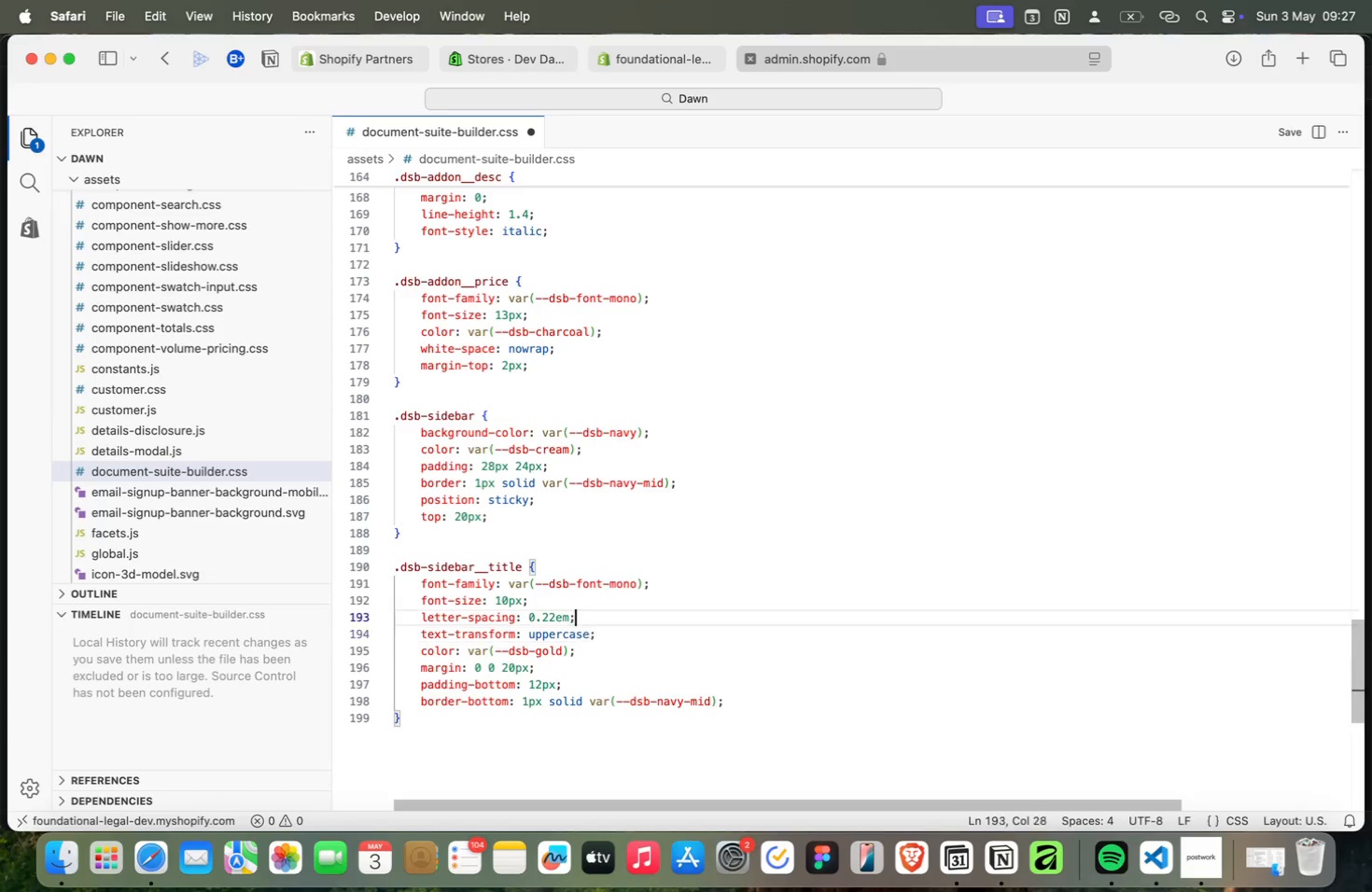 
key(Meta+ArrowUp)
 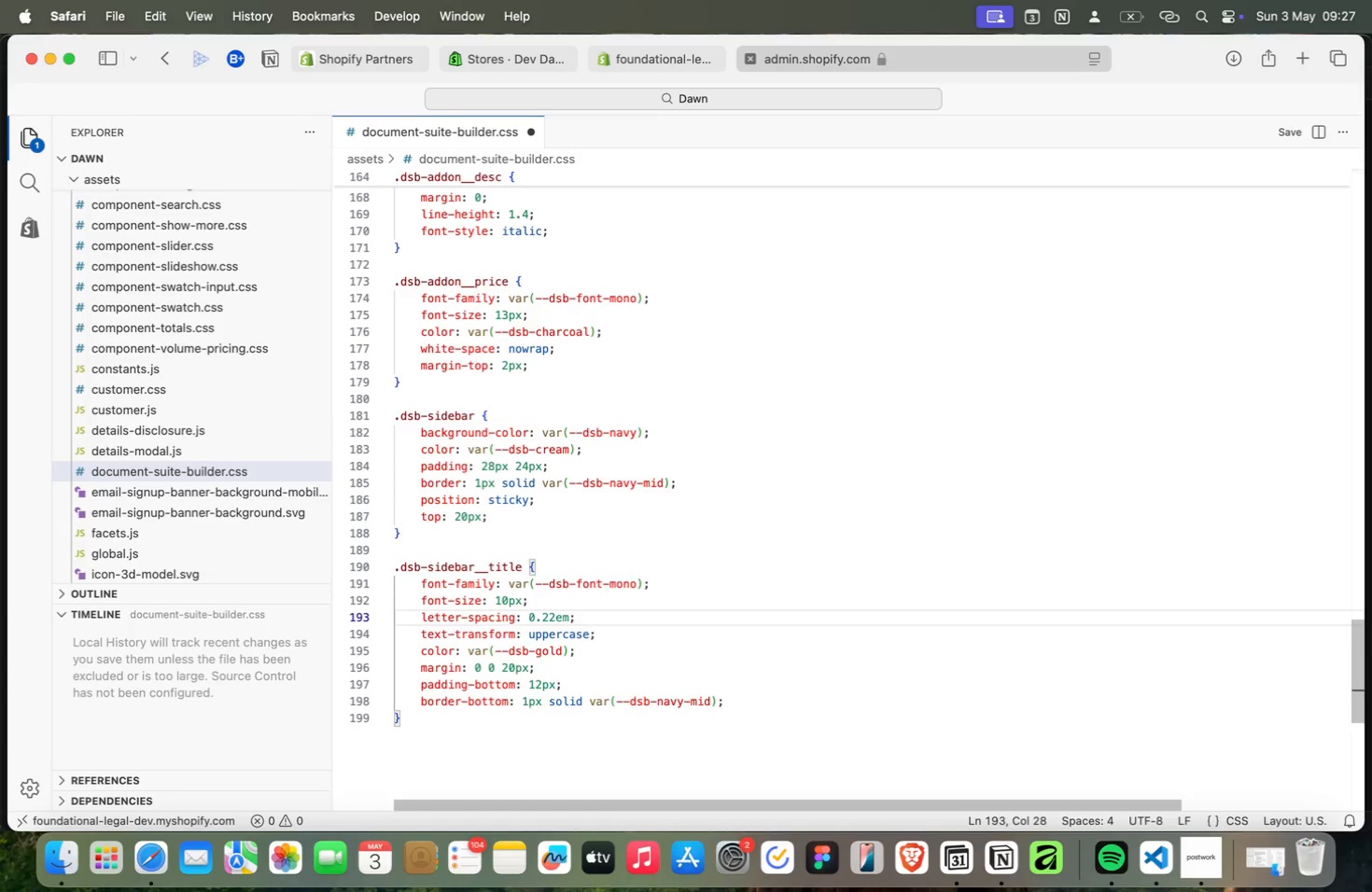 
key(Meta+ArrowUp)
 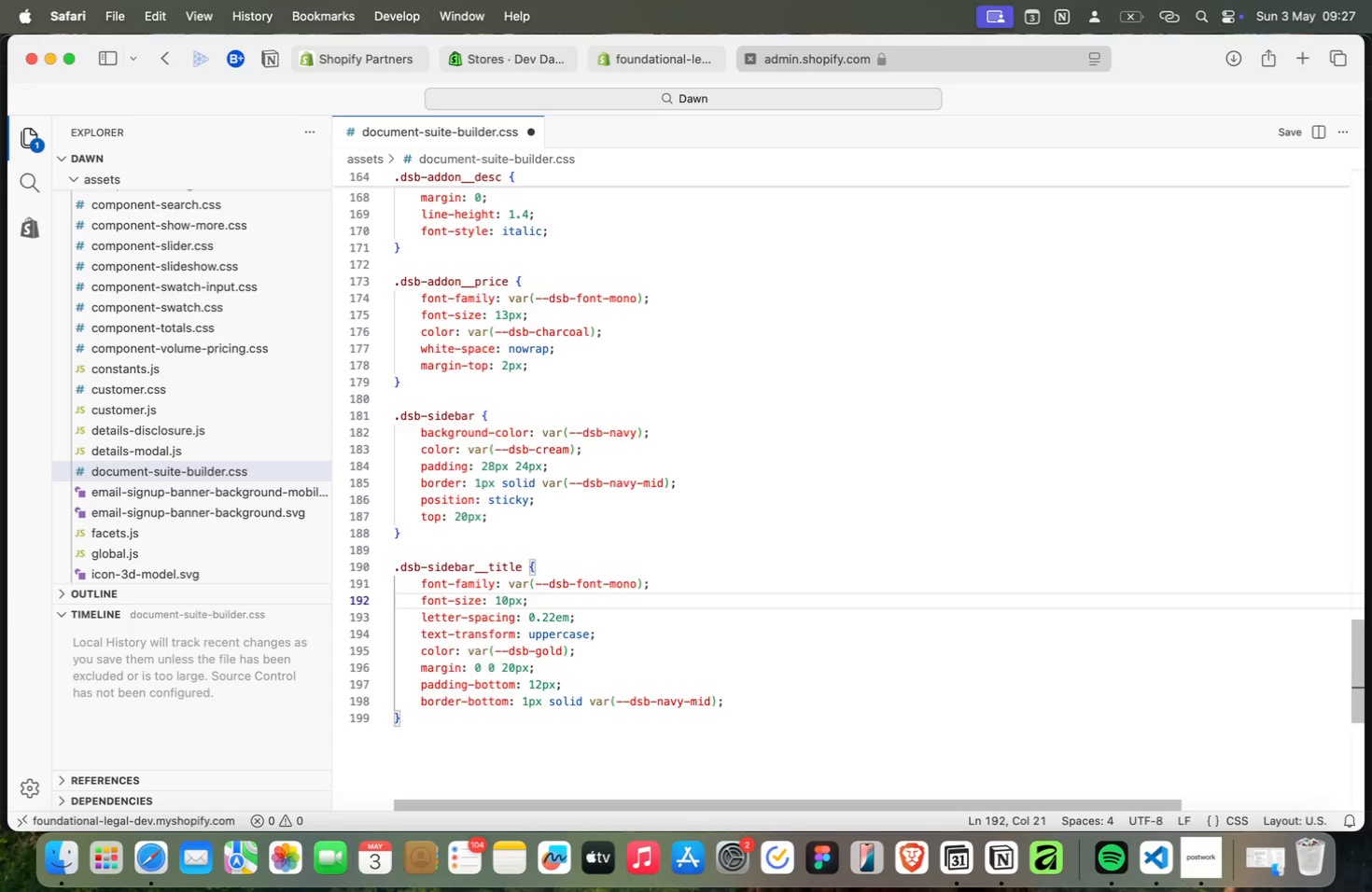 
key(Meta+ArrowUp)
 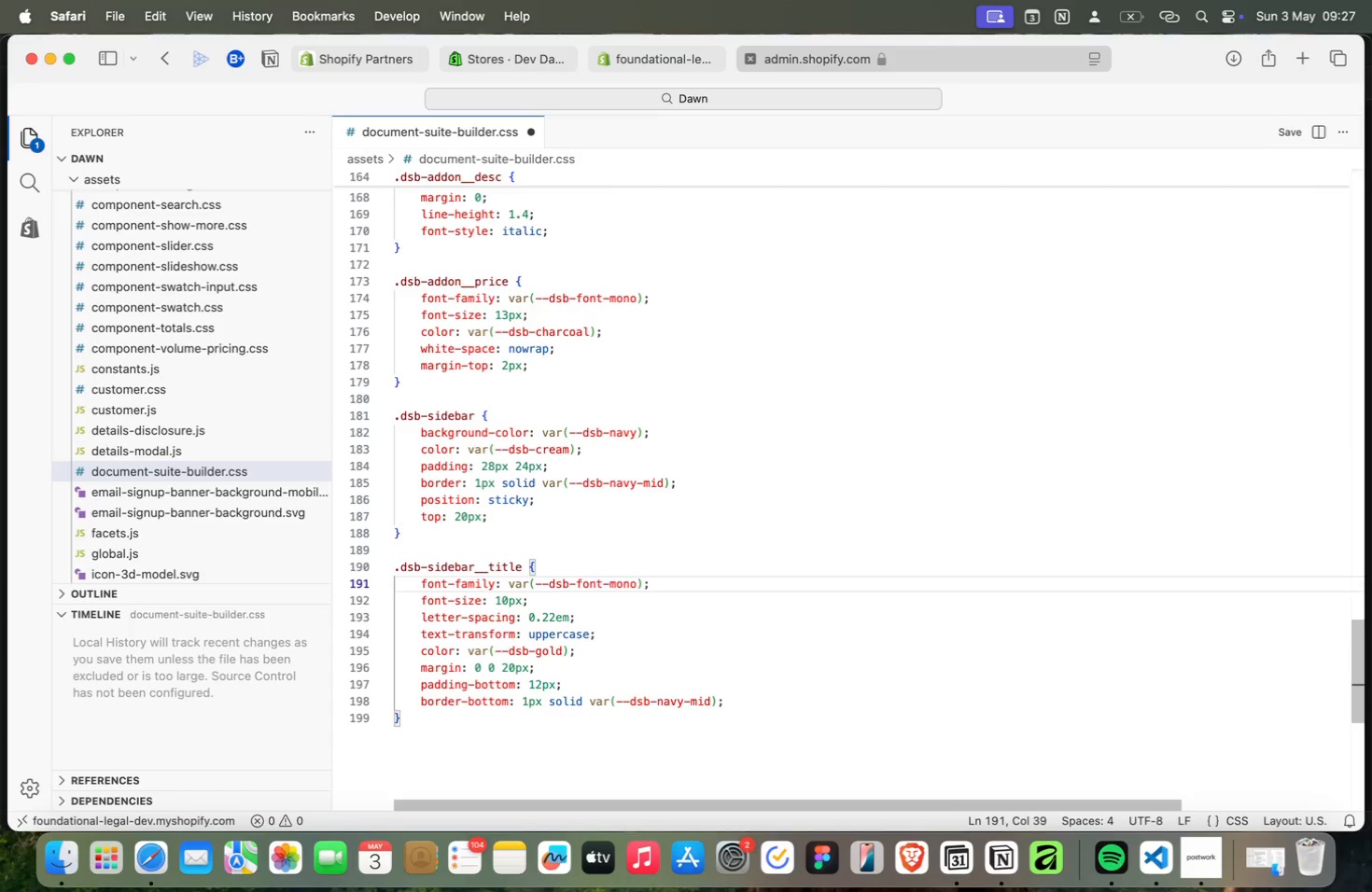 
key(Meta+ArrowUp)
 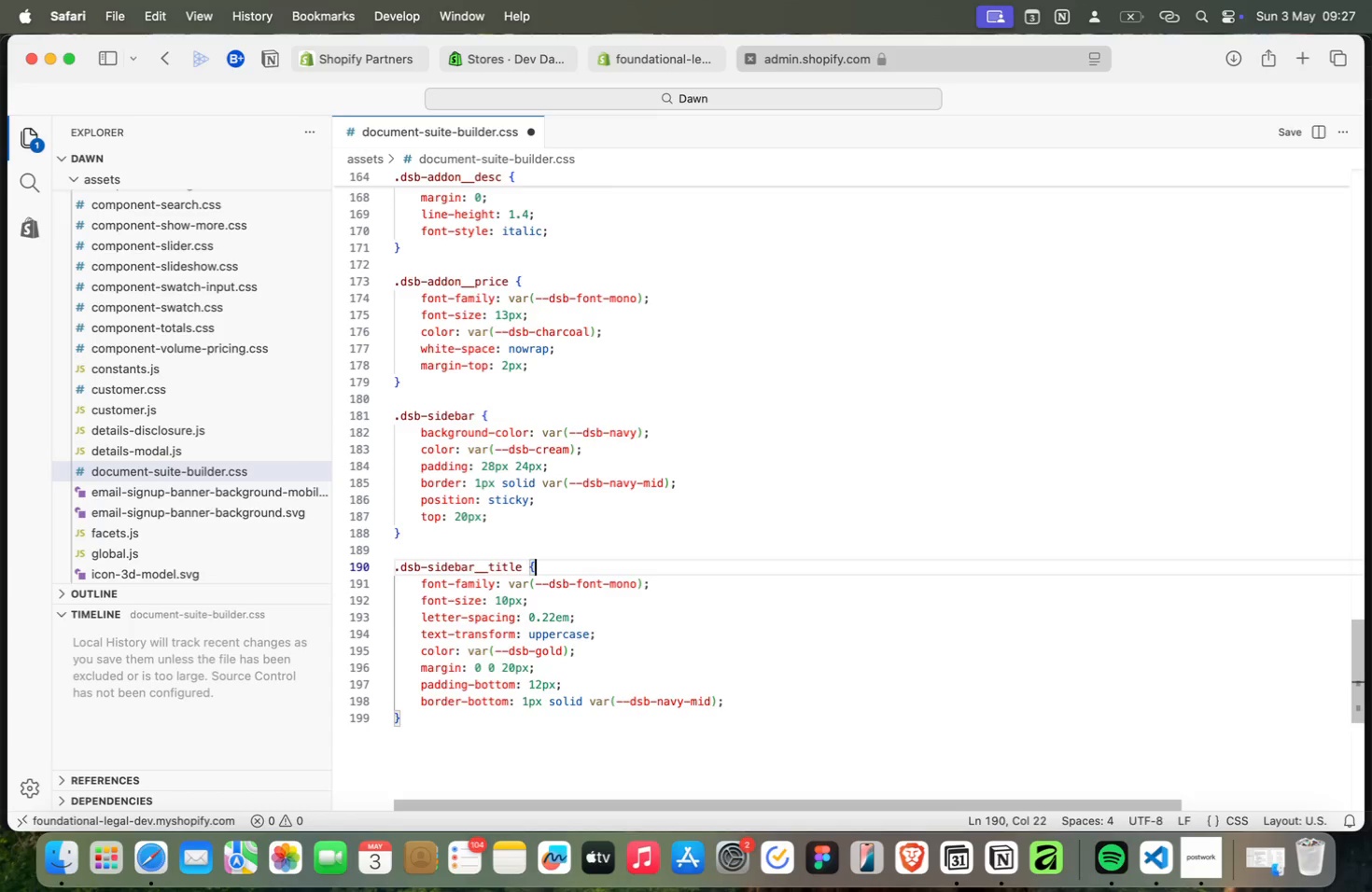 
key(Meta+ArrowUp)
 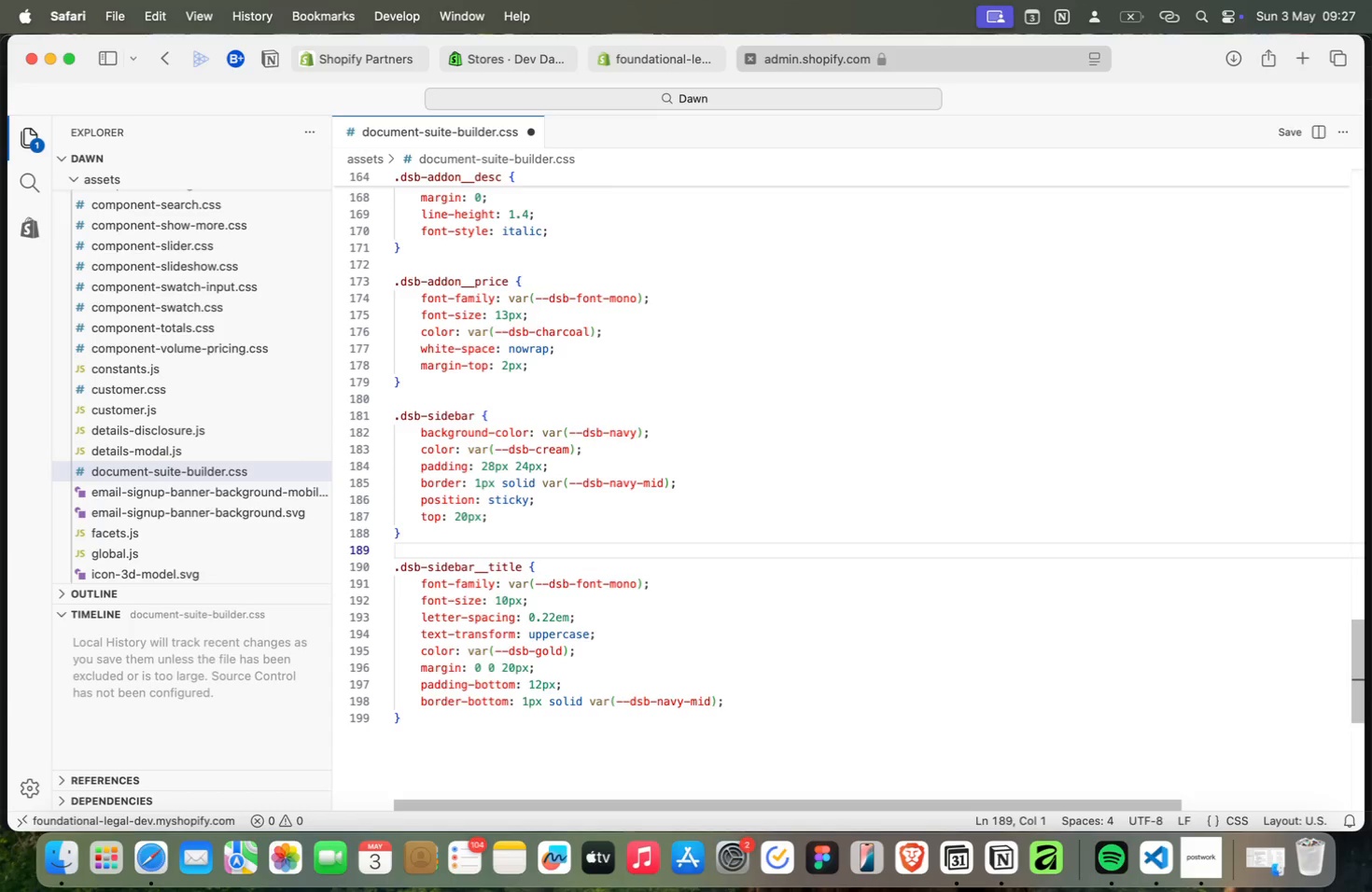 
key(Meta+ArrowUp)
 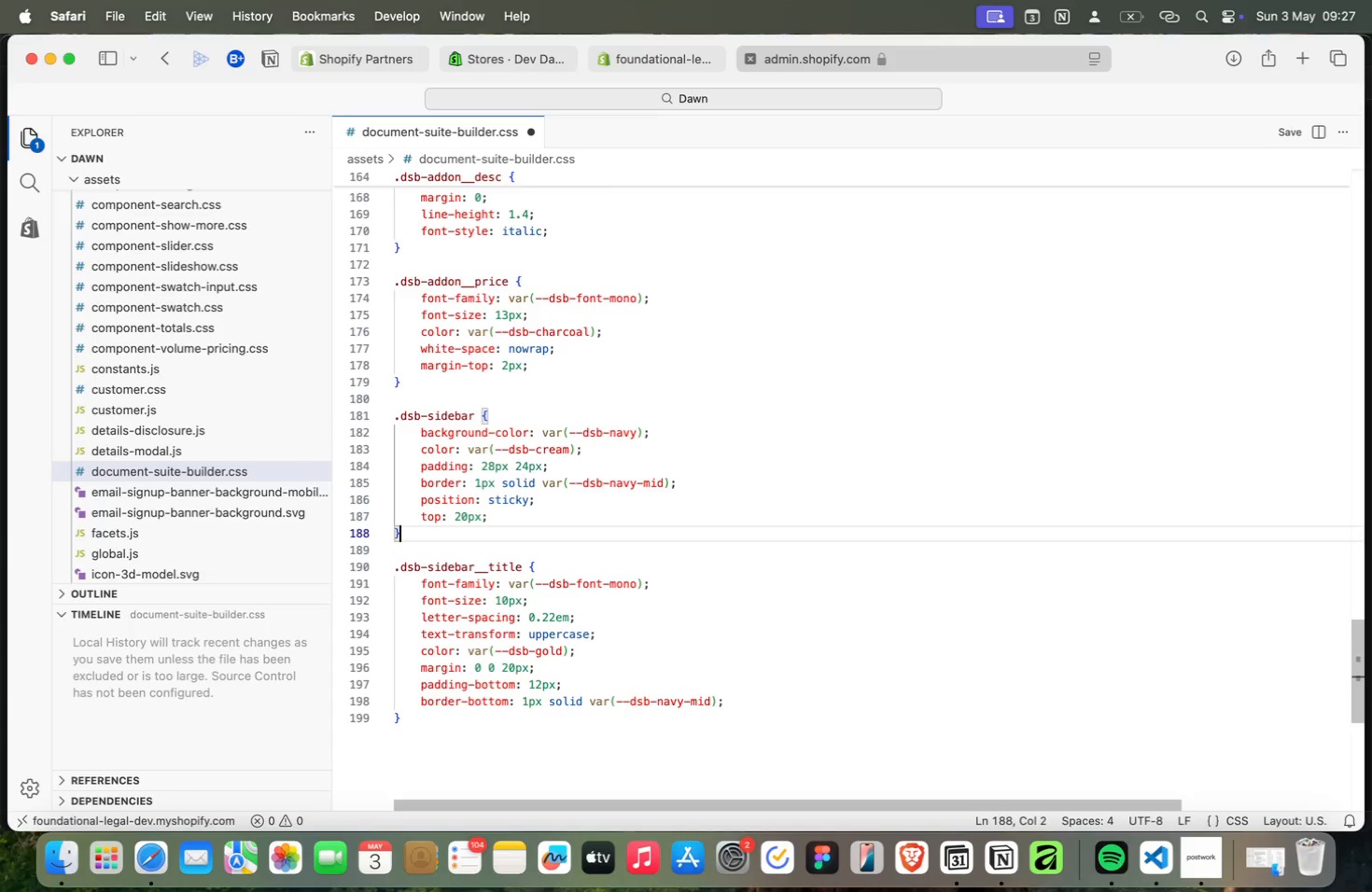 
wait(5.47)
 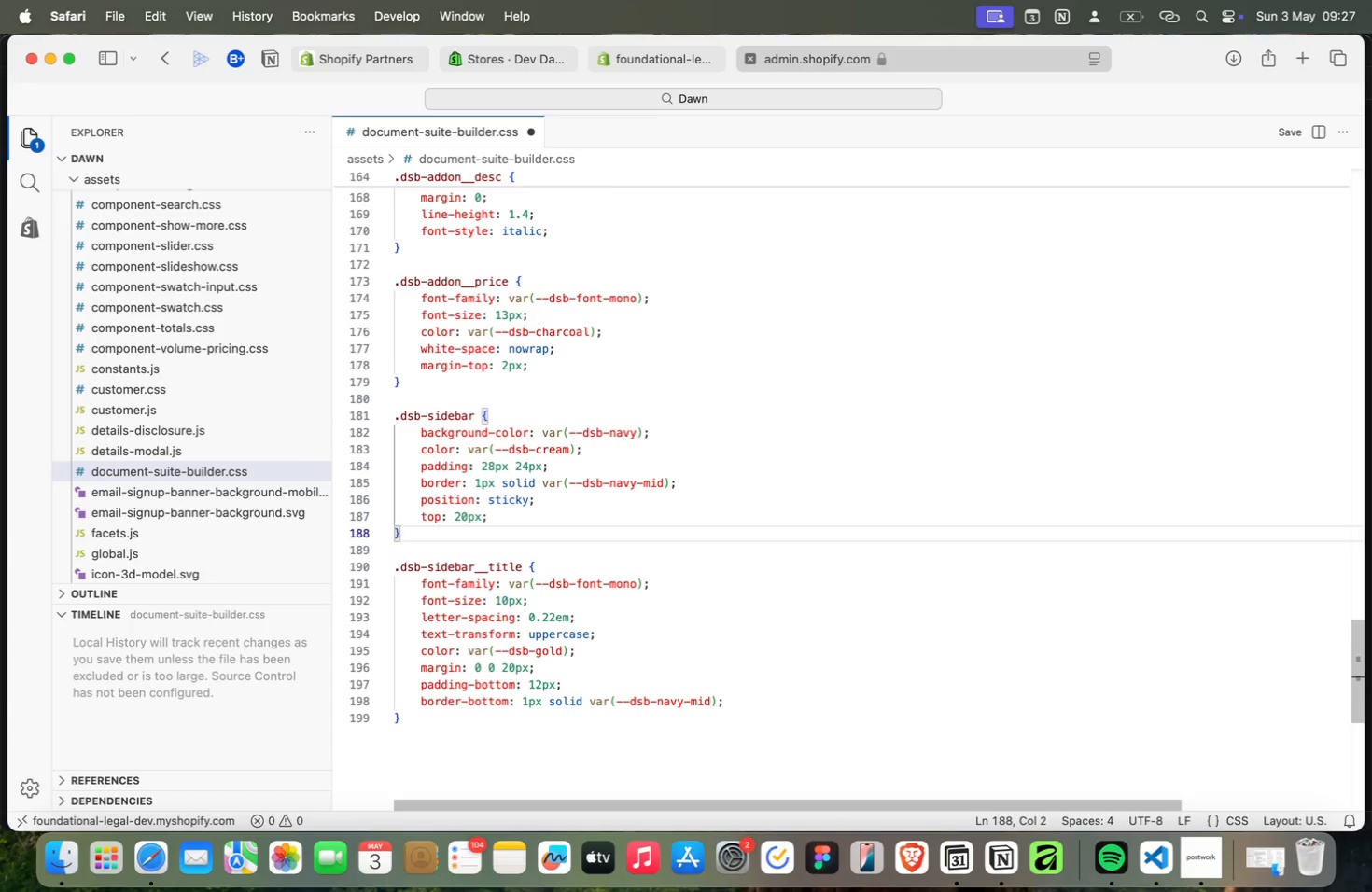 
key(Meta+ArrowUp)
 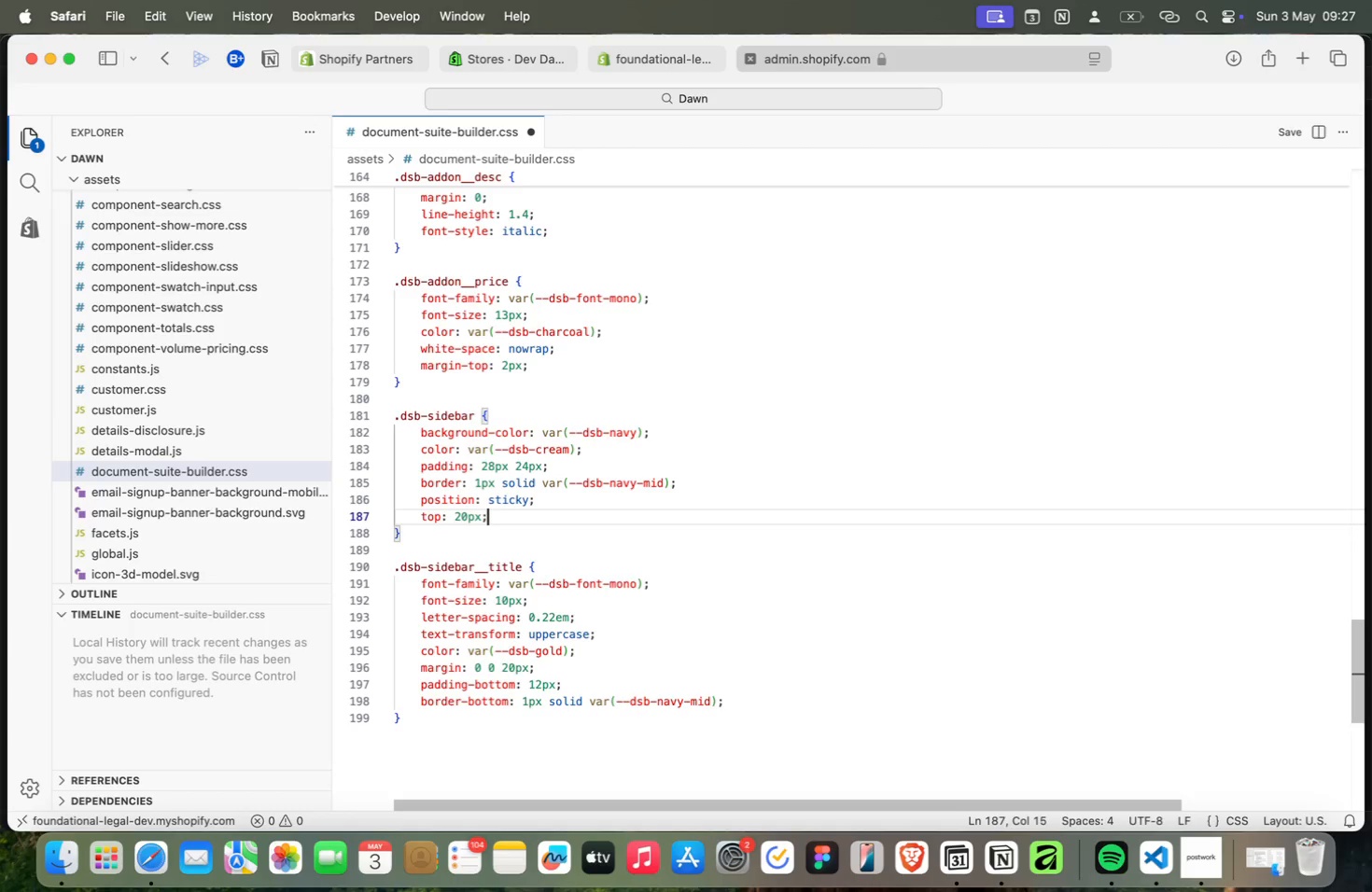 
wait(8.0)
 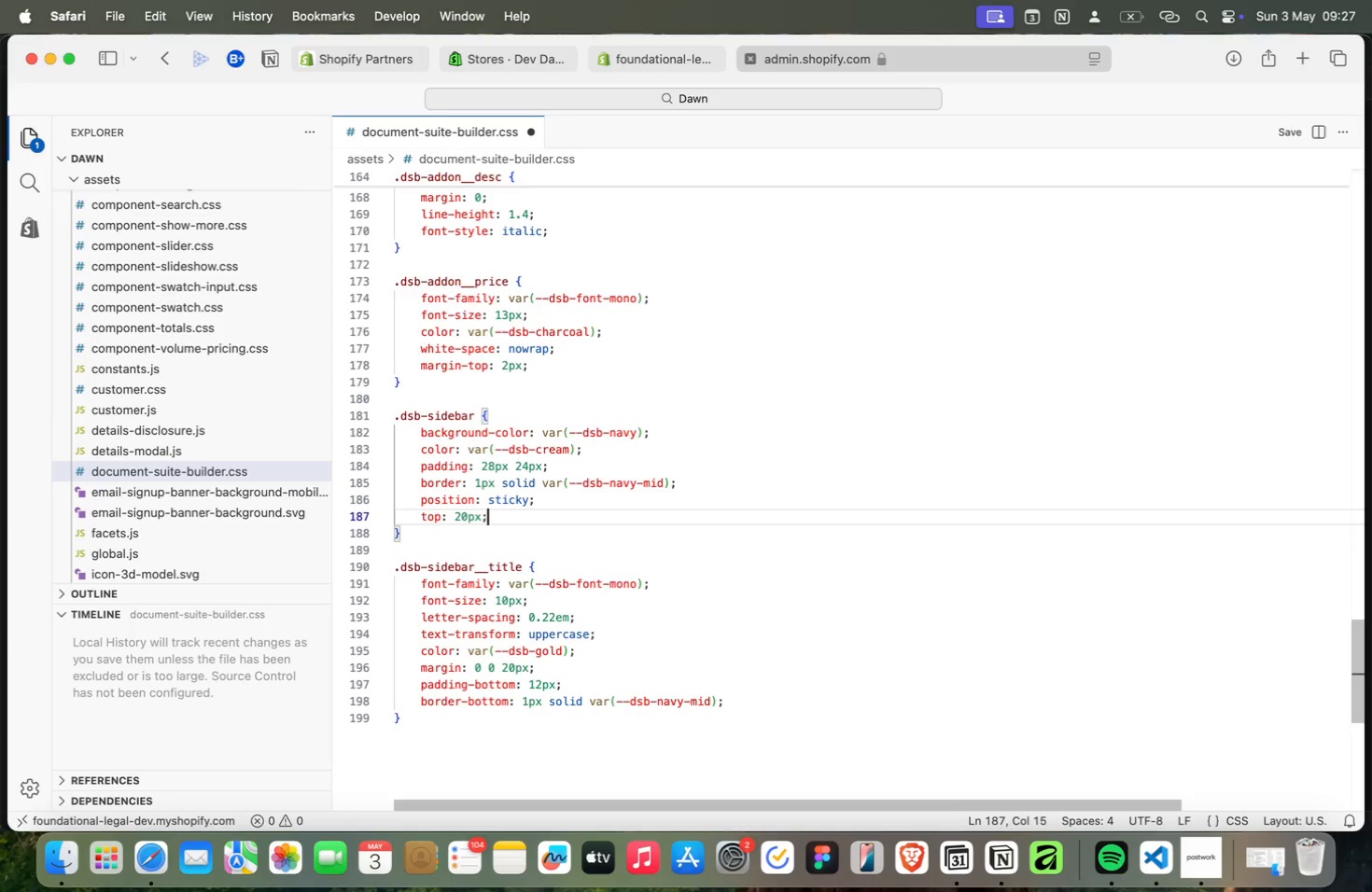 
key(Meta+ArrowUp)
 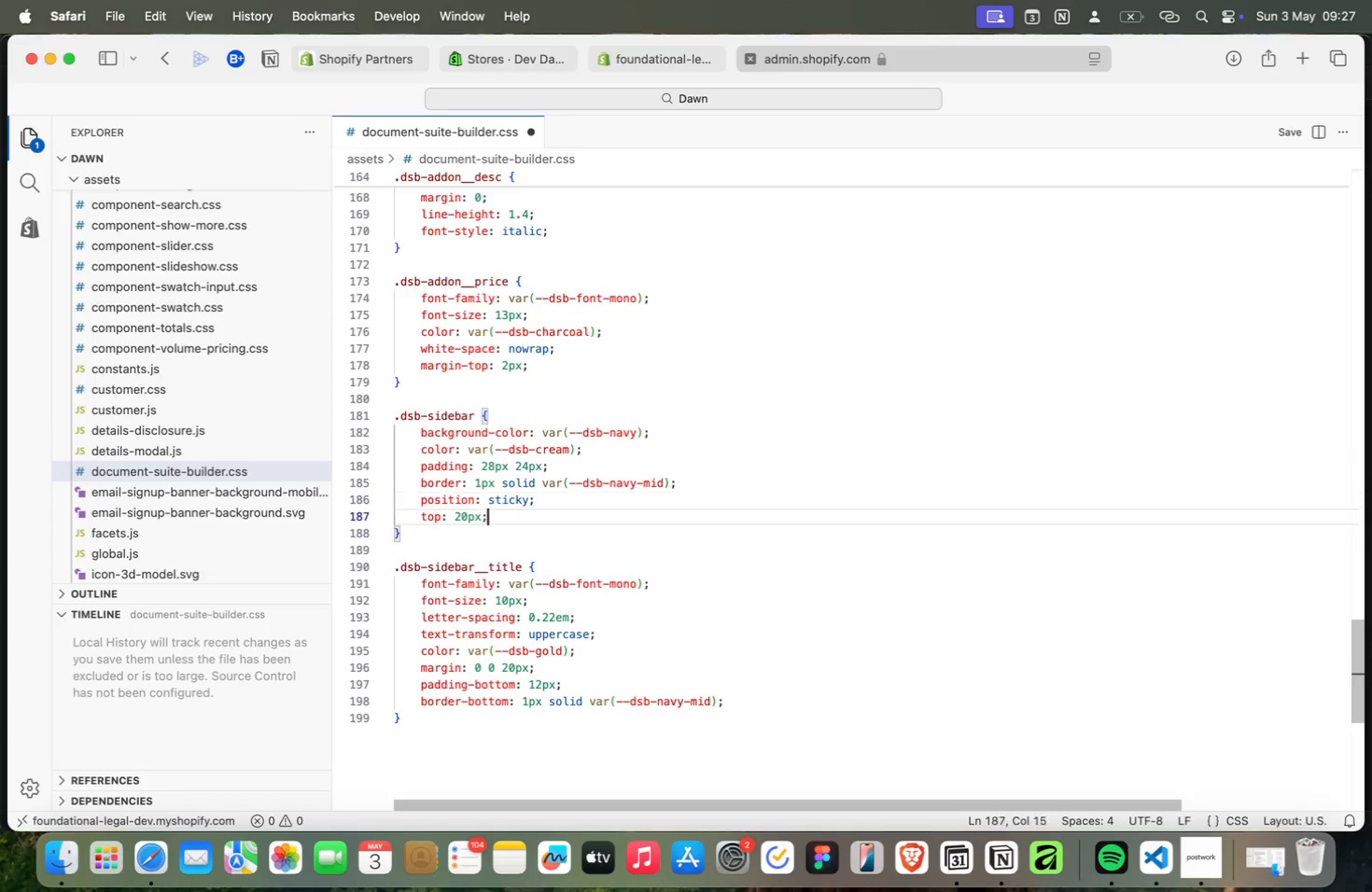 
key(Meta+ArrowDown)
 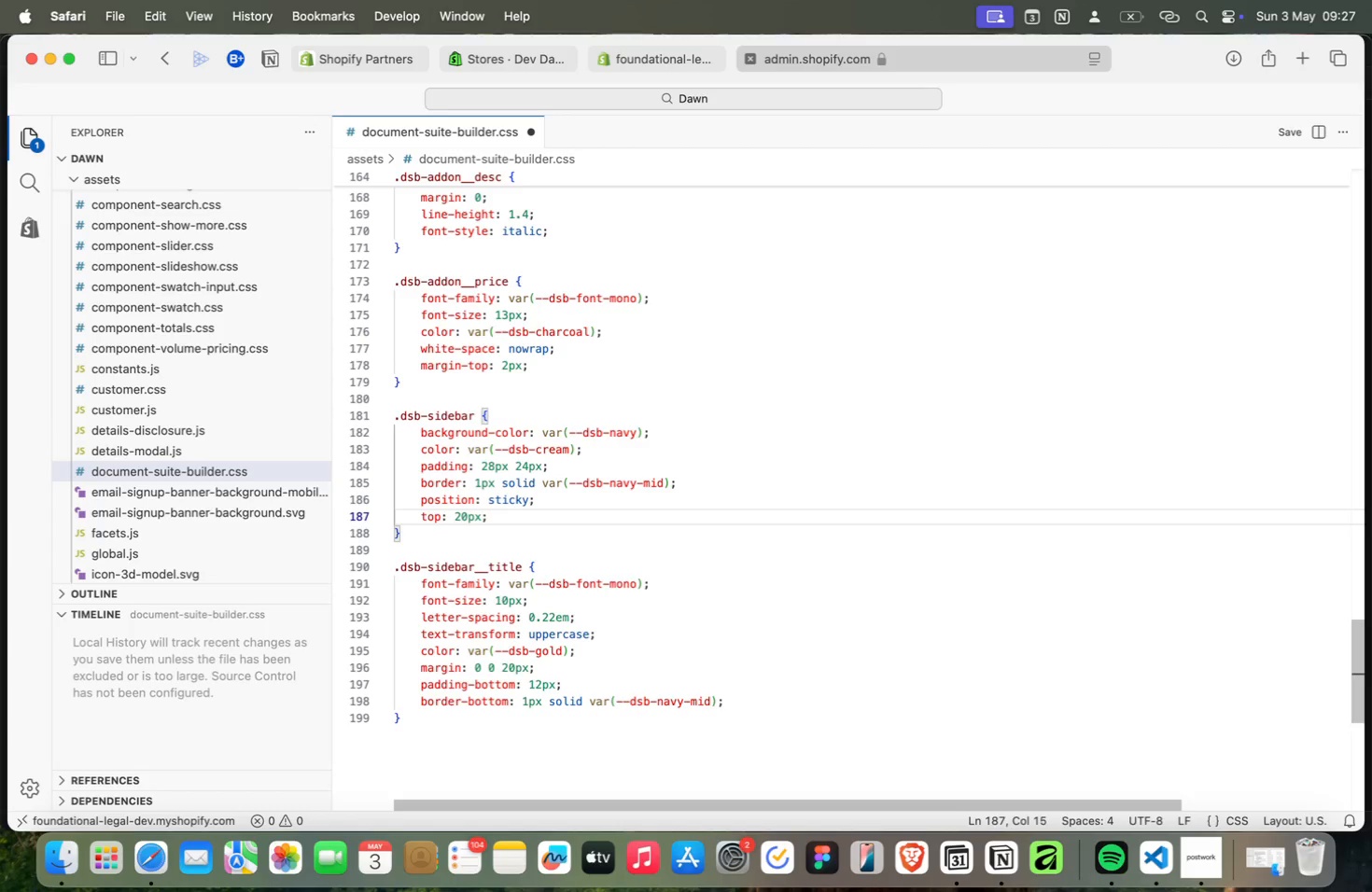 
key(Meta+ArrowDown)
 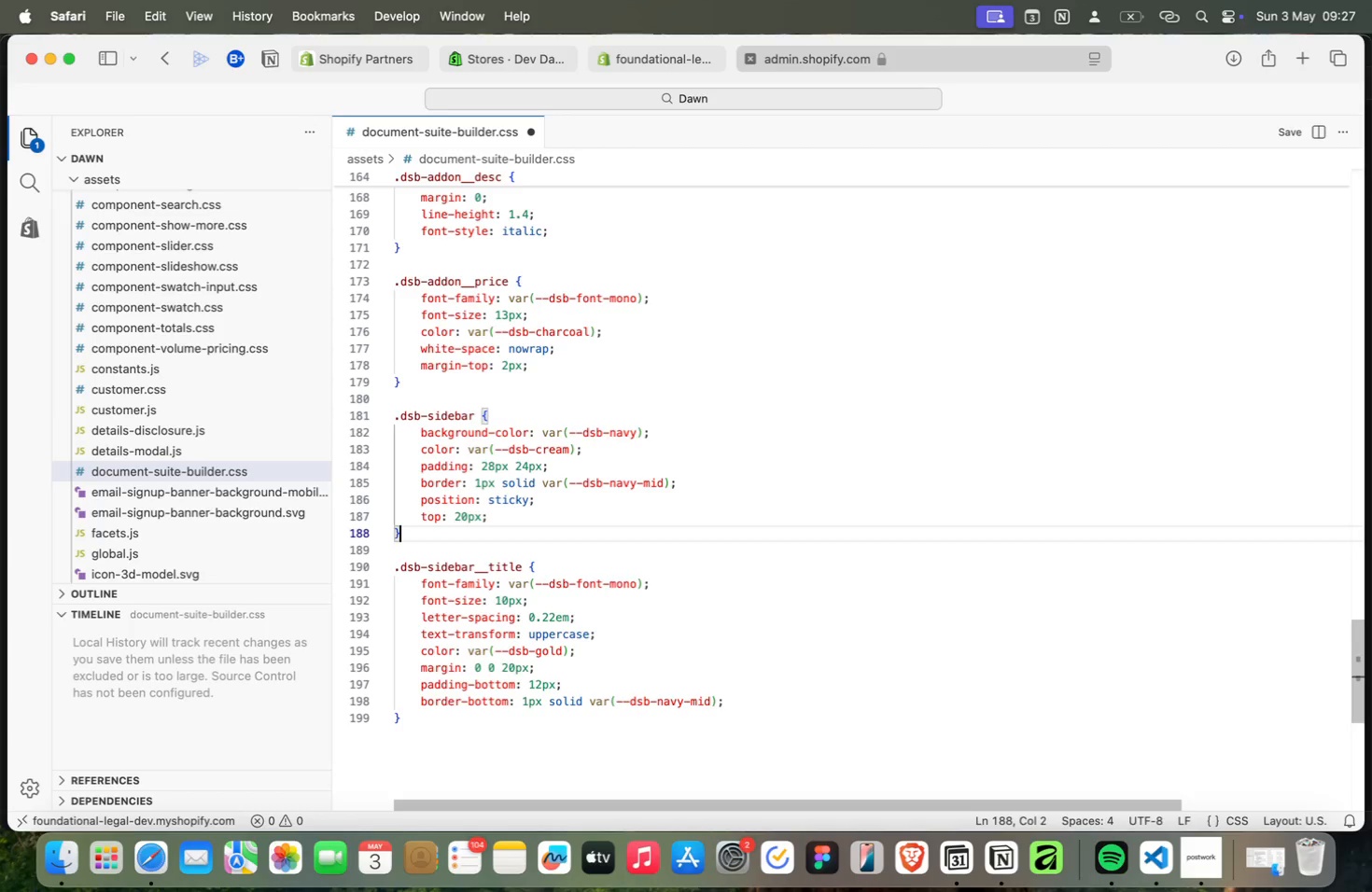 
wait(10.06)
 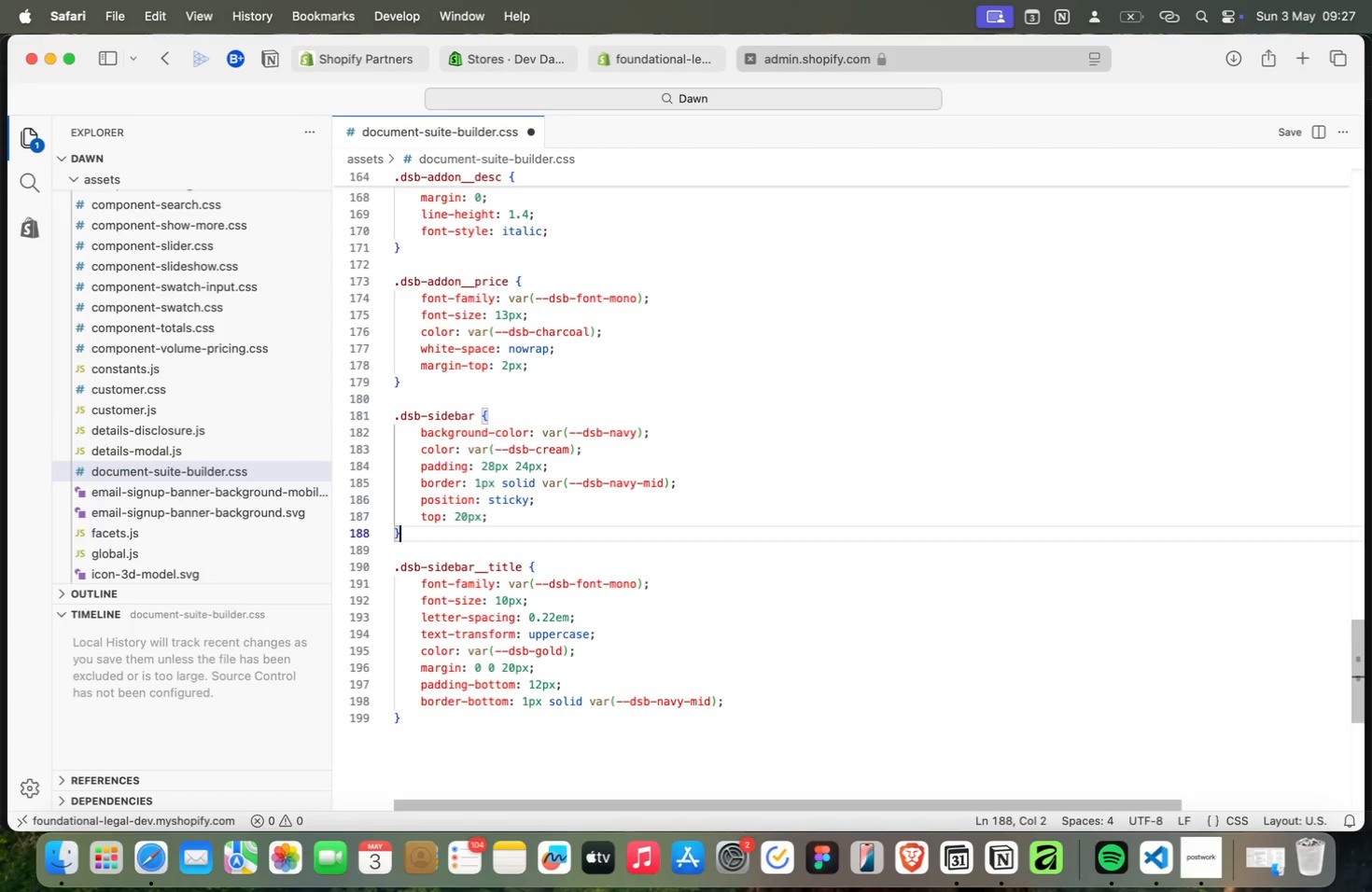 
key(Meta+ArrowUp)
 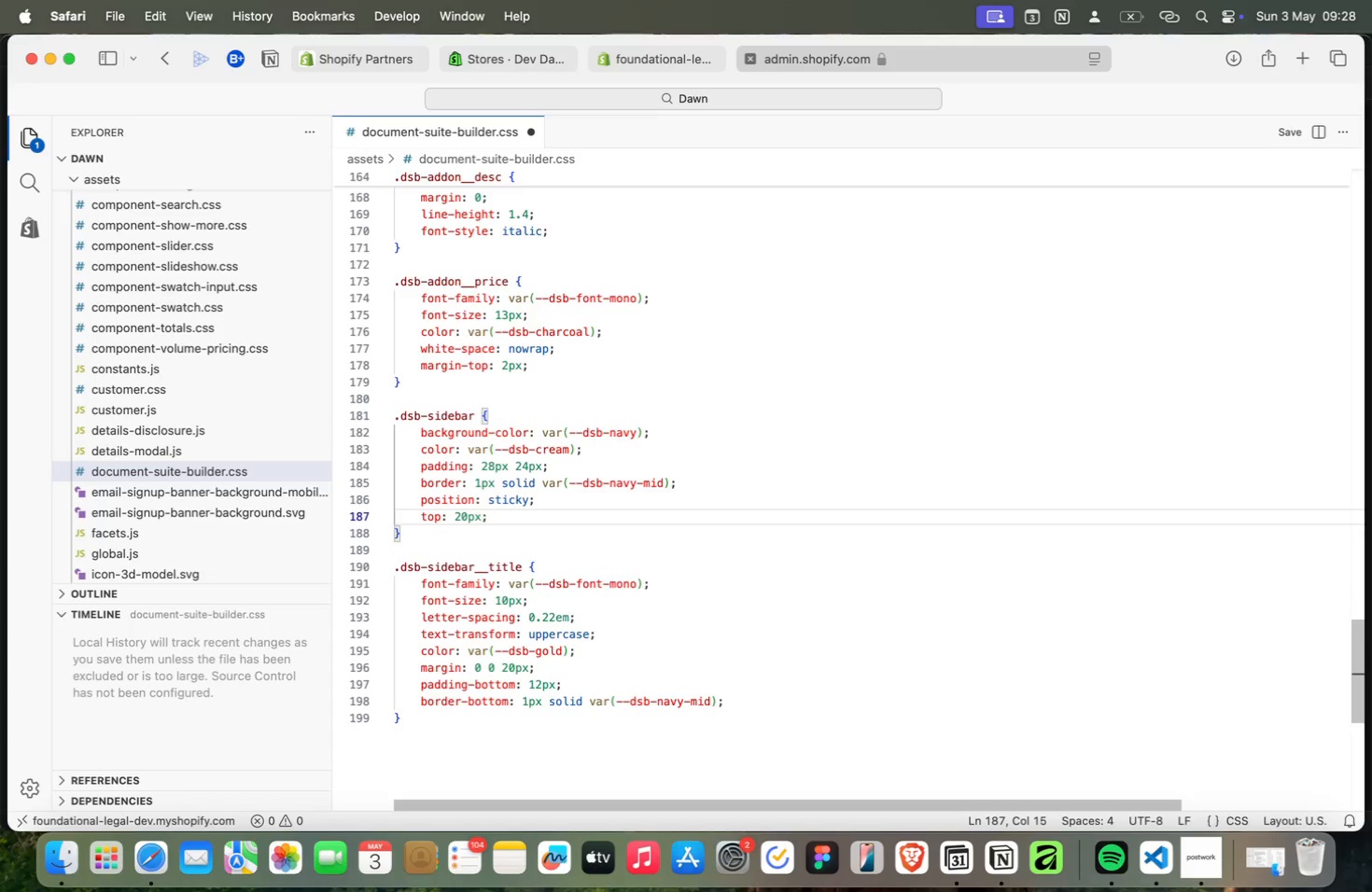 
key(Meta+ArrowUp)
 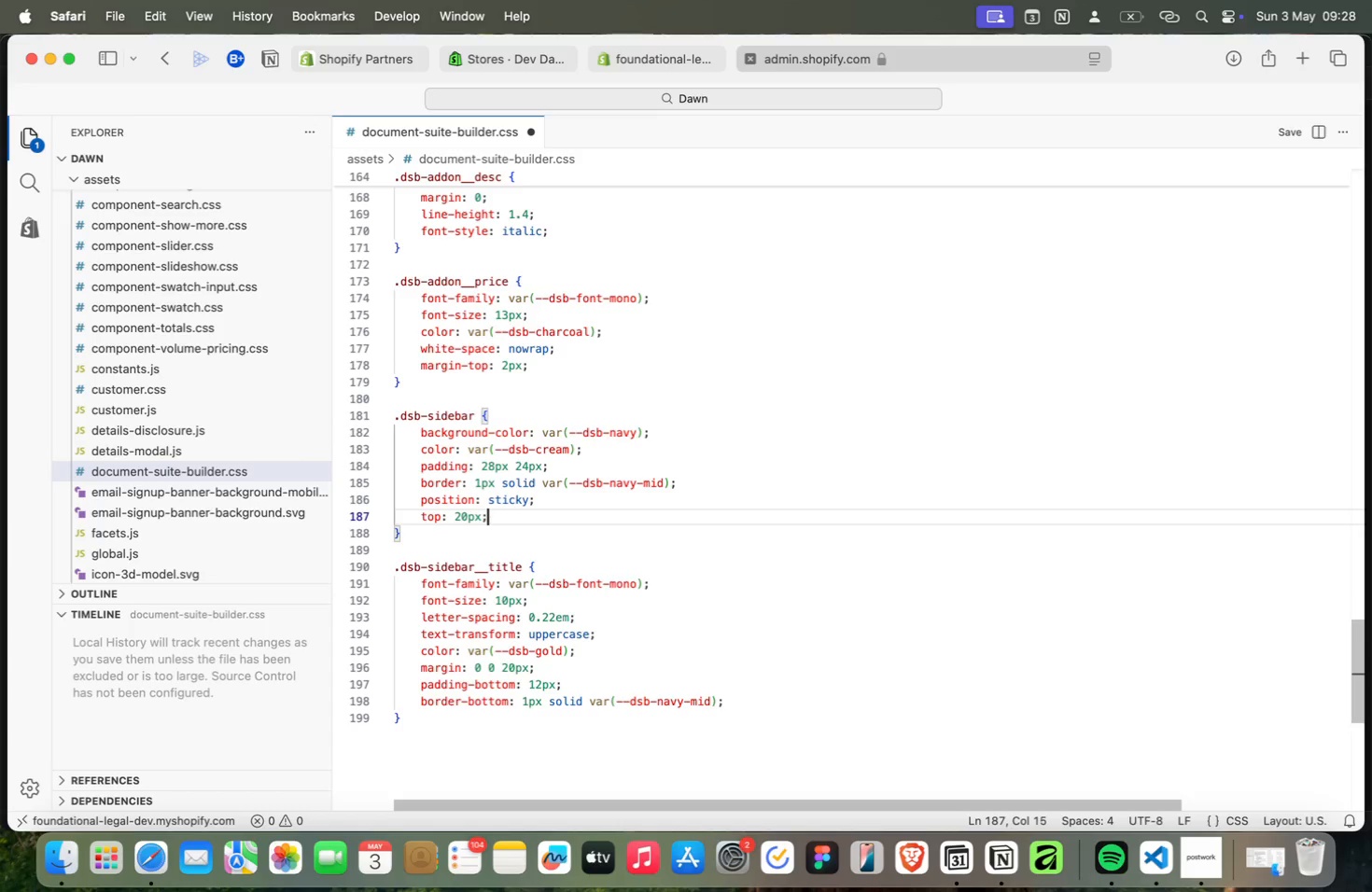 
key(Meta+ArrowDown)
 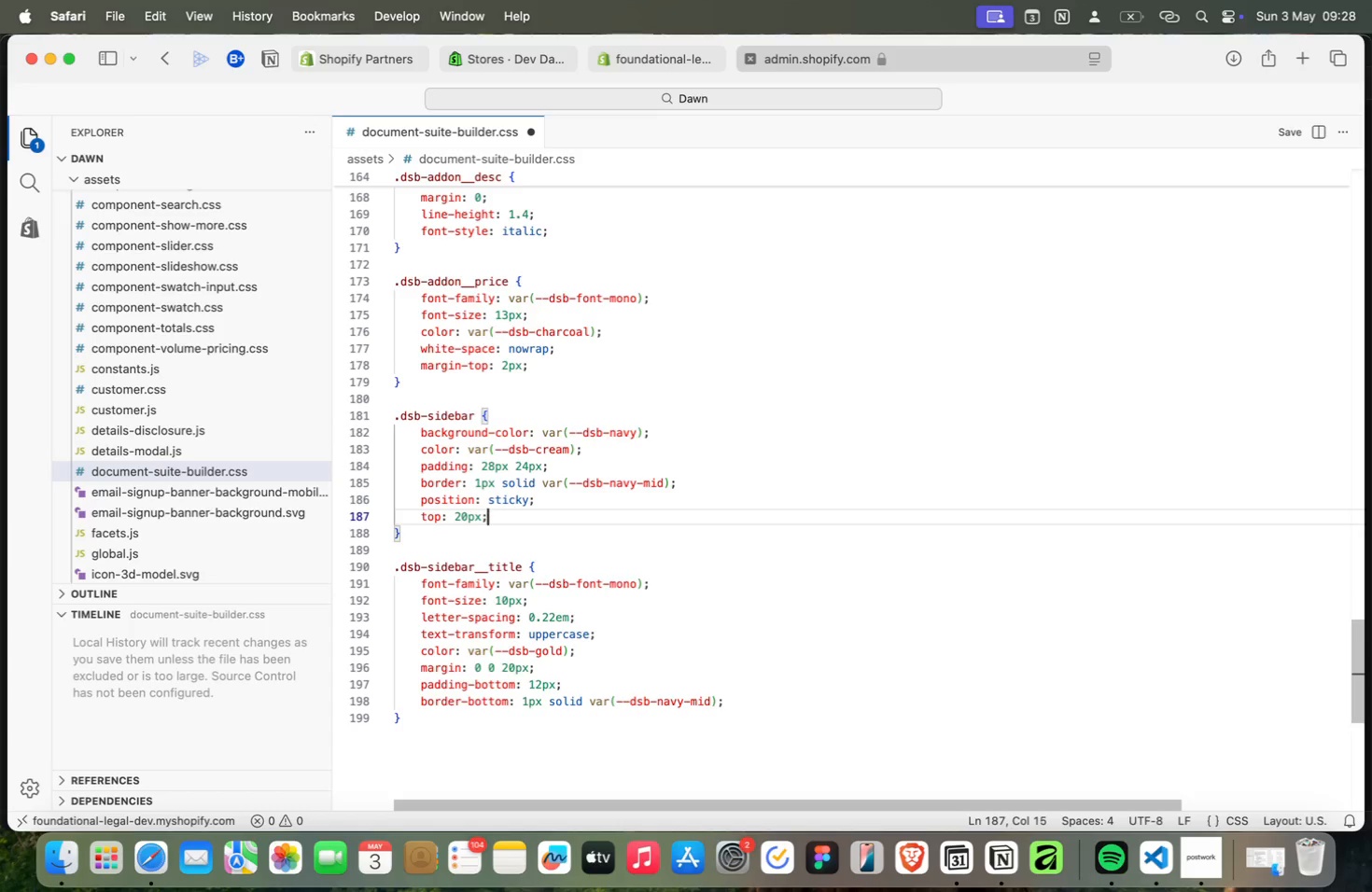 
wait(7.99)
 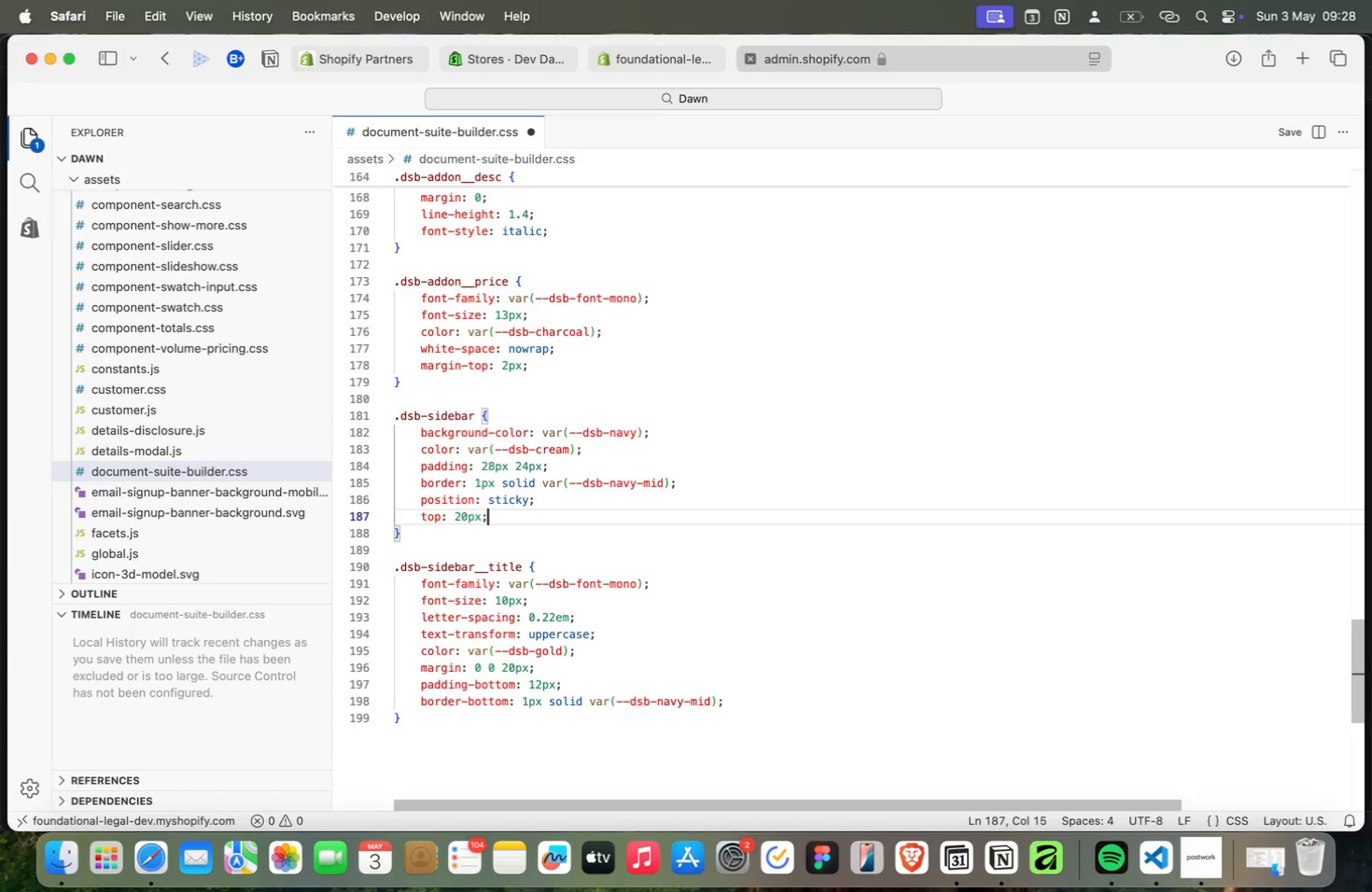 
key(Meta+ArrowDown)
 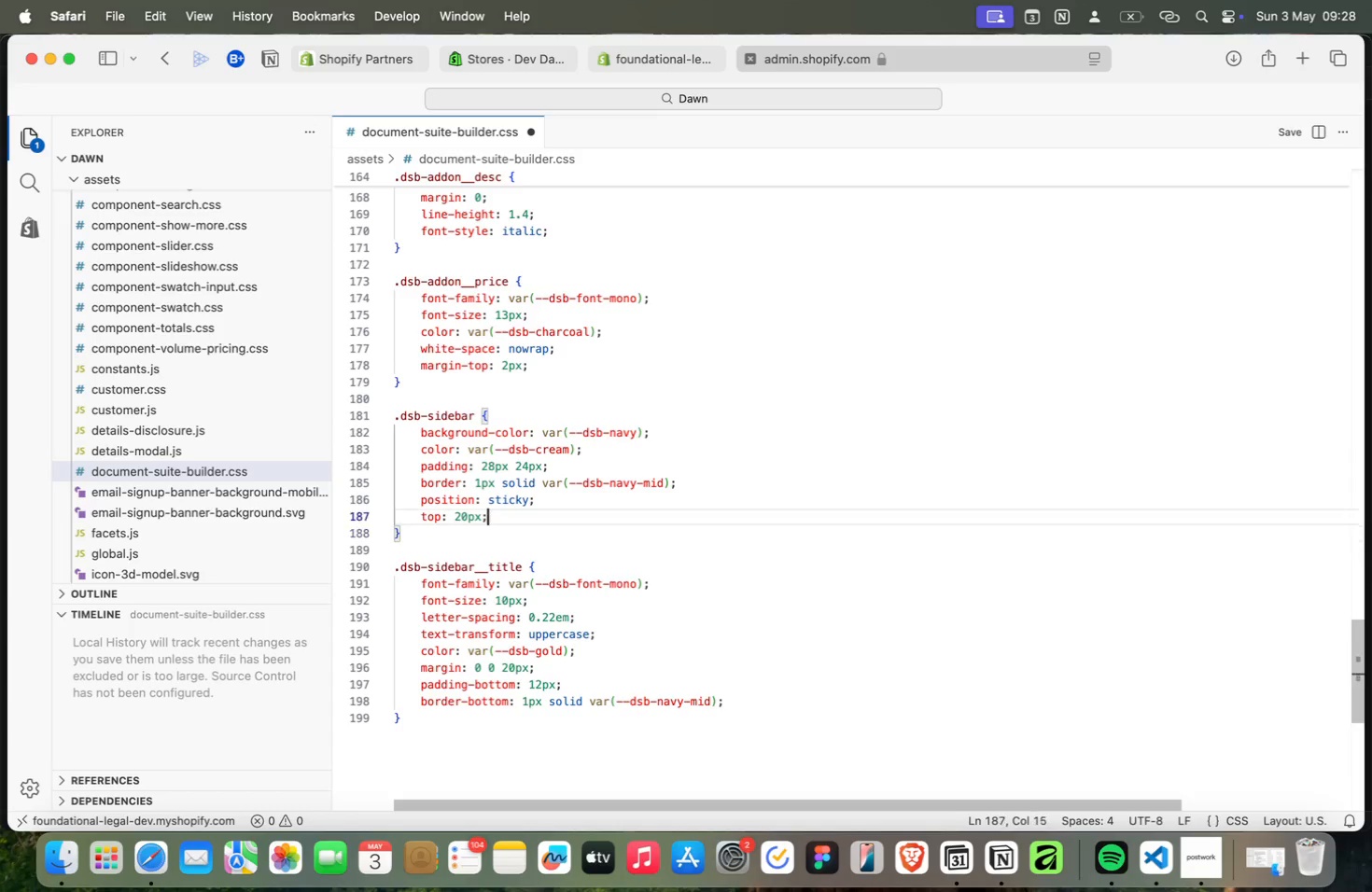 
key(Meta+ArrowUp)
 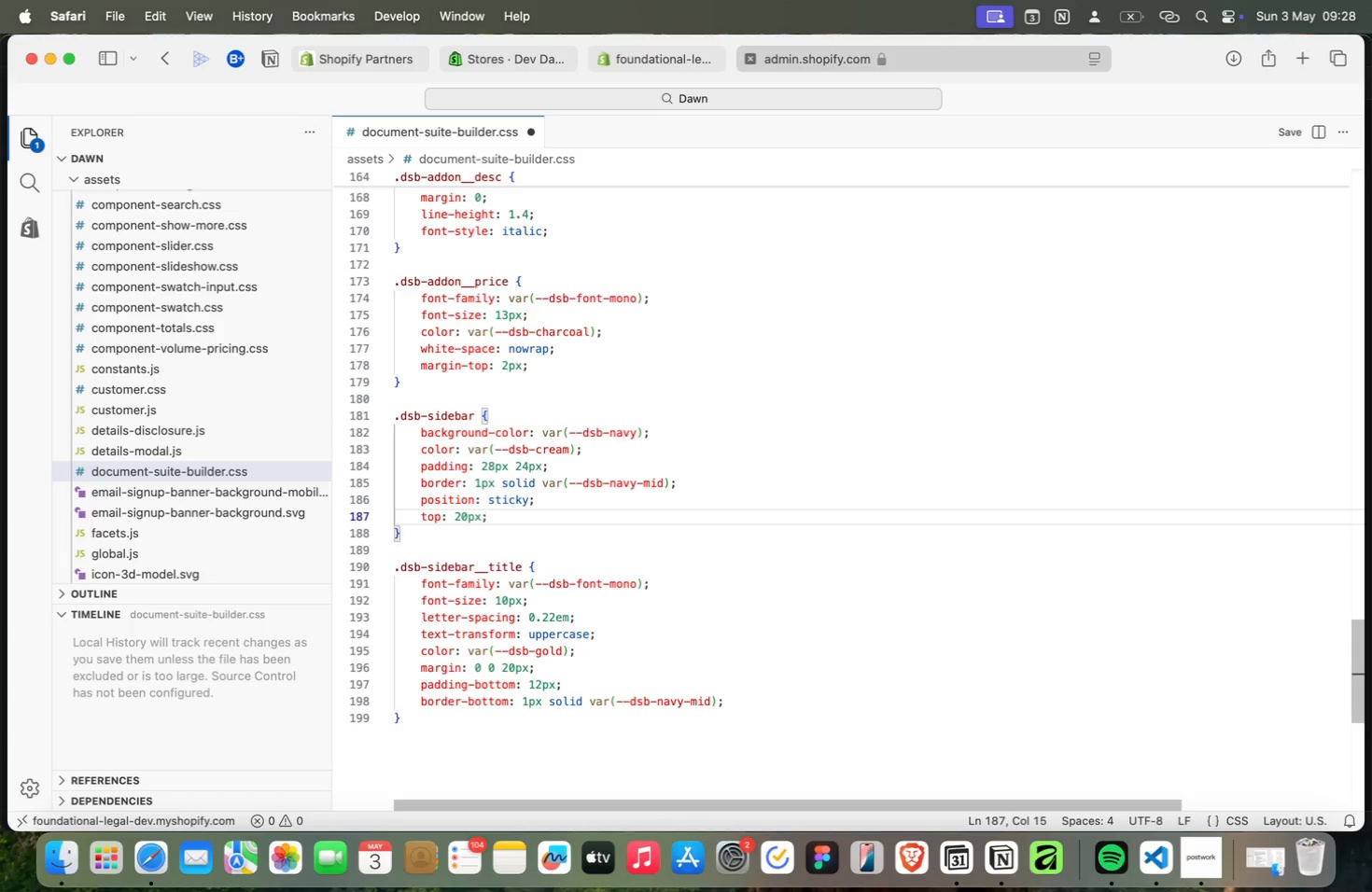 
key(Meta+ArrowUp)
 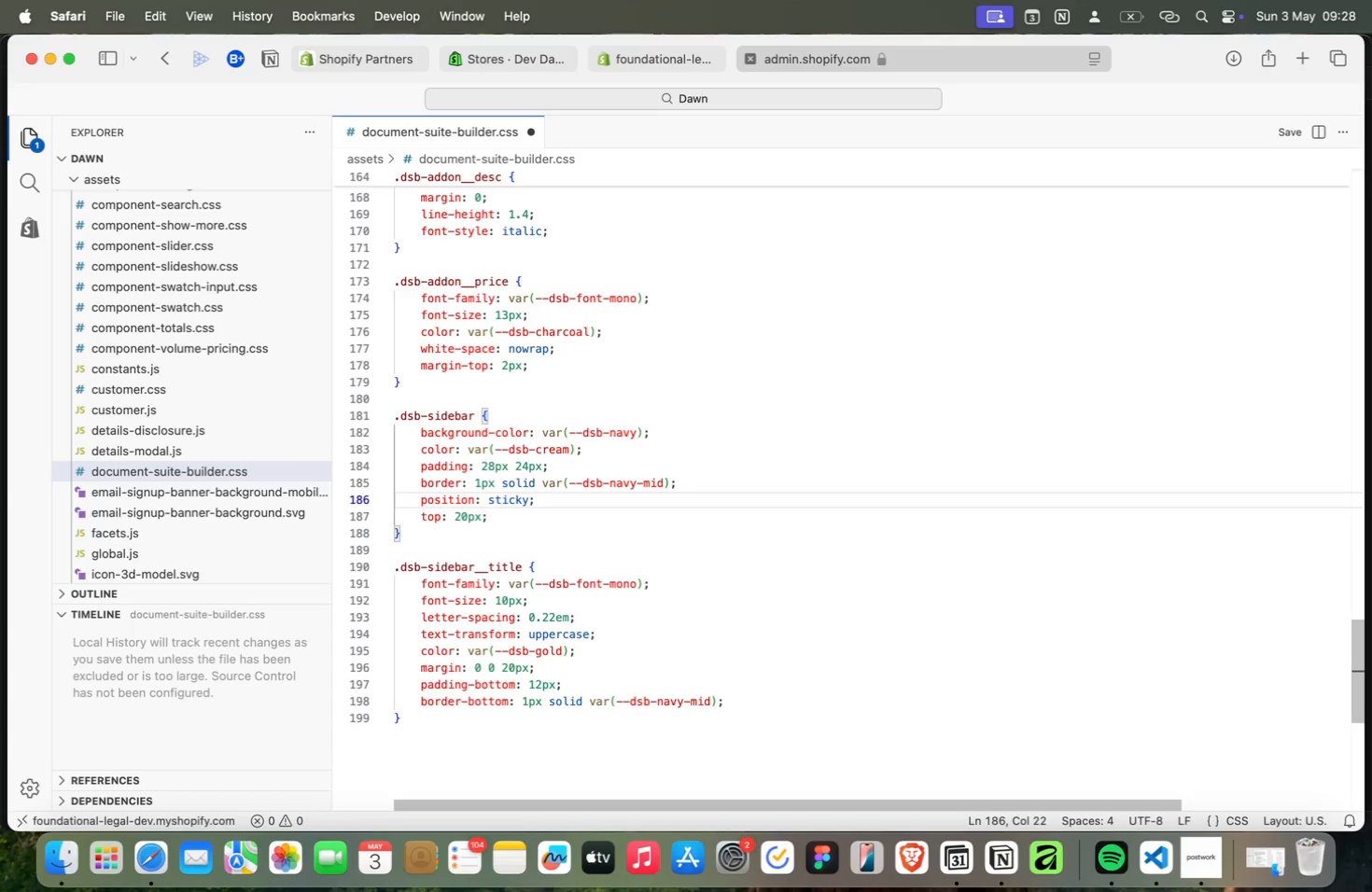 
key(Meta+ArrowUp)
 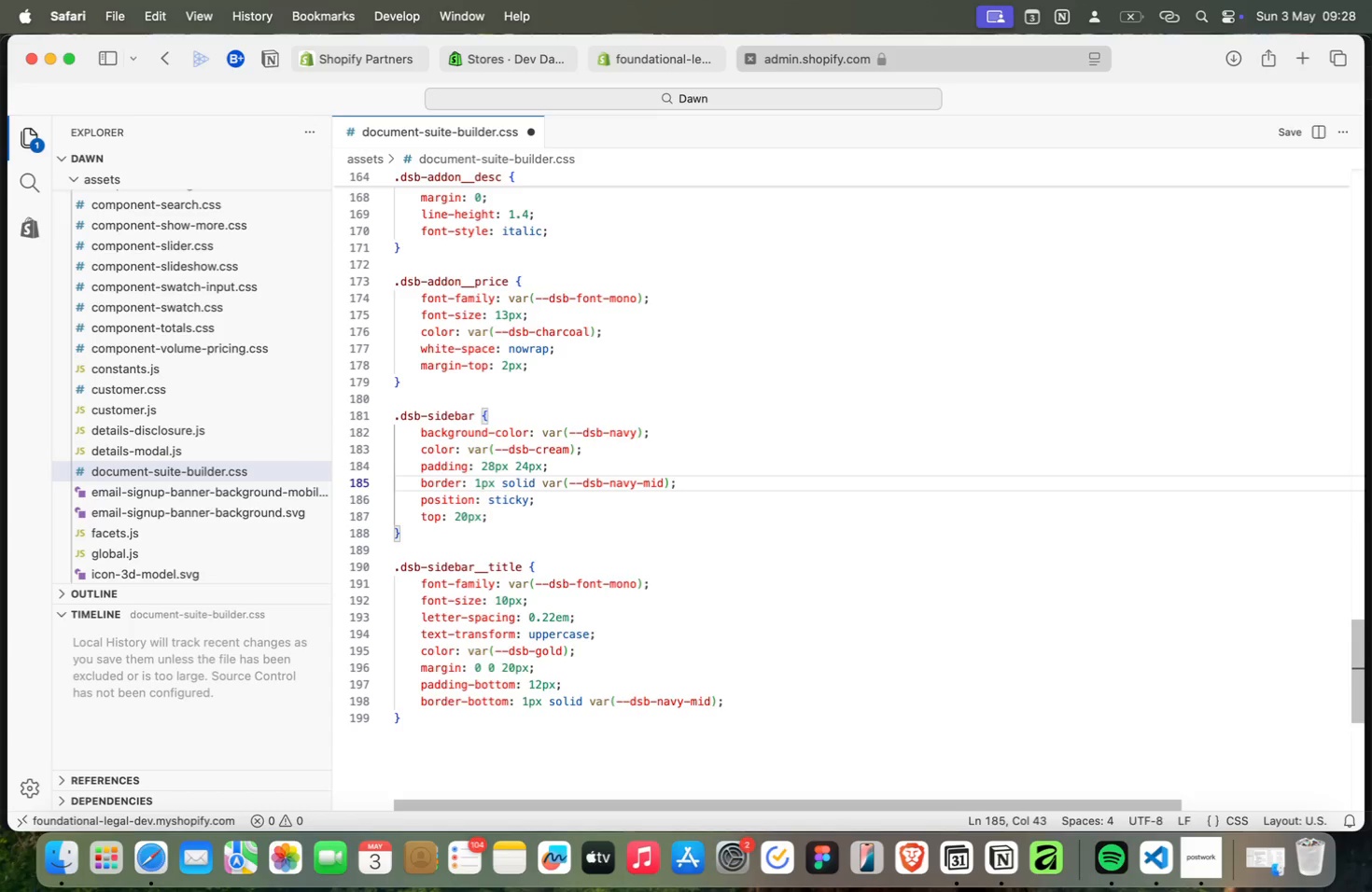 
key(Meta+ArrowUp)
 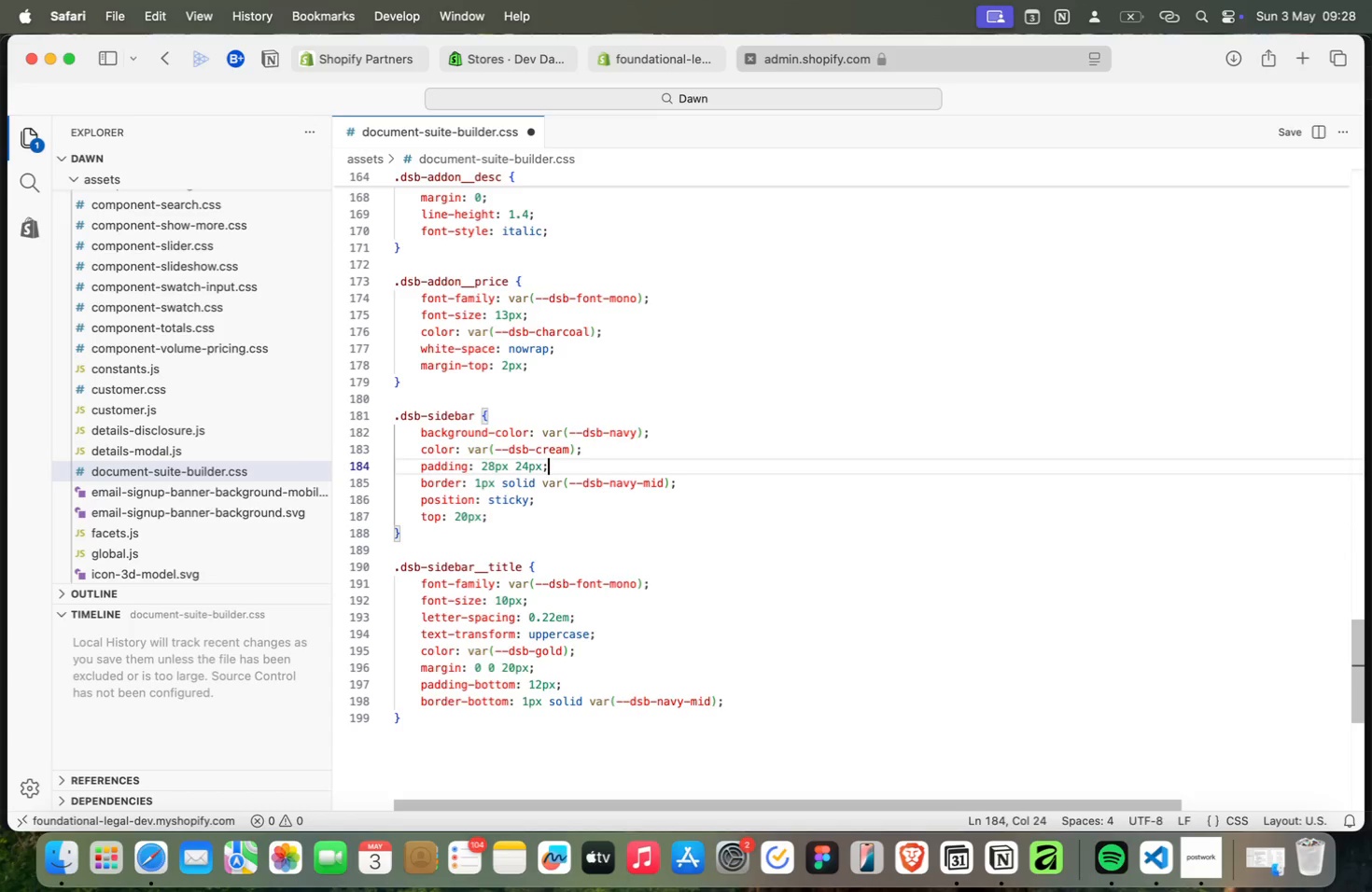 
key(Meta+ArrowUp)
 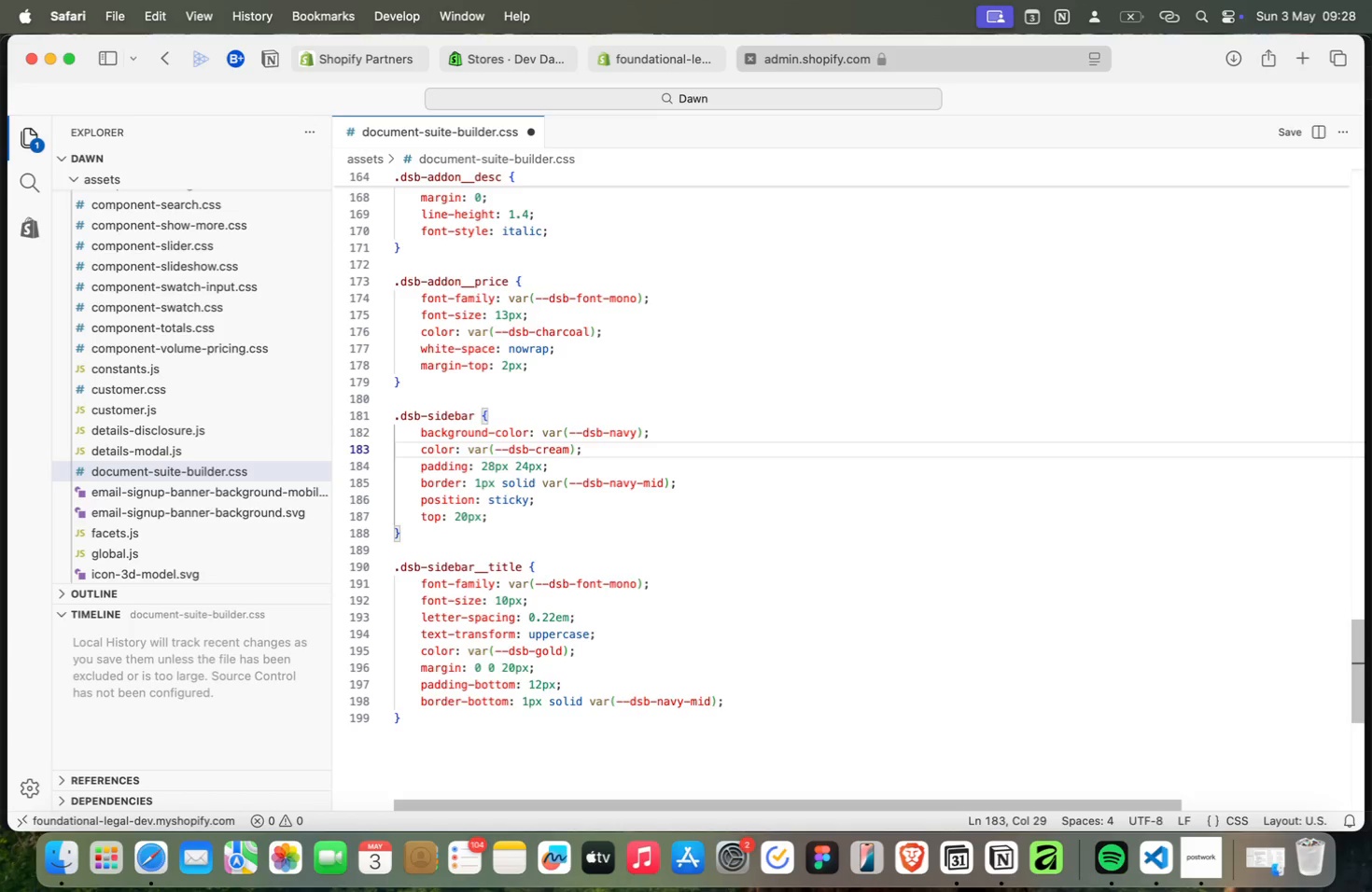 
key(Meta+ArrowUp)
 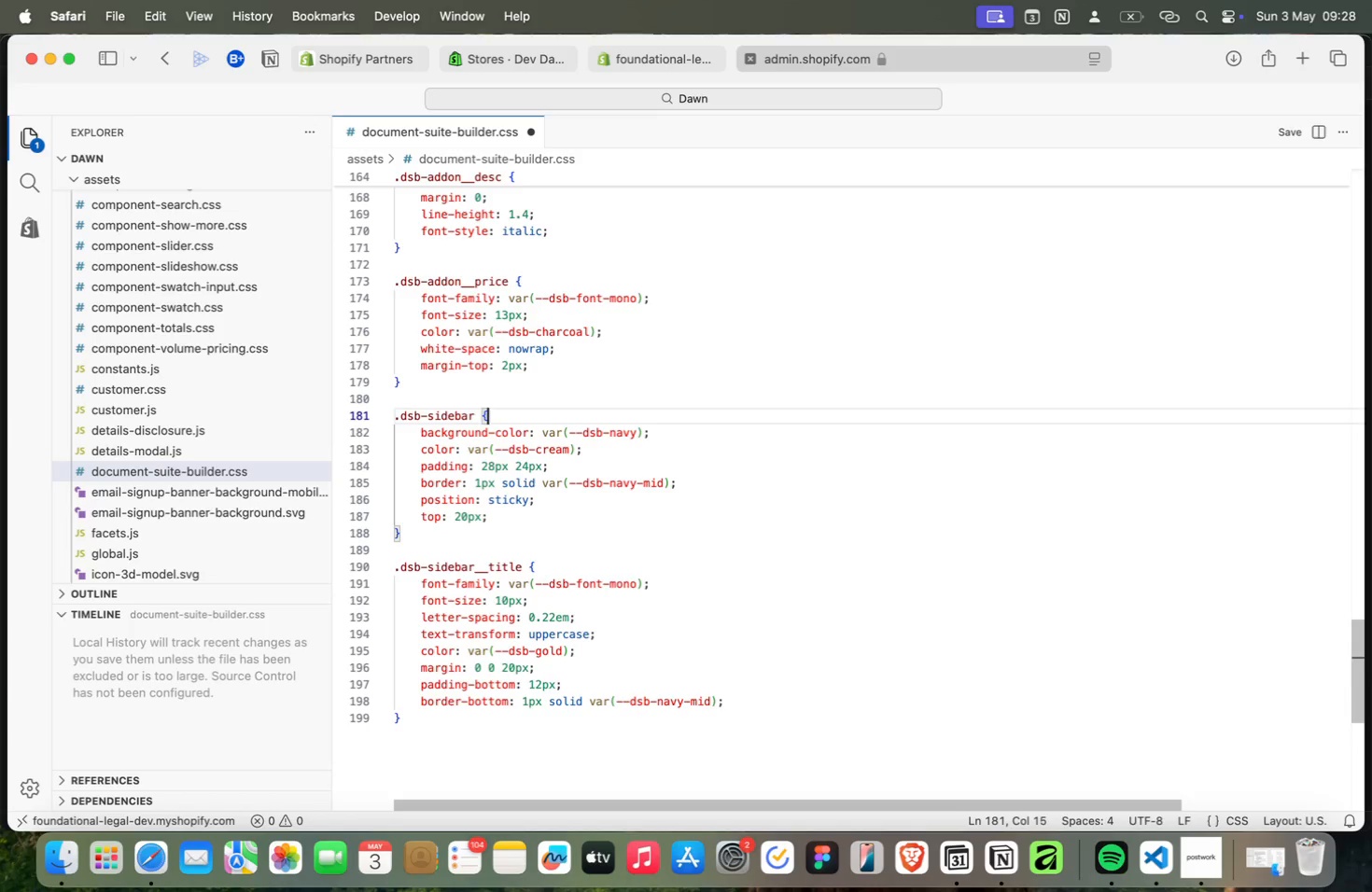 
key(Meta+ArrowUp)
 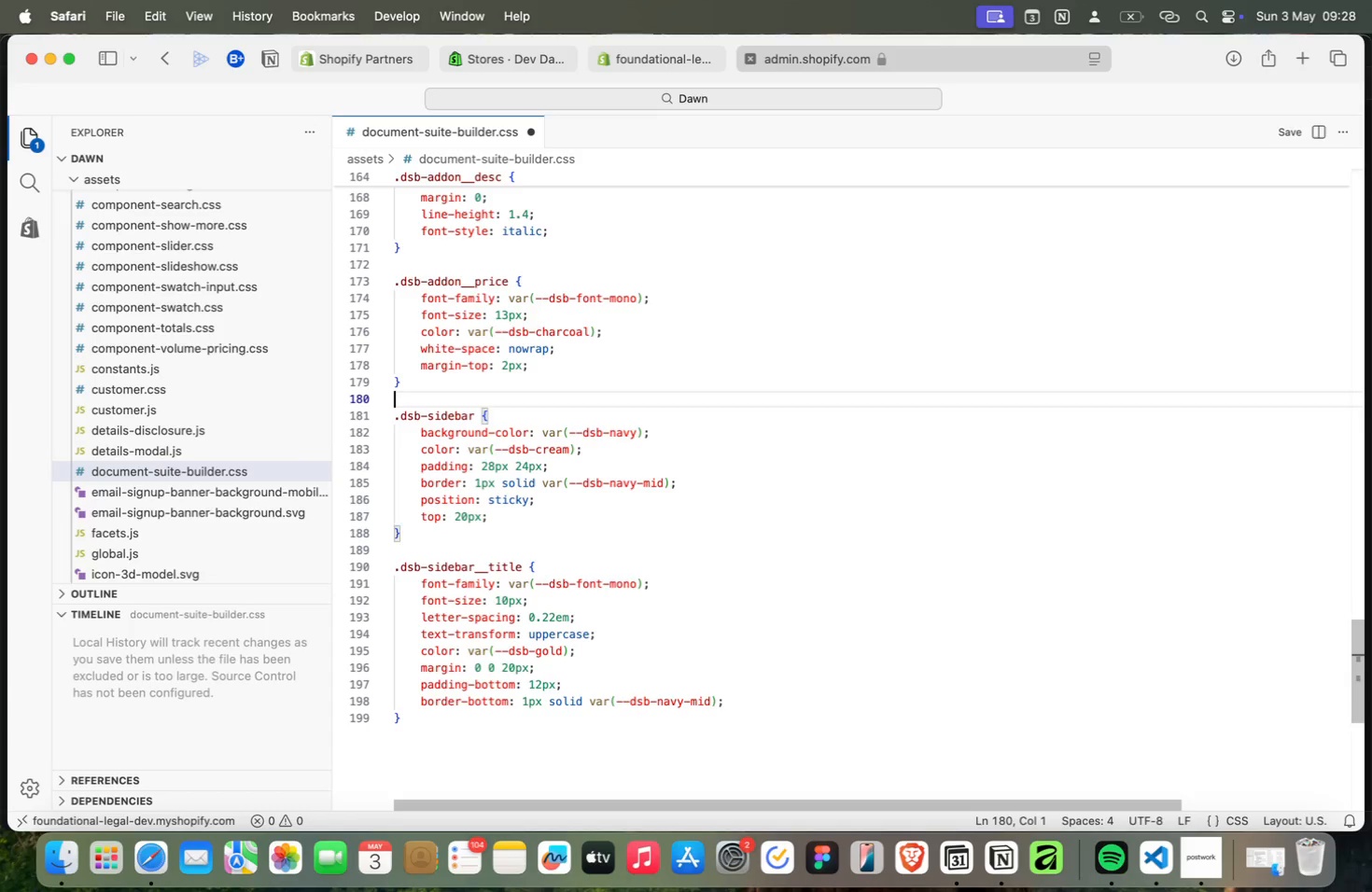 
key(Meta+ArrowUp)
 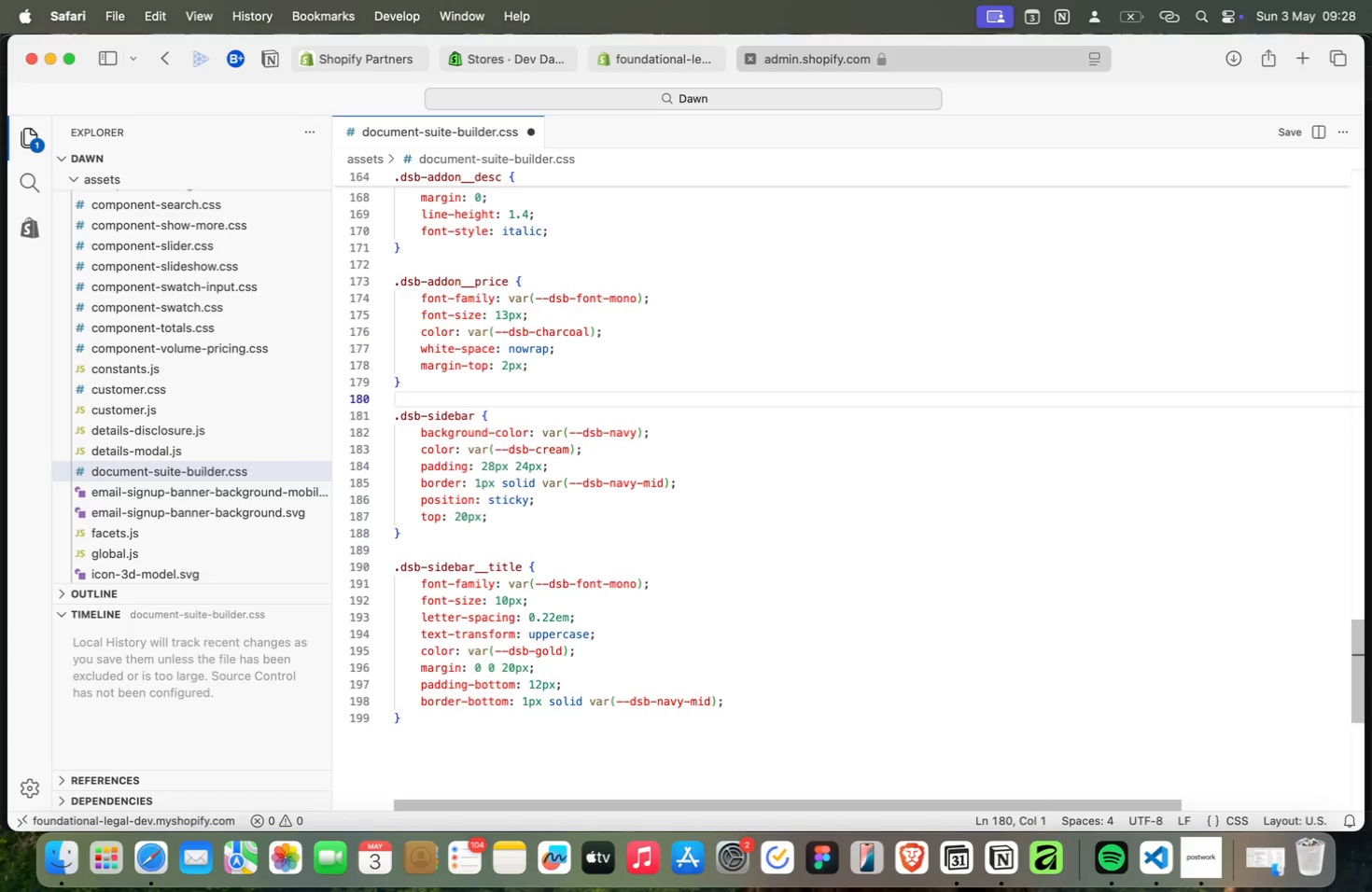 
key(Meta+ArrowUp)
 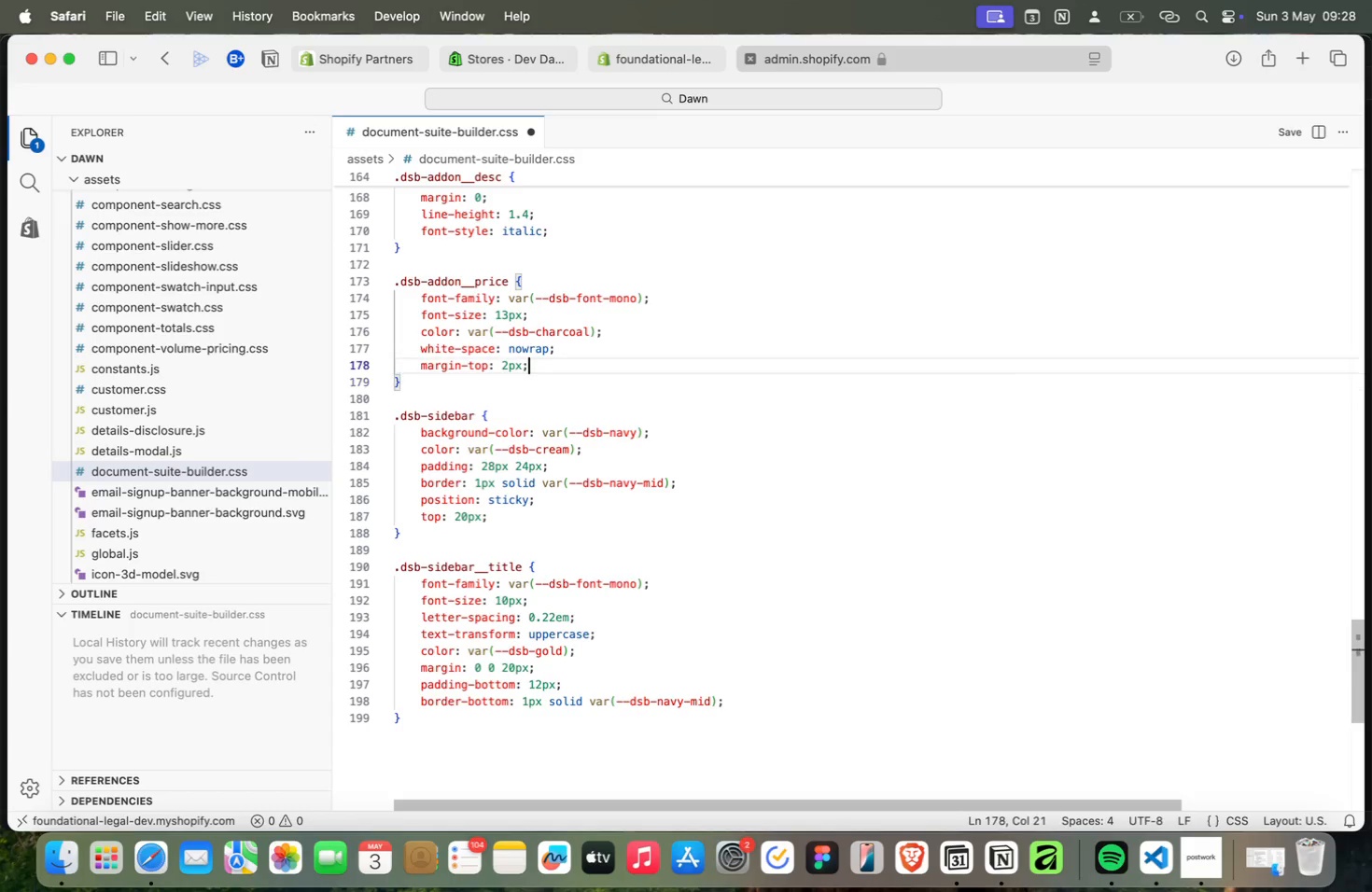 
key(Meta+ArrowUp)
 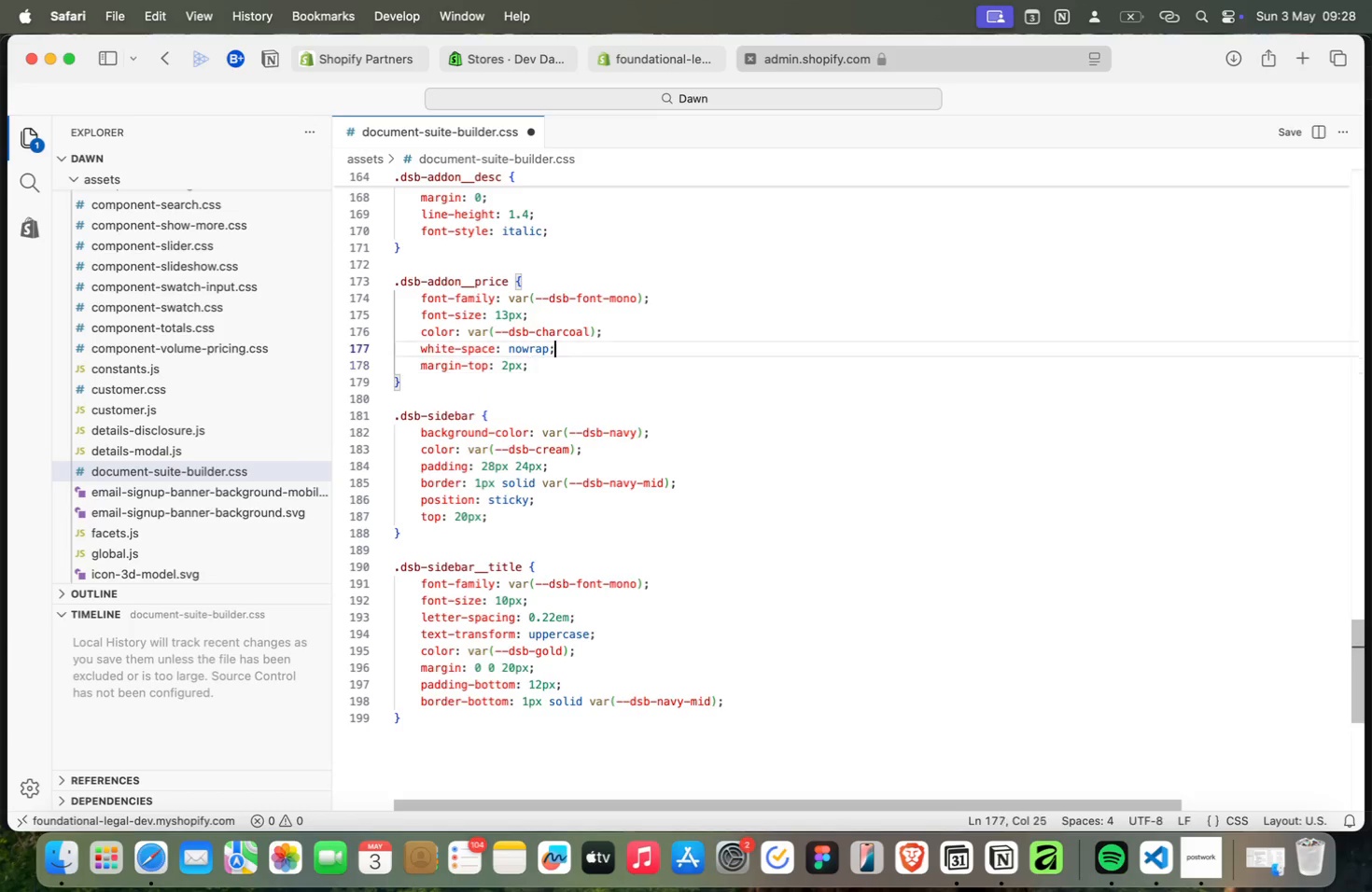 
key(Meta+ArrowUp)
 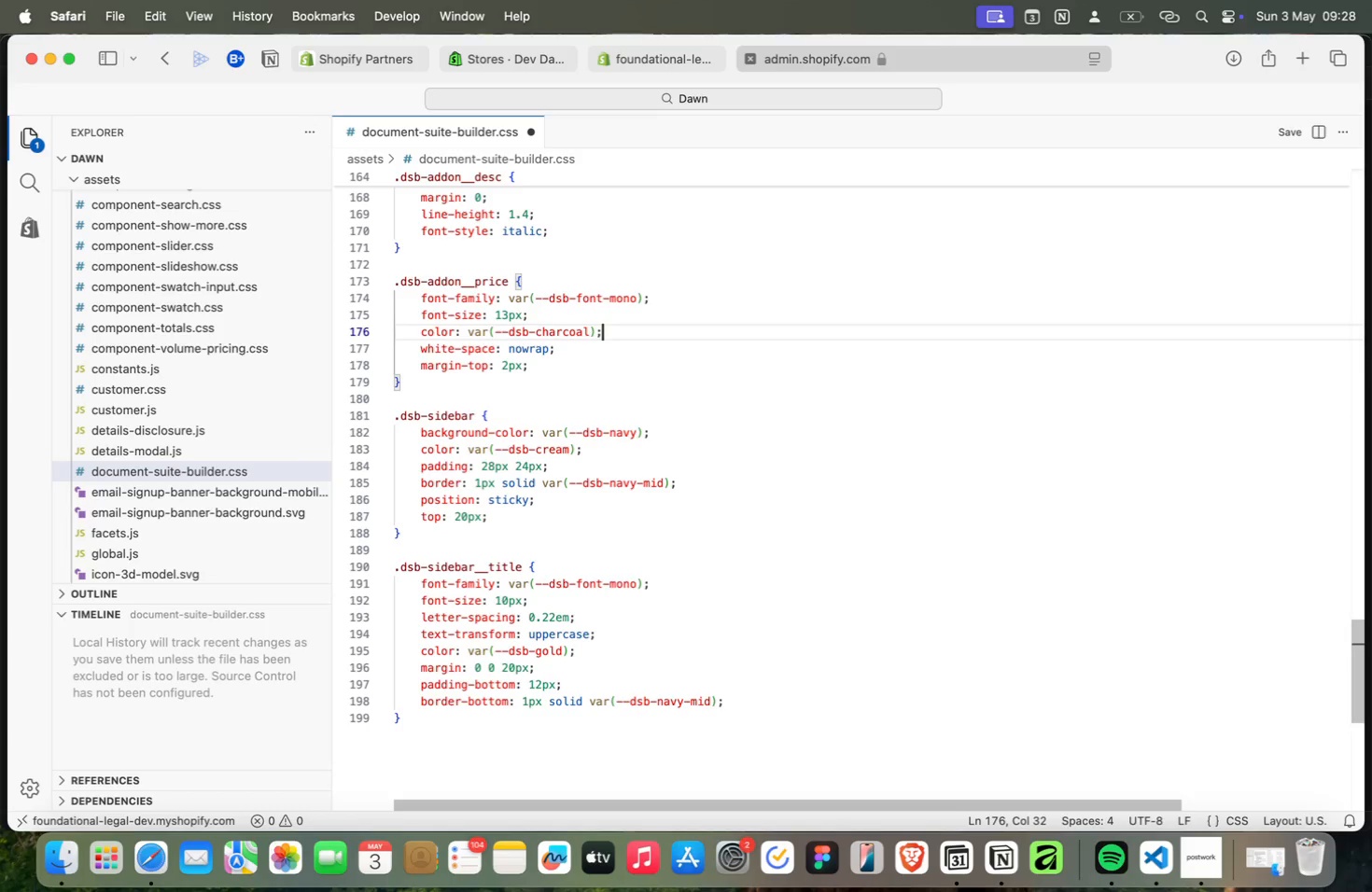 
key(Meta+ArrowUp)
 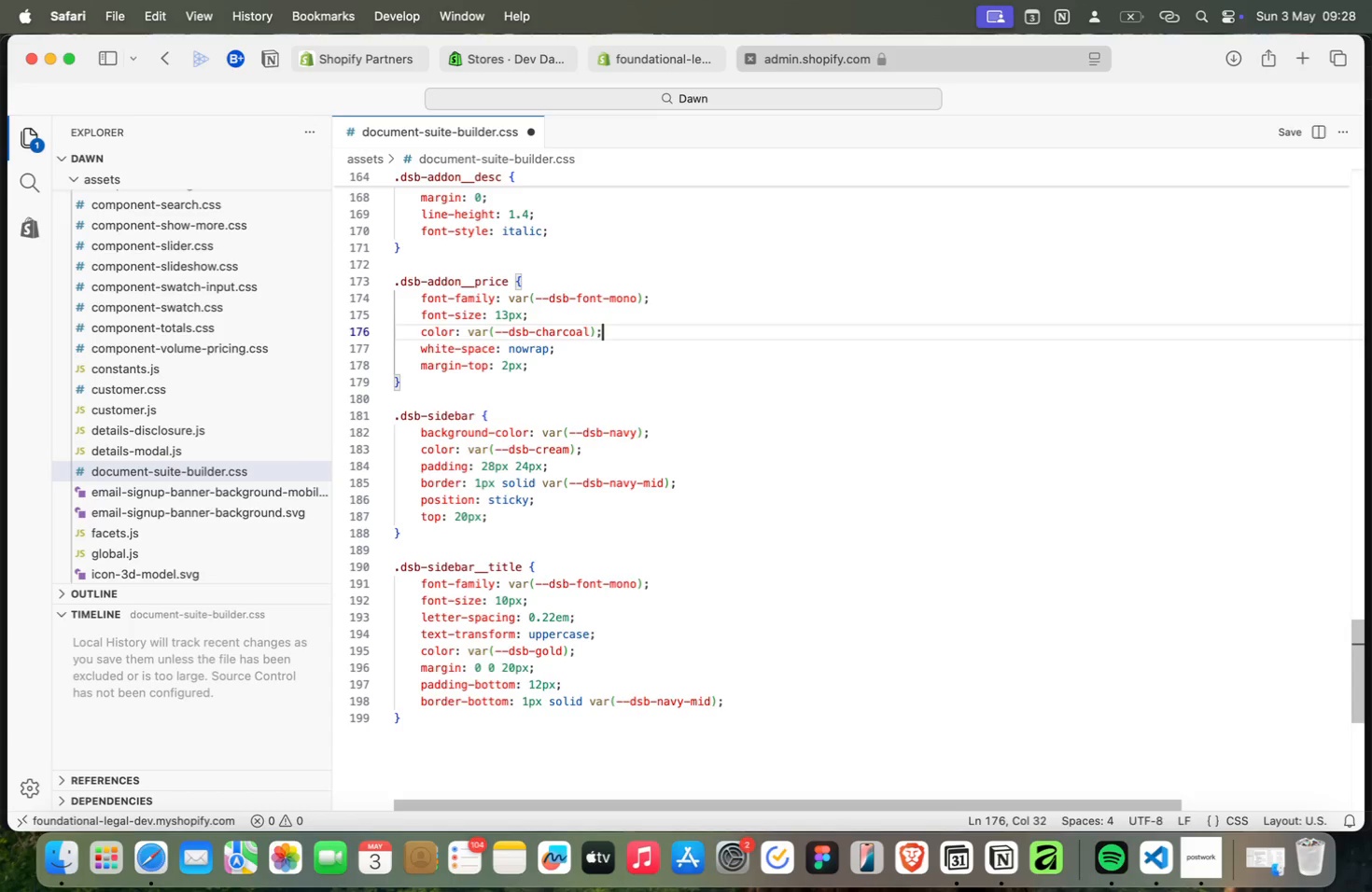 
key(Meta+ArrowUp)
 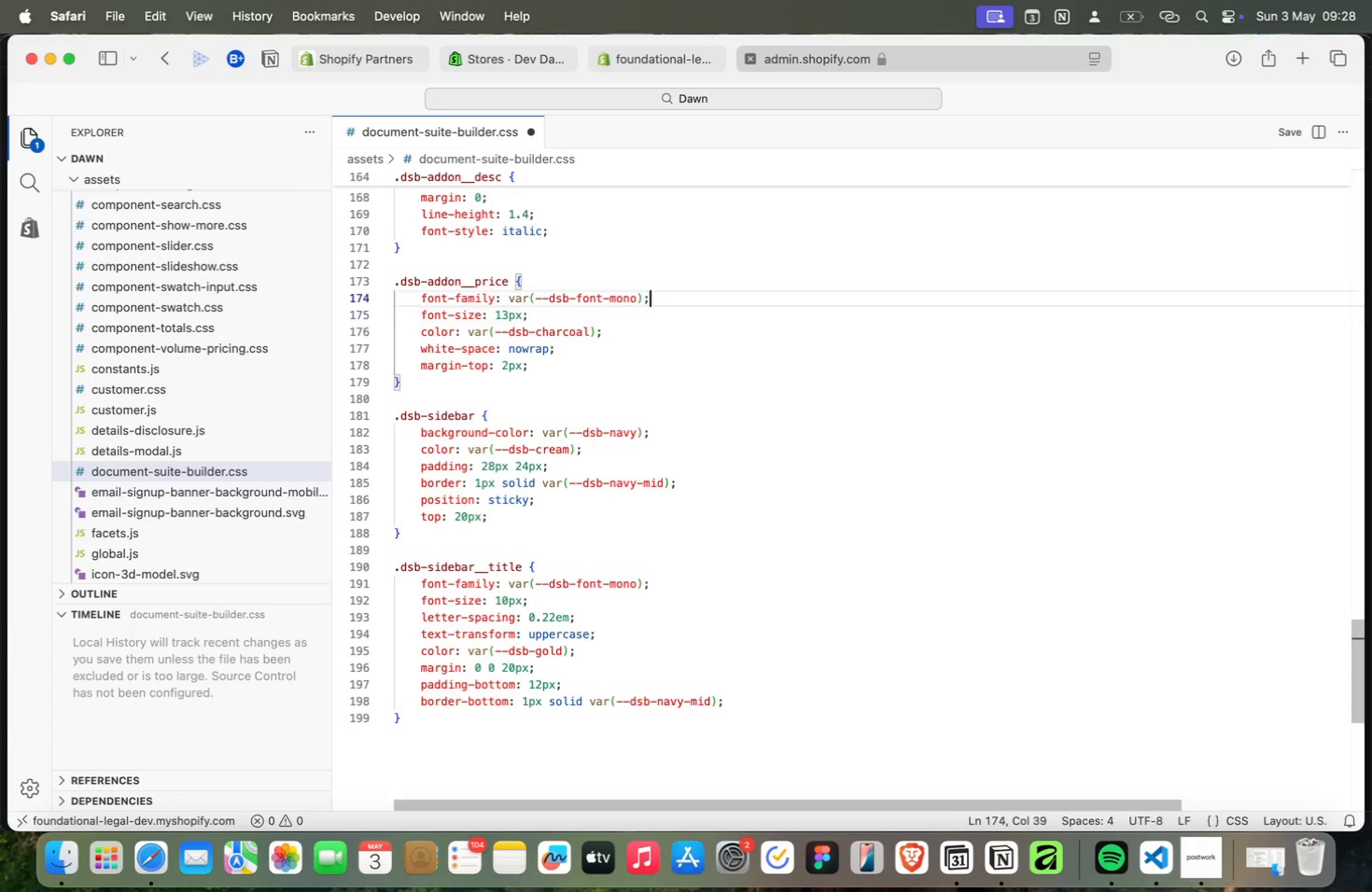 
key(Meta+ArrowUp)
 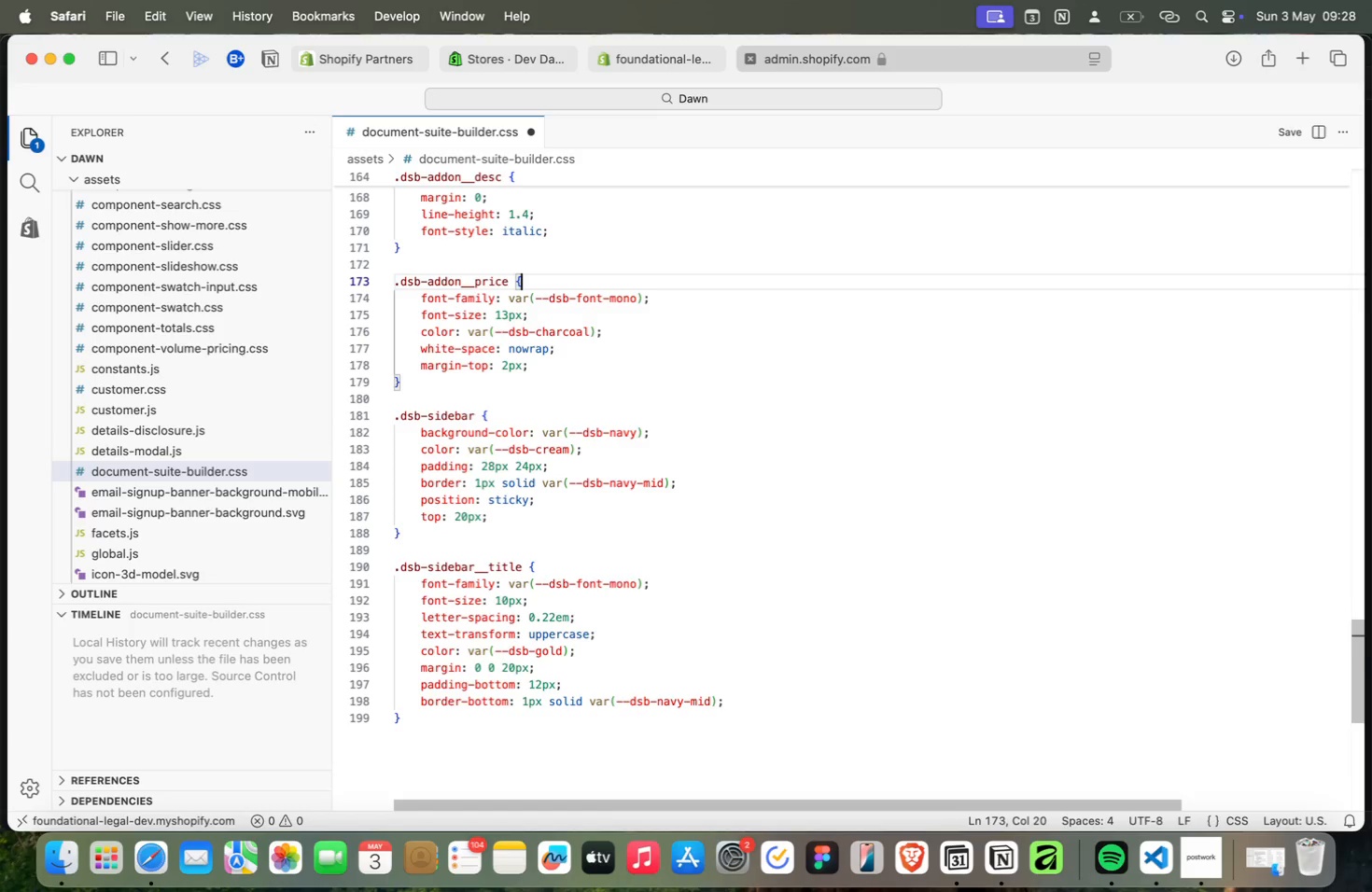 
key(Meta+ArrowUp)
 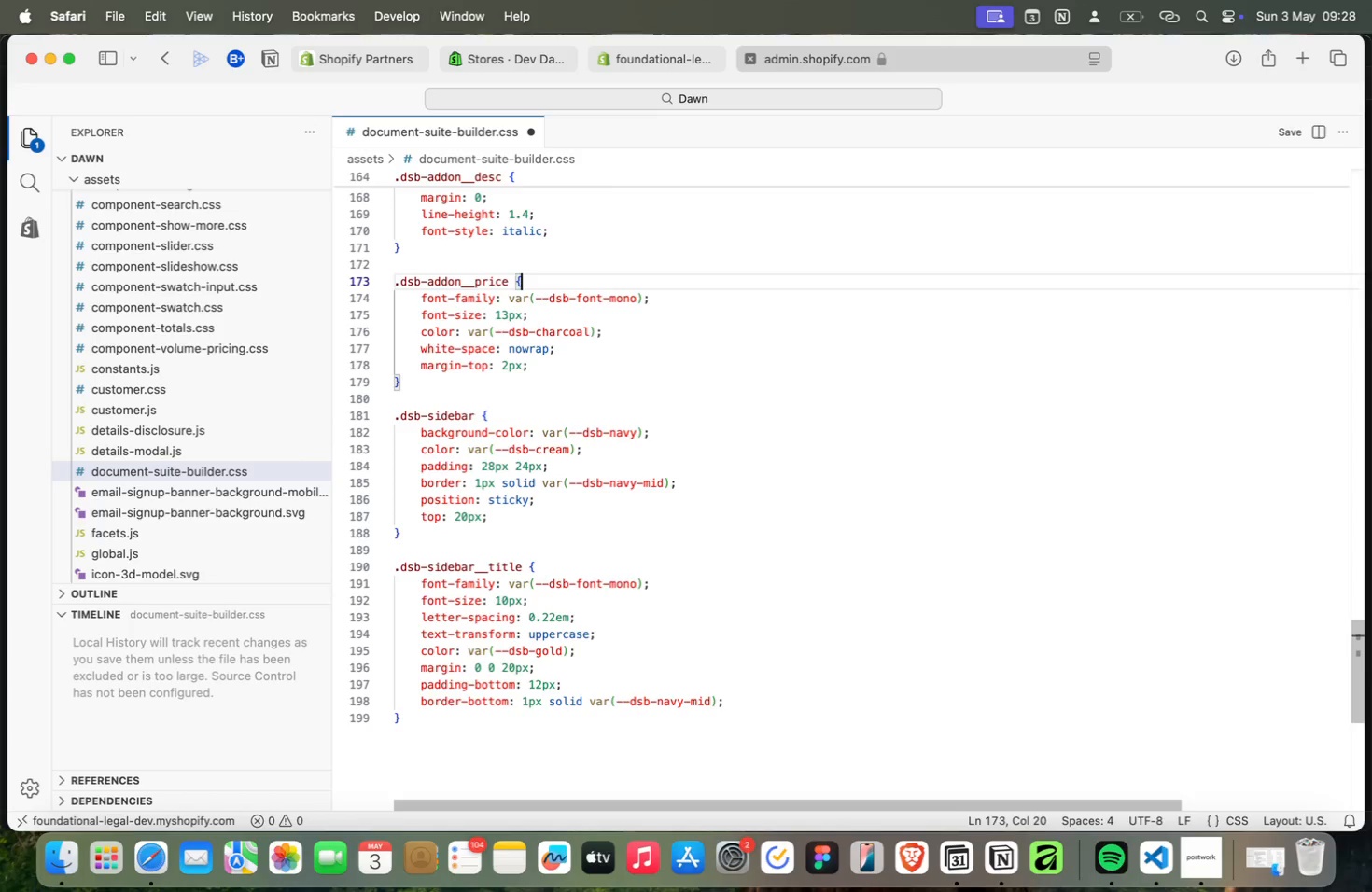 
key(Meta+ArrowUp)
 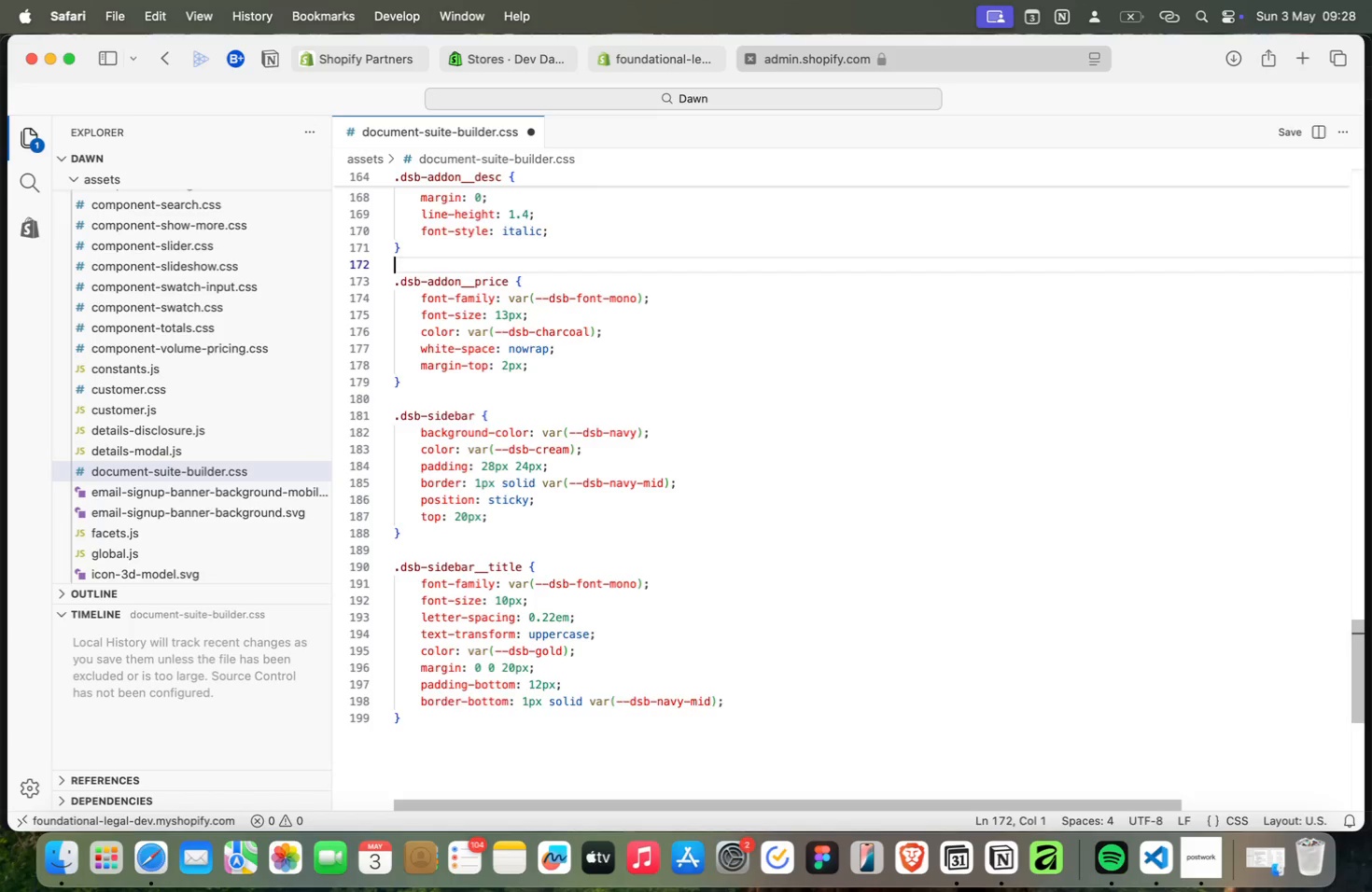 
key(Meta+ArrowUp)
 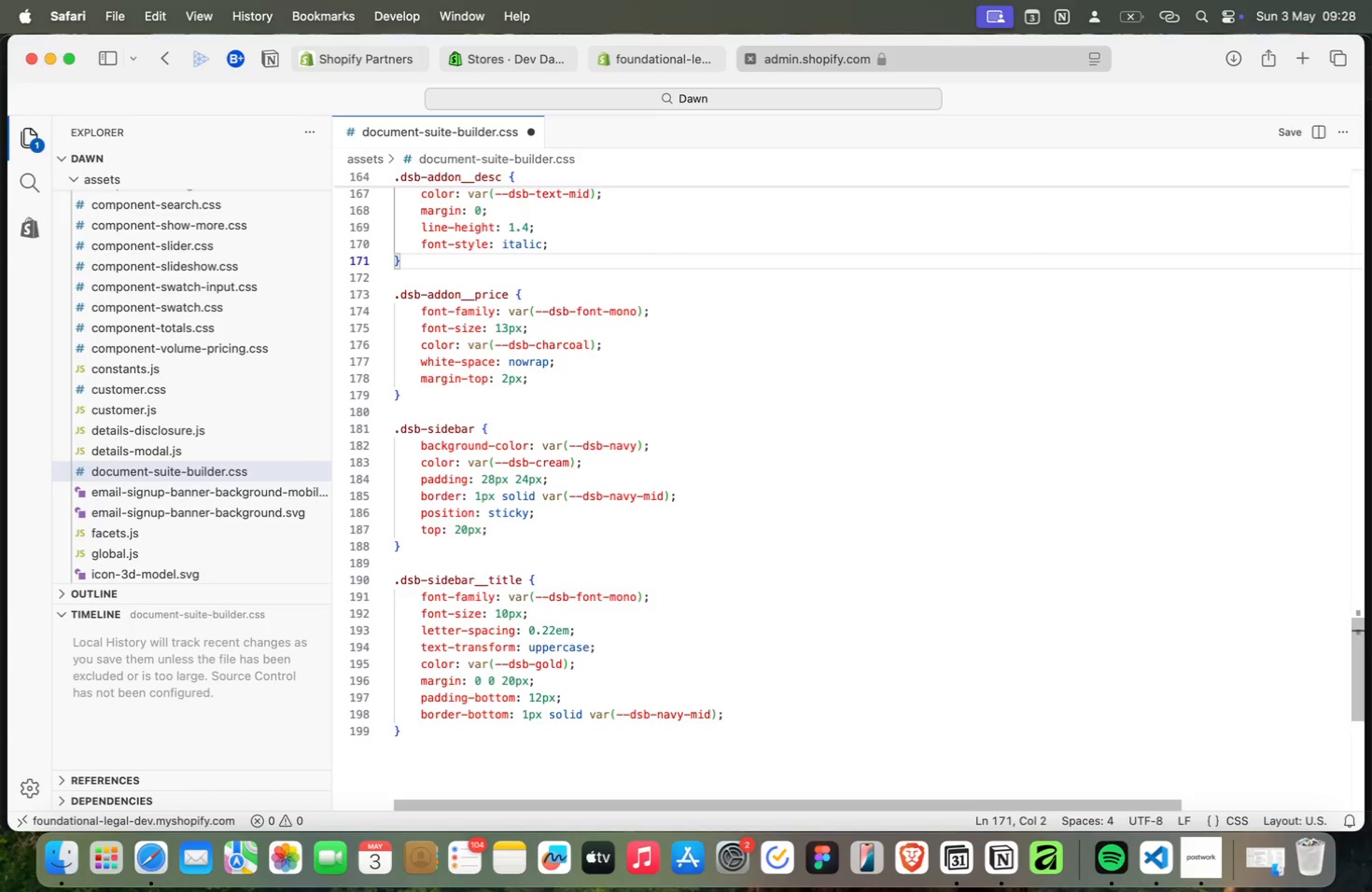 
key(Meta+ArrowUp)
 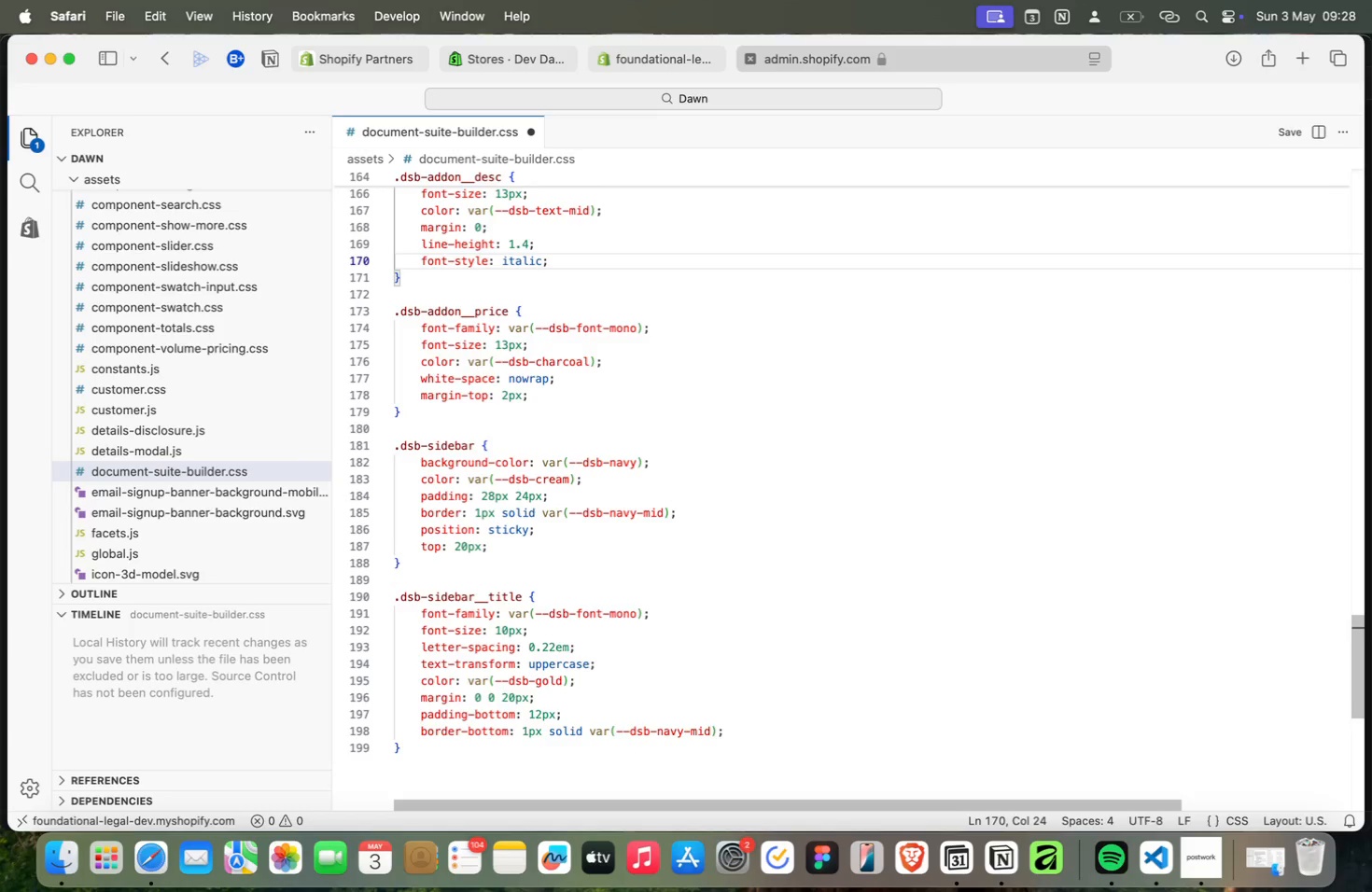 
key(Meta+ArrowUp)
 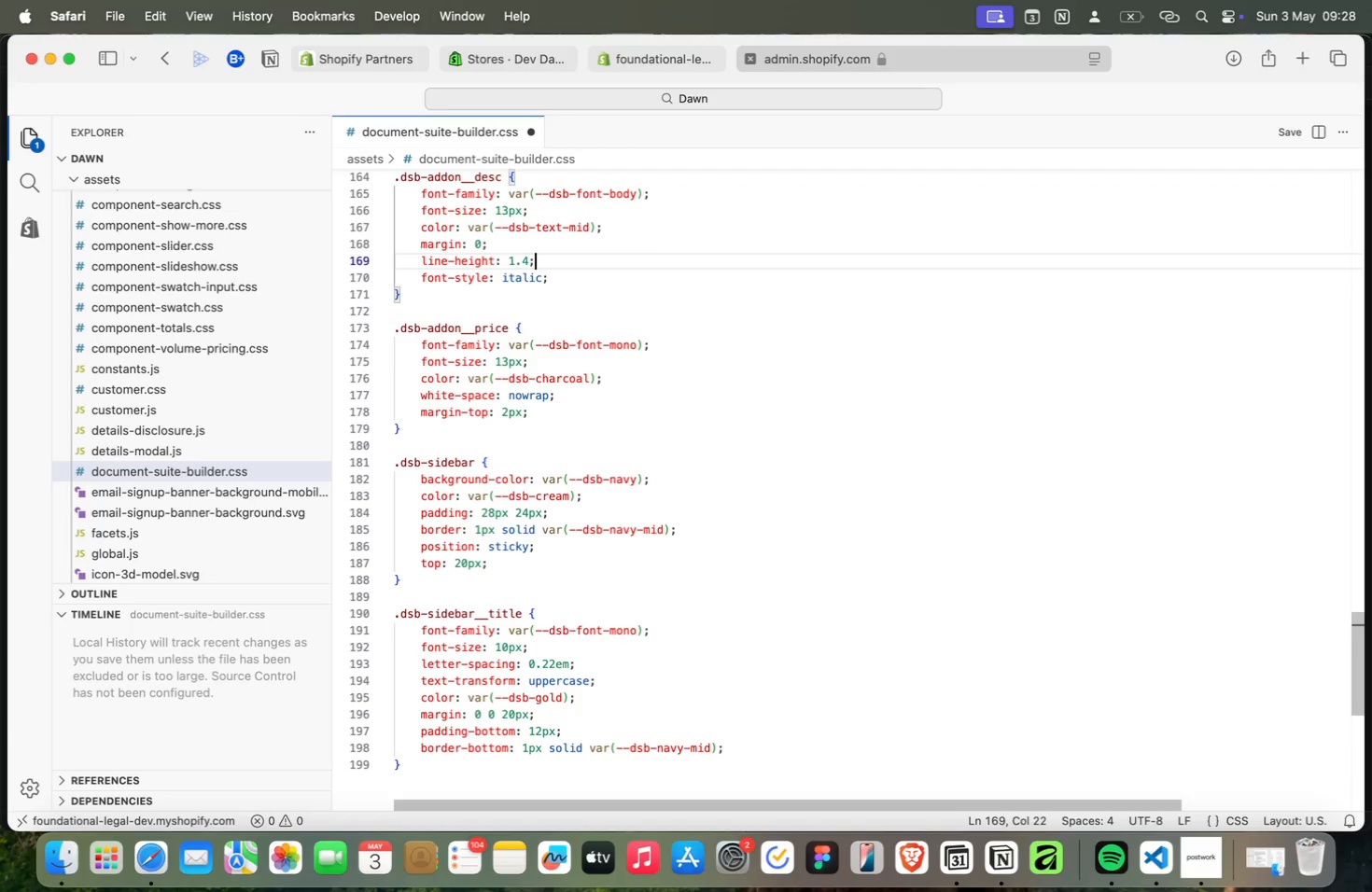 
key(Meta+ArrowUp)
 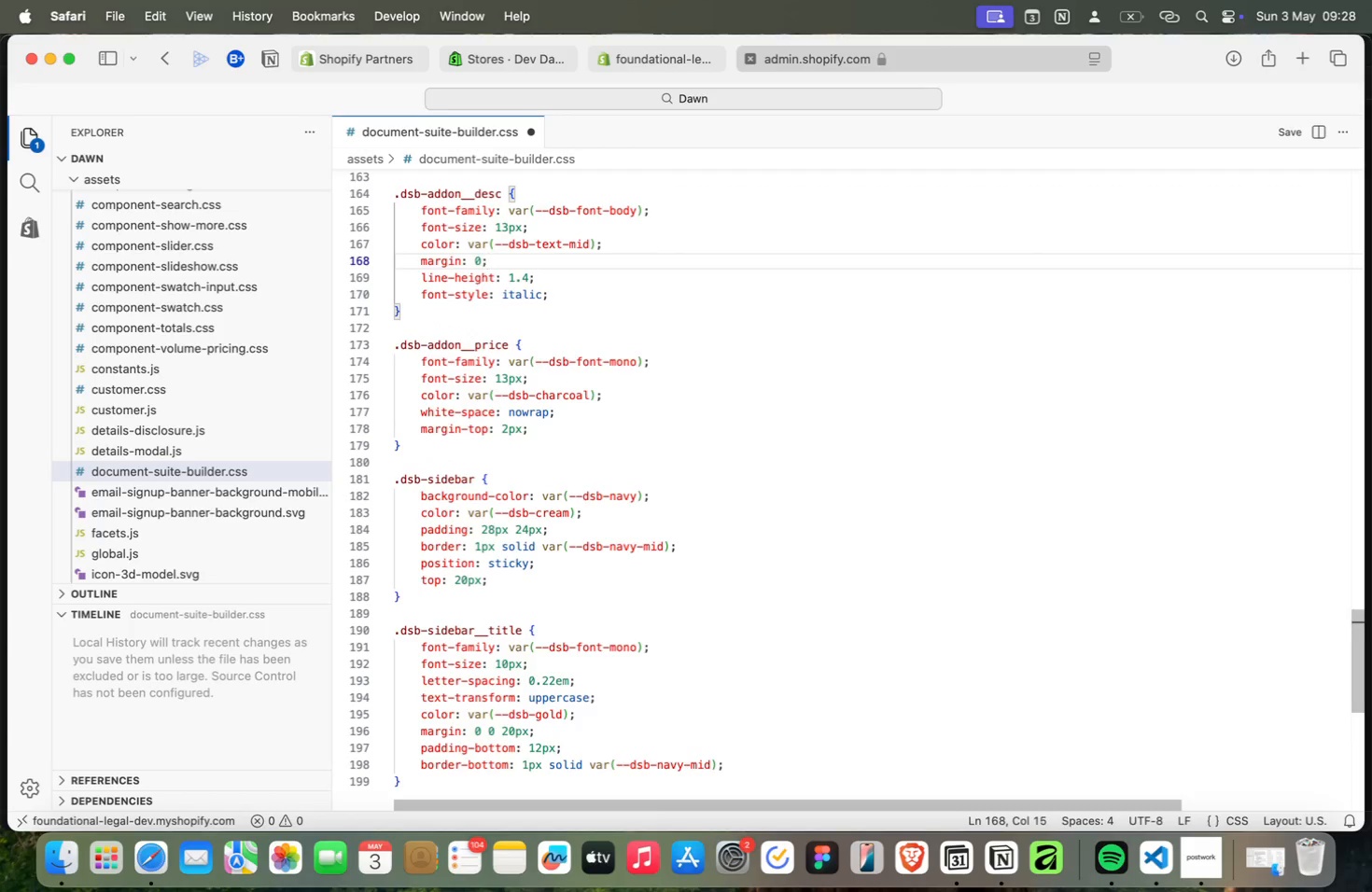 
key(Meta+ArrowDown)
 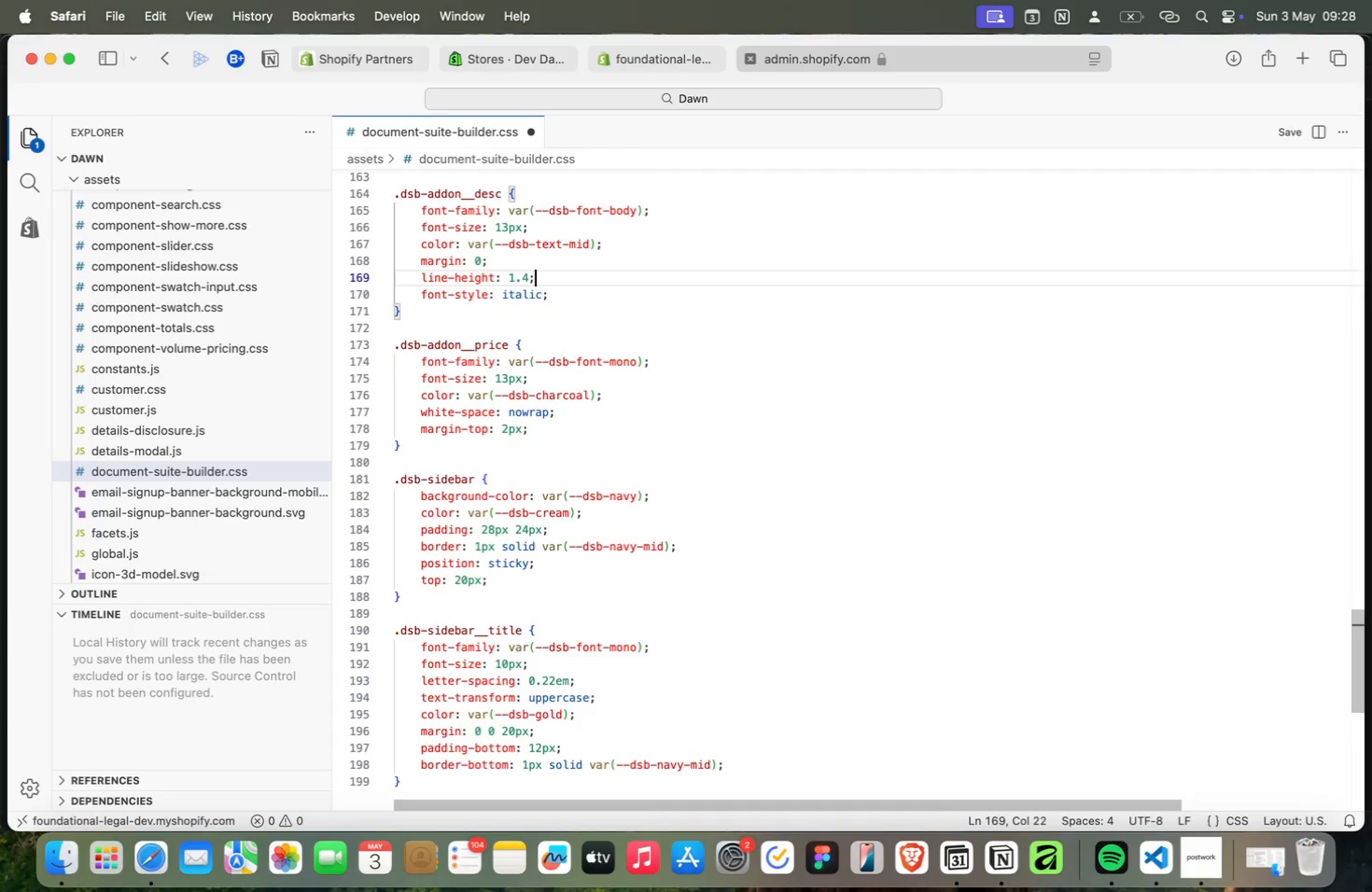 
key(Meta+ArrowDown)
 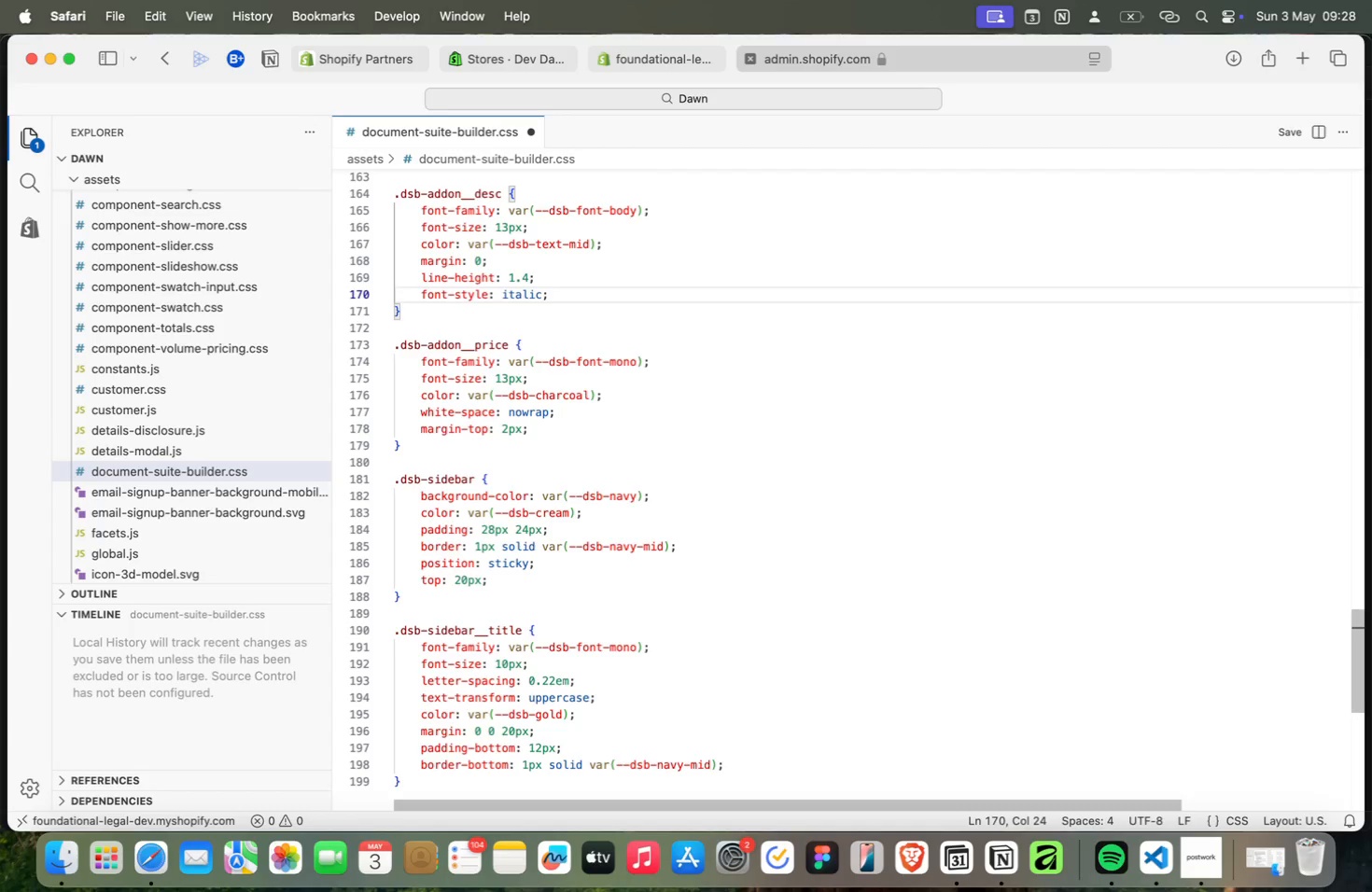 
key(Meta+ArrowDown)
 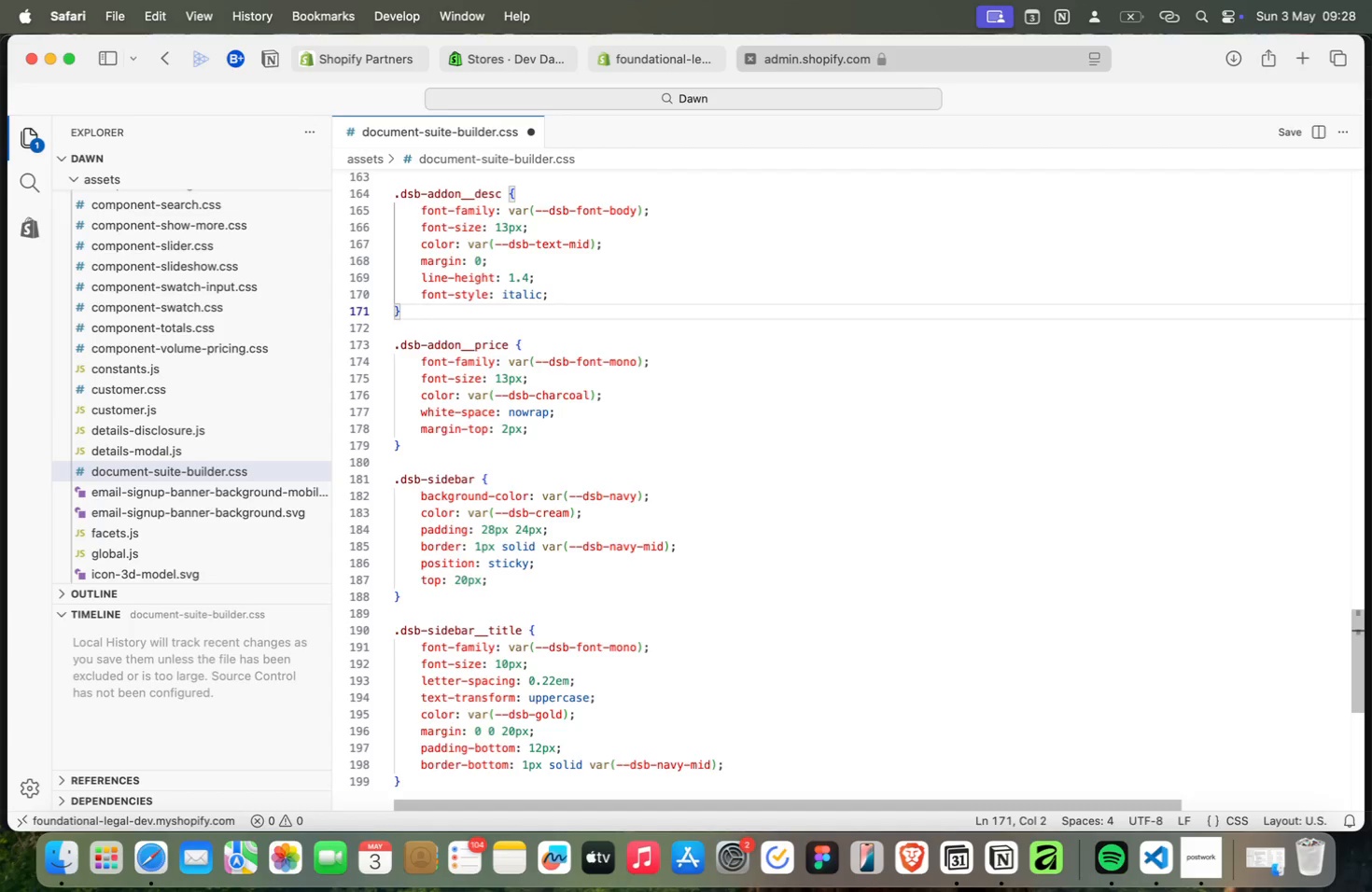 
key(Meta+ArrowDown)
 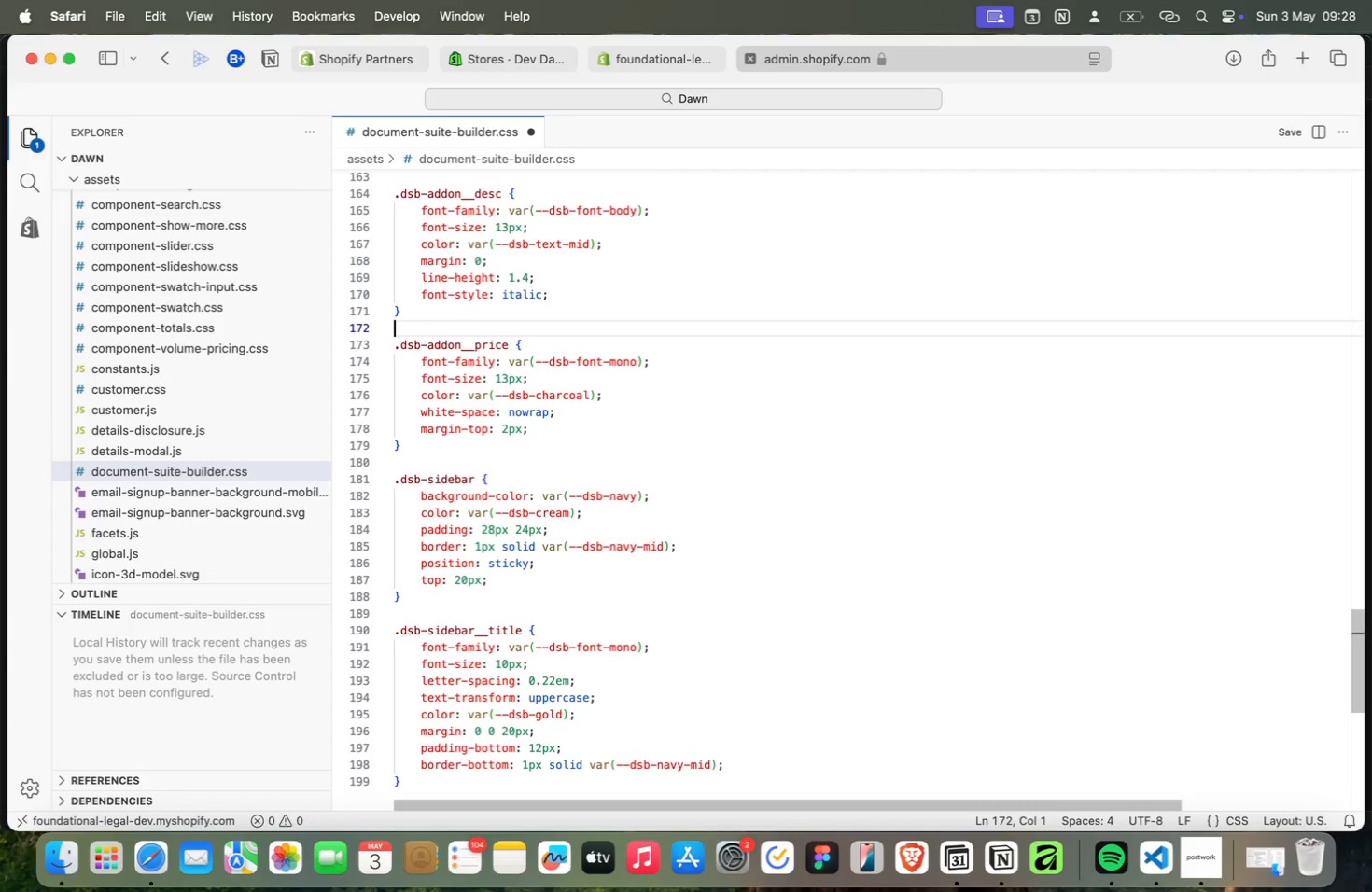 
key(Meta+ArrowDown)
 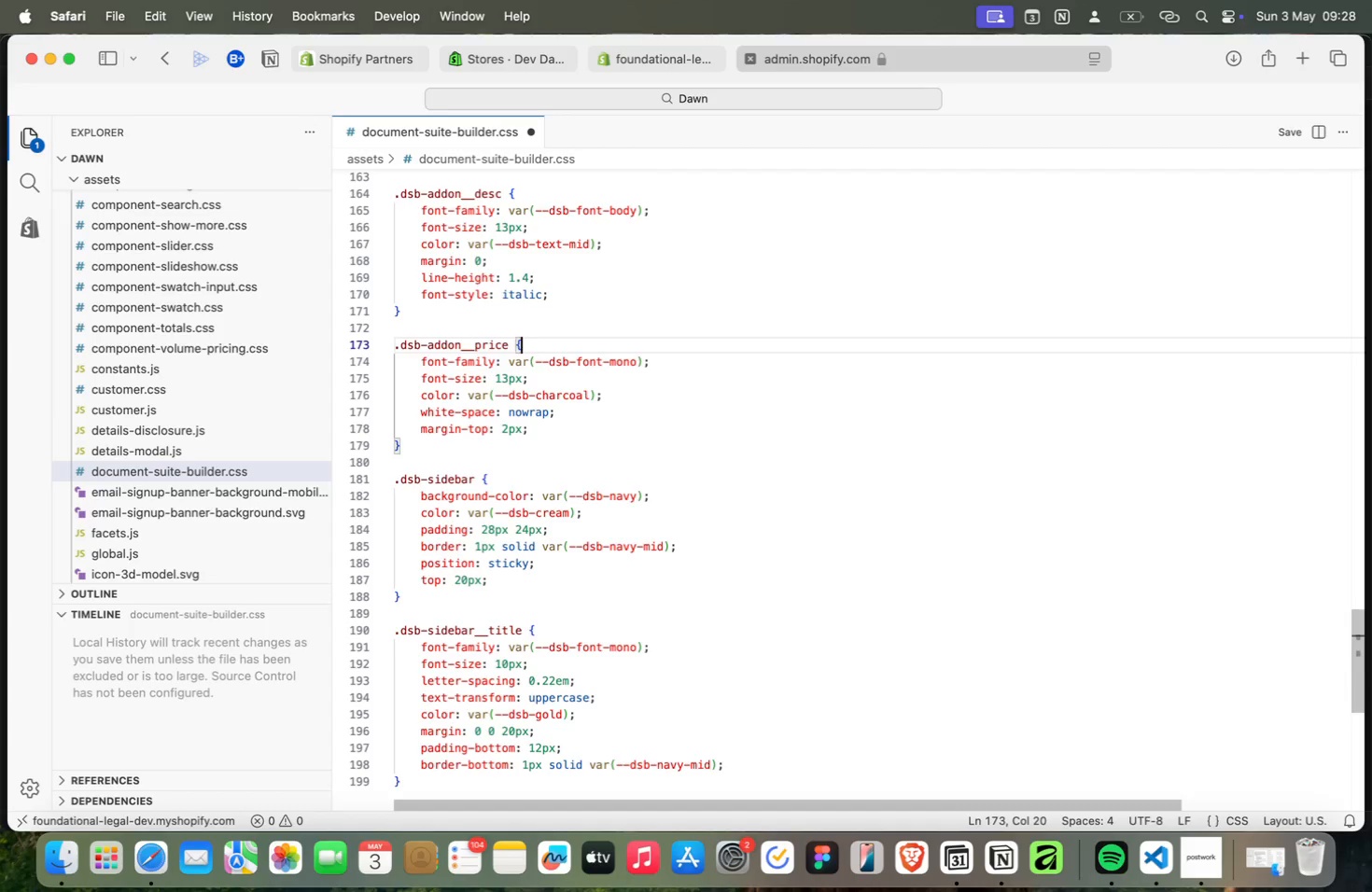 
key(Meta+ArrowUp)
 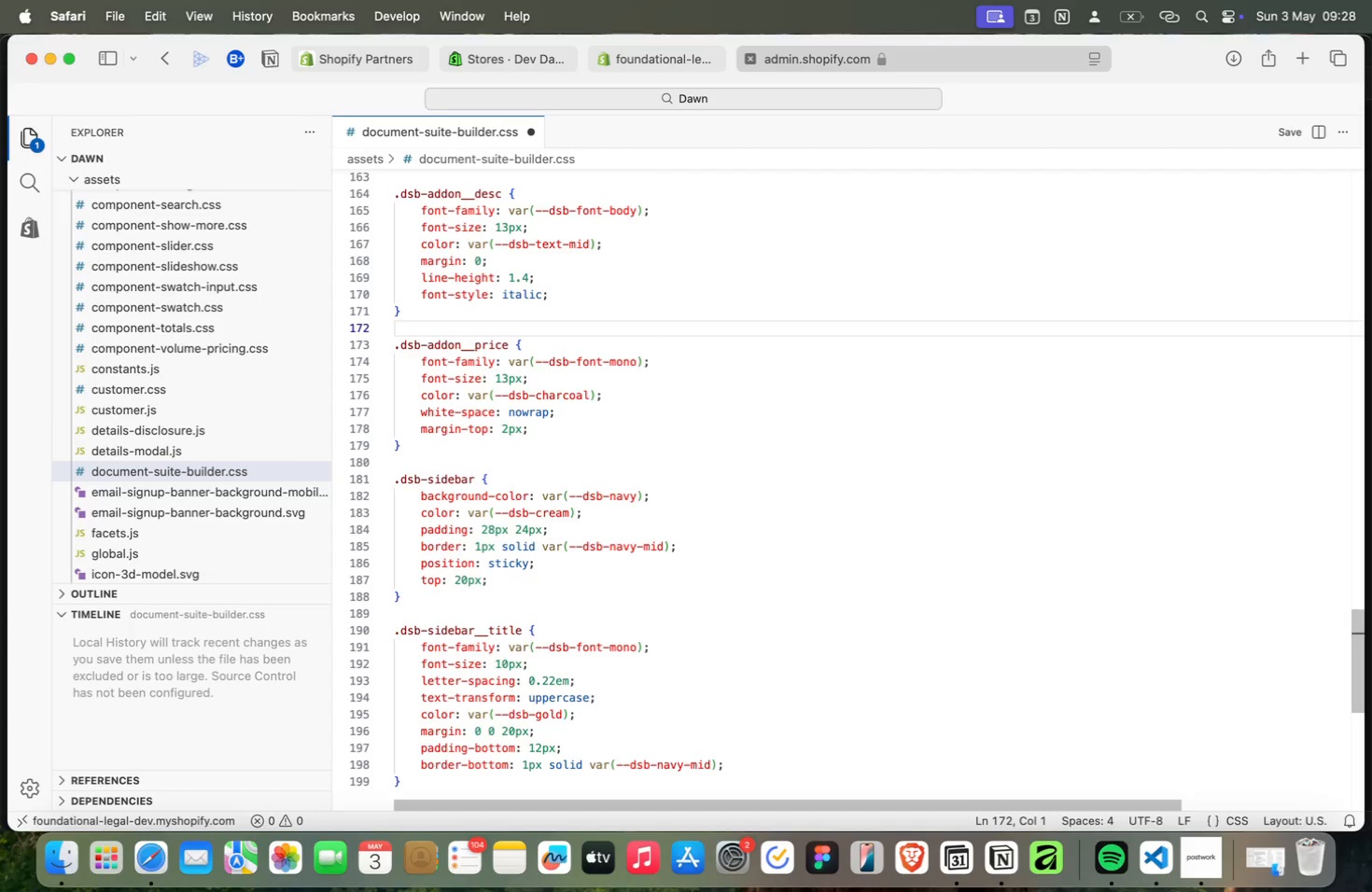 
wait(5.02)
 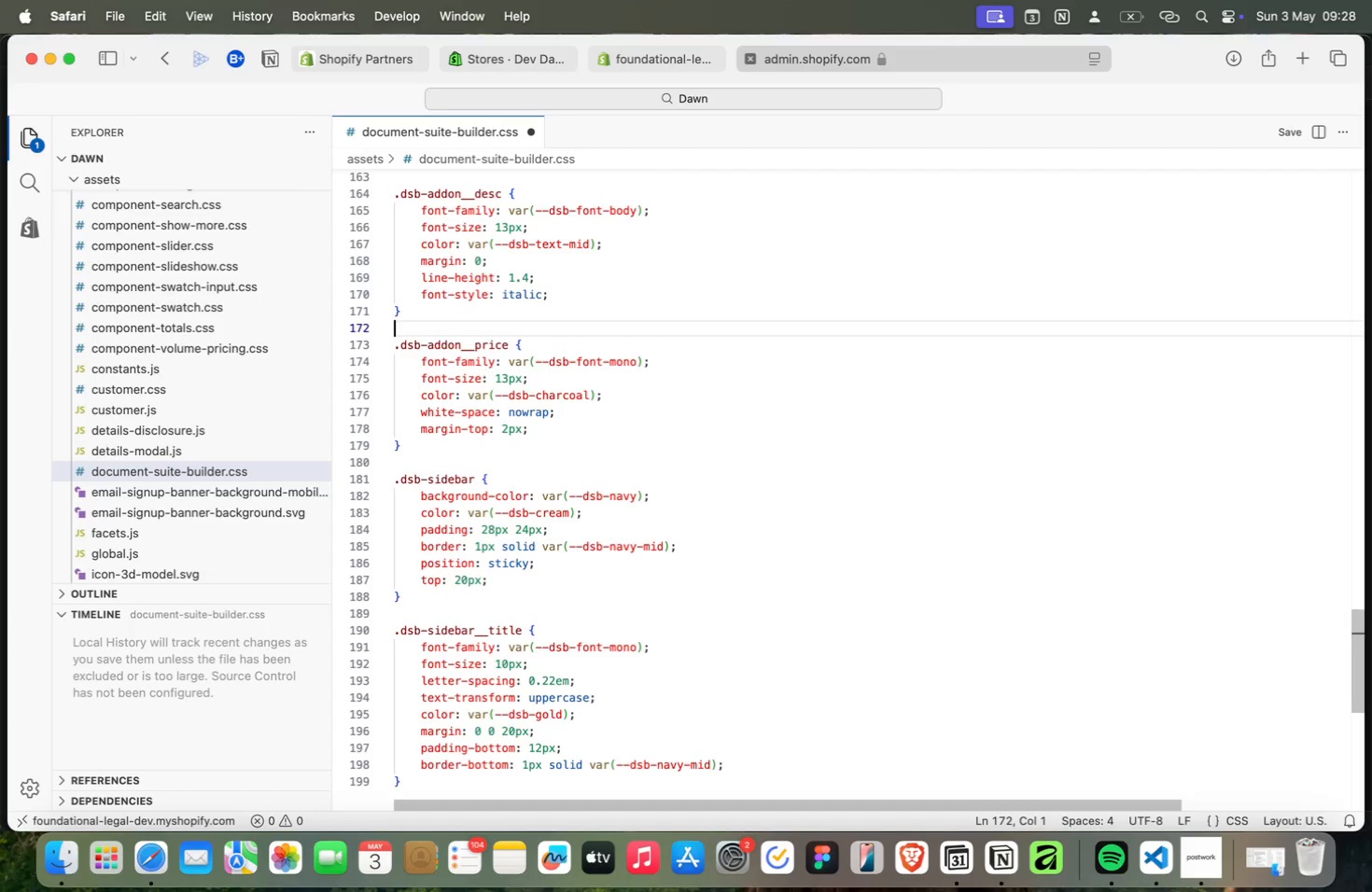 
key(Meta+ArrowUp)
 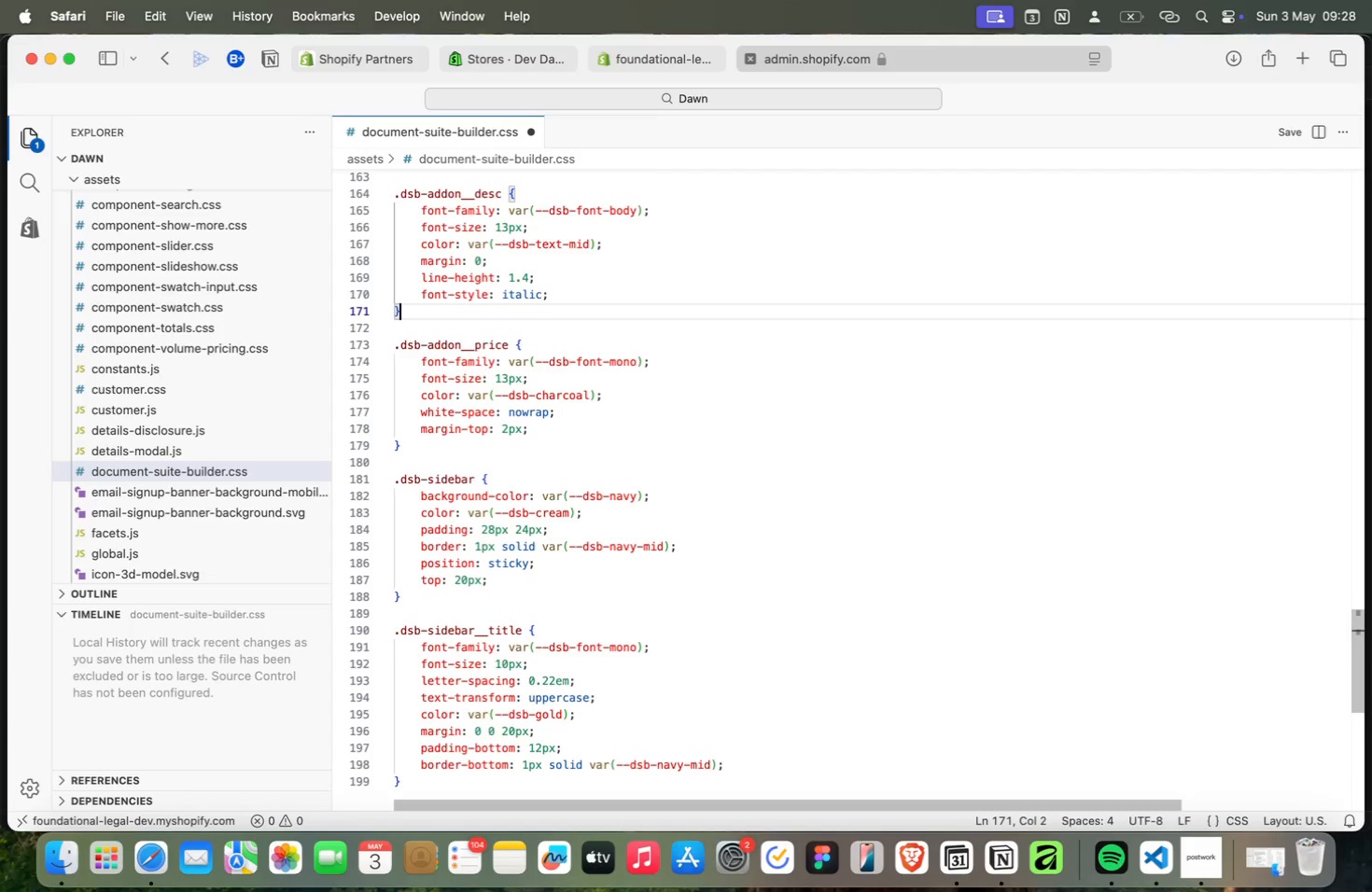 
key(Meta+ArrowUp)
 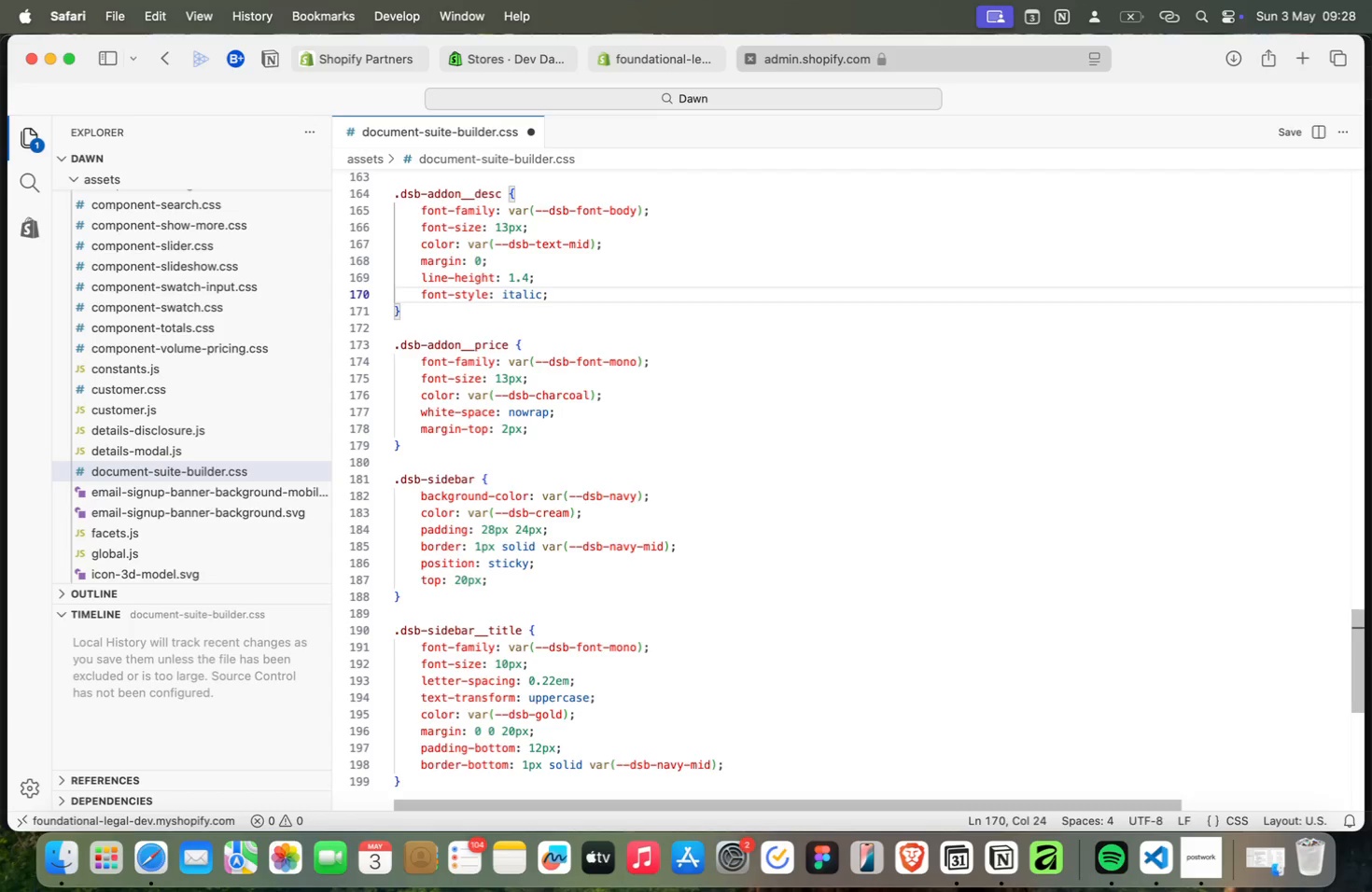 
key(Meta+ArrowUp)
 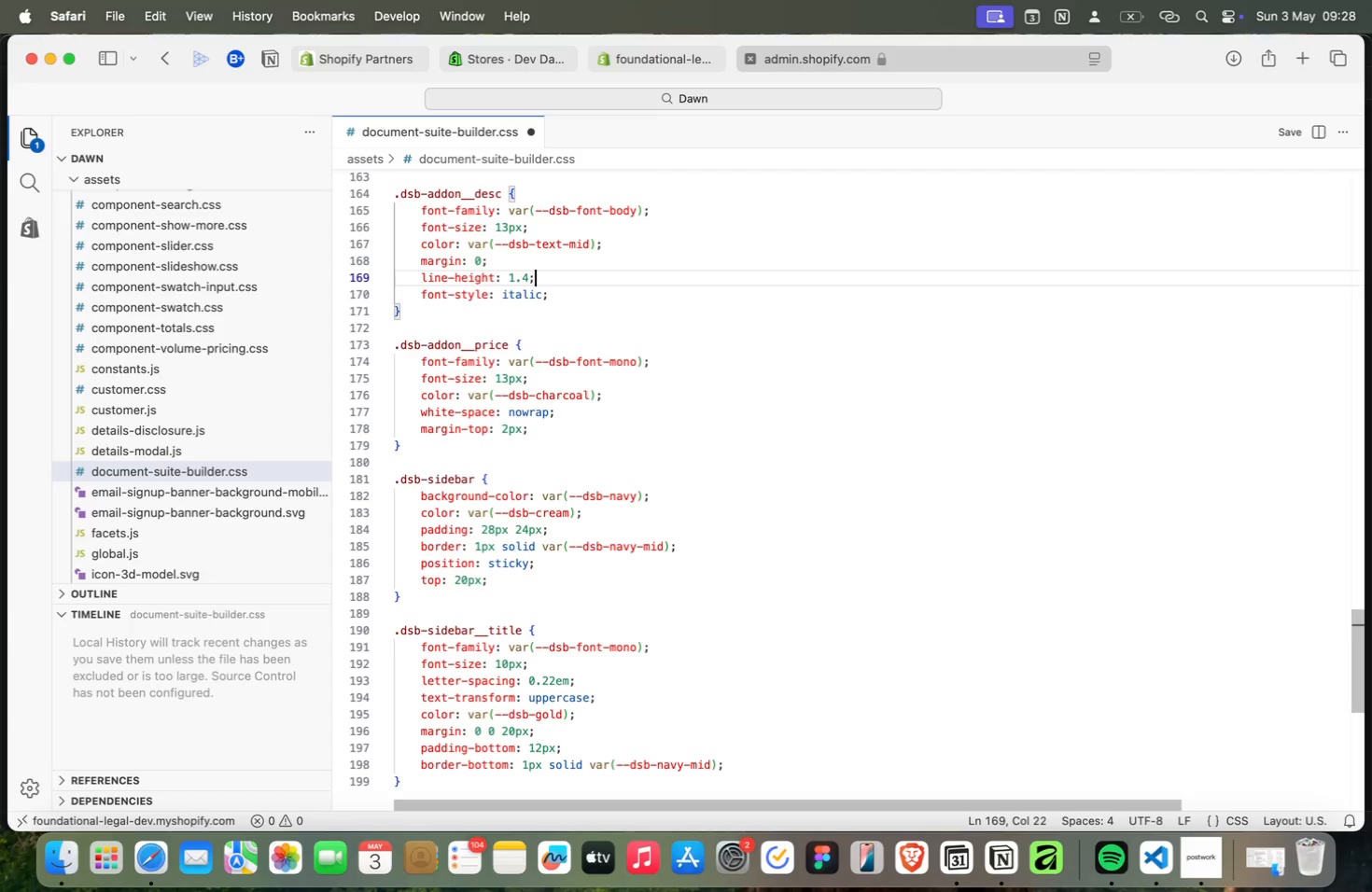 
key(Meta+ArrowDown)
 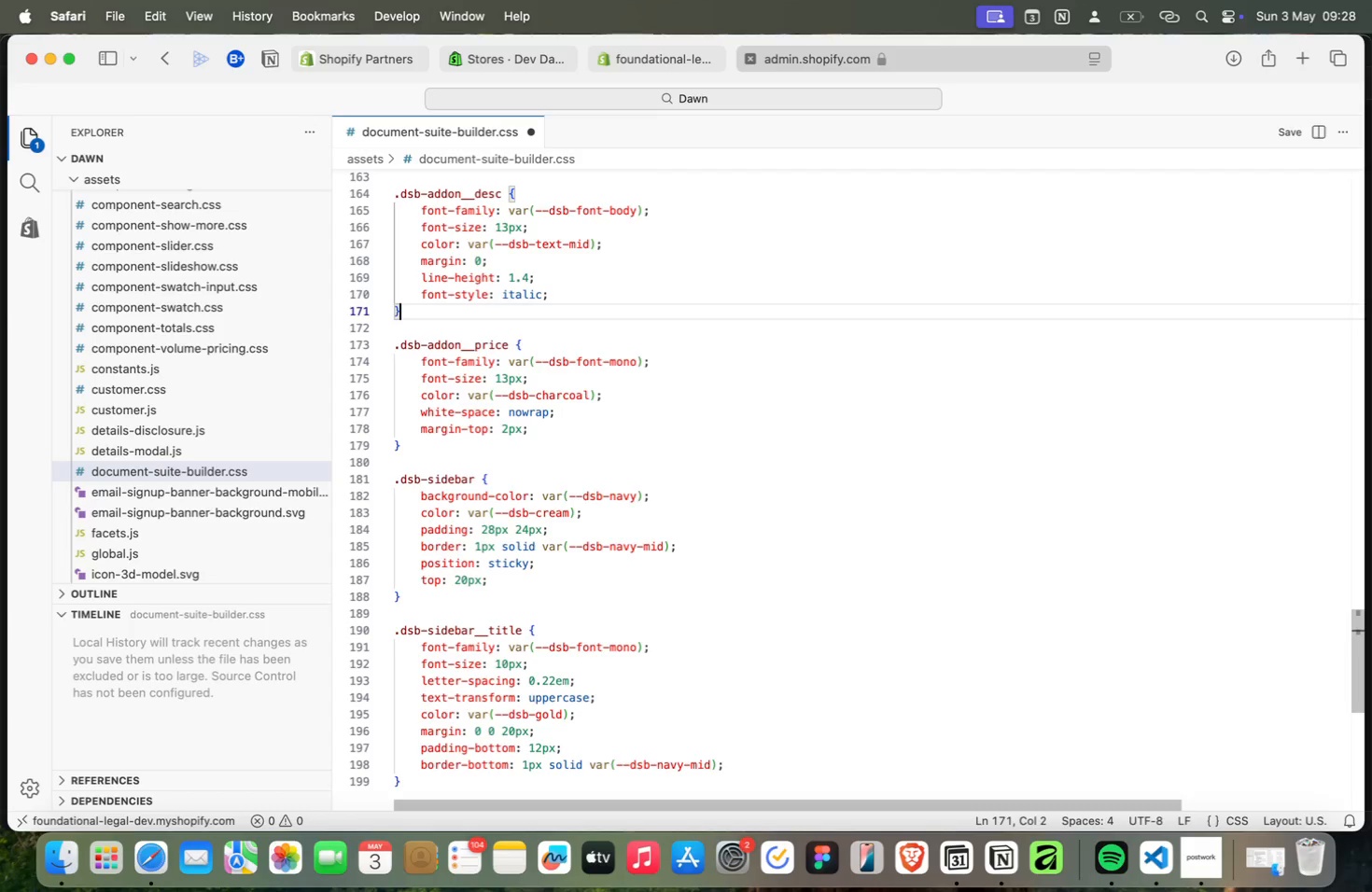 
key(Meta+ArrowDown)
 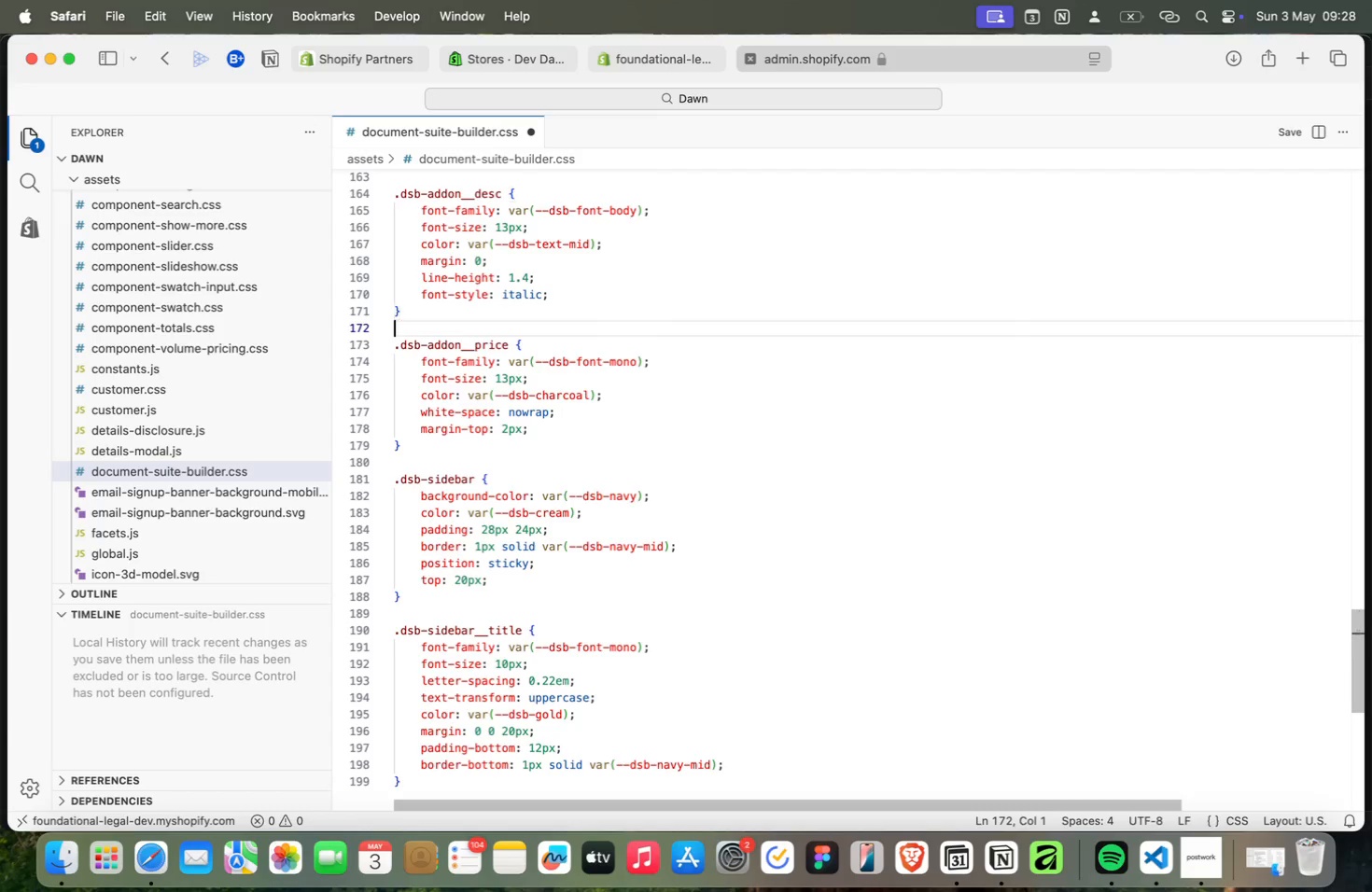 
key(Meta+ArrowDown)
 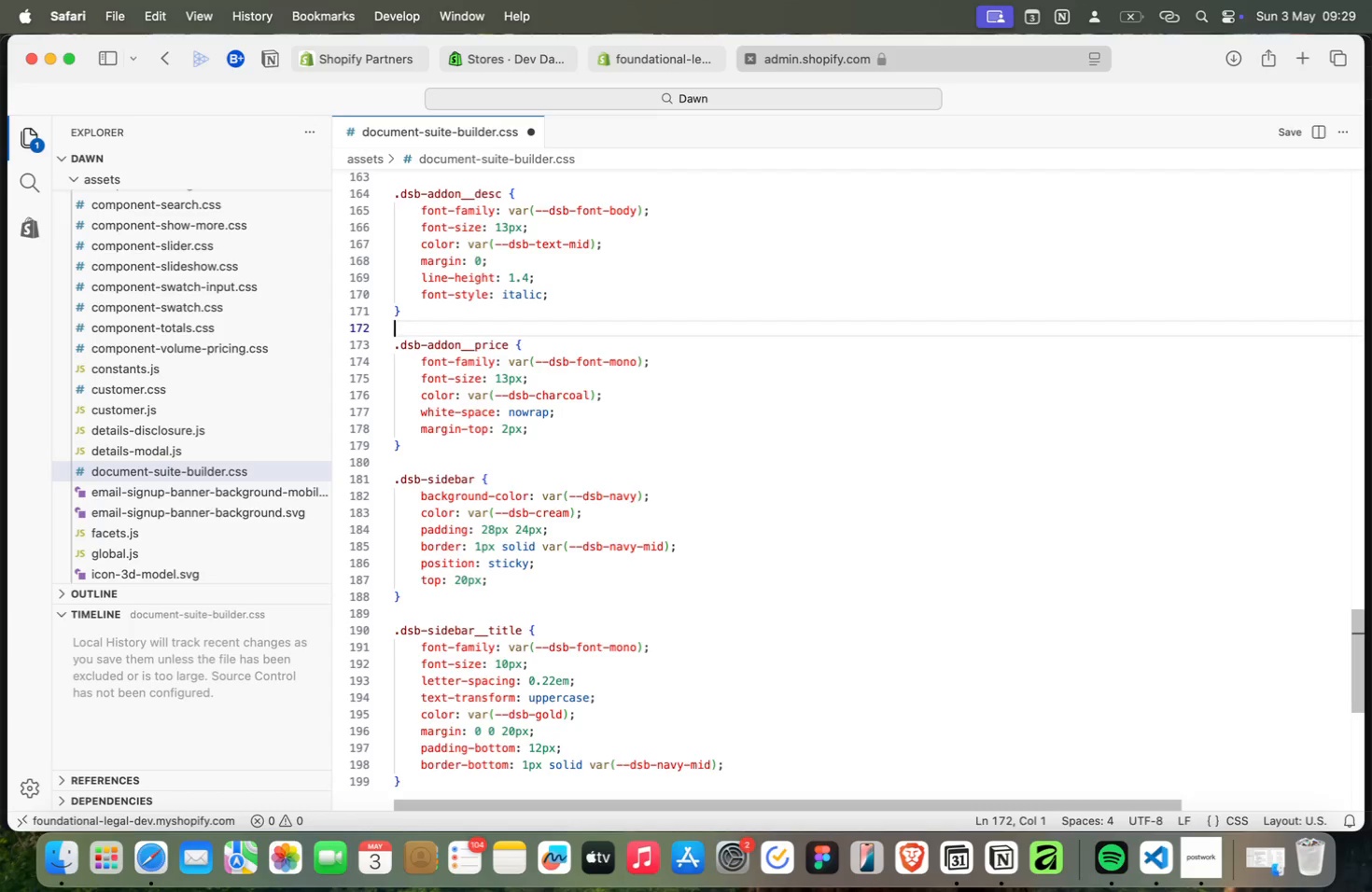 
key(Meta+ArrowDown)
 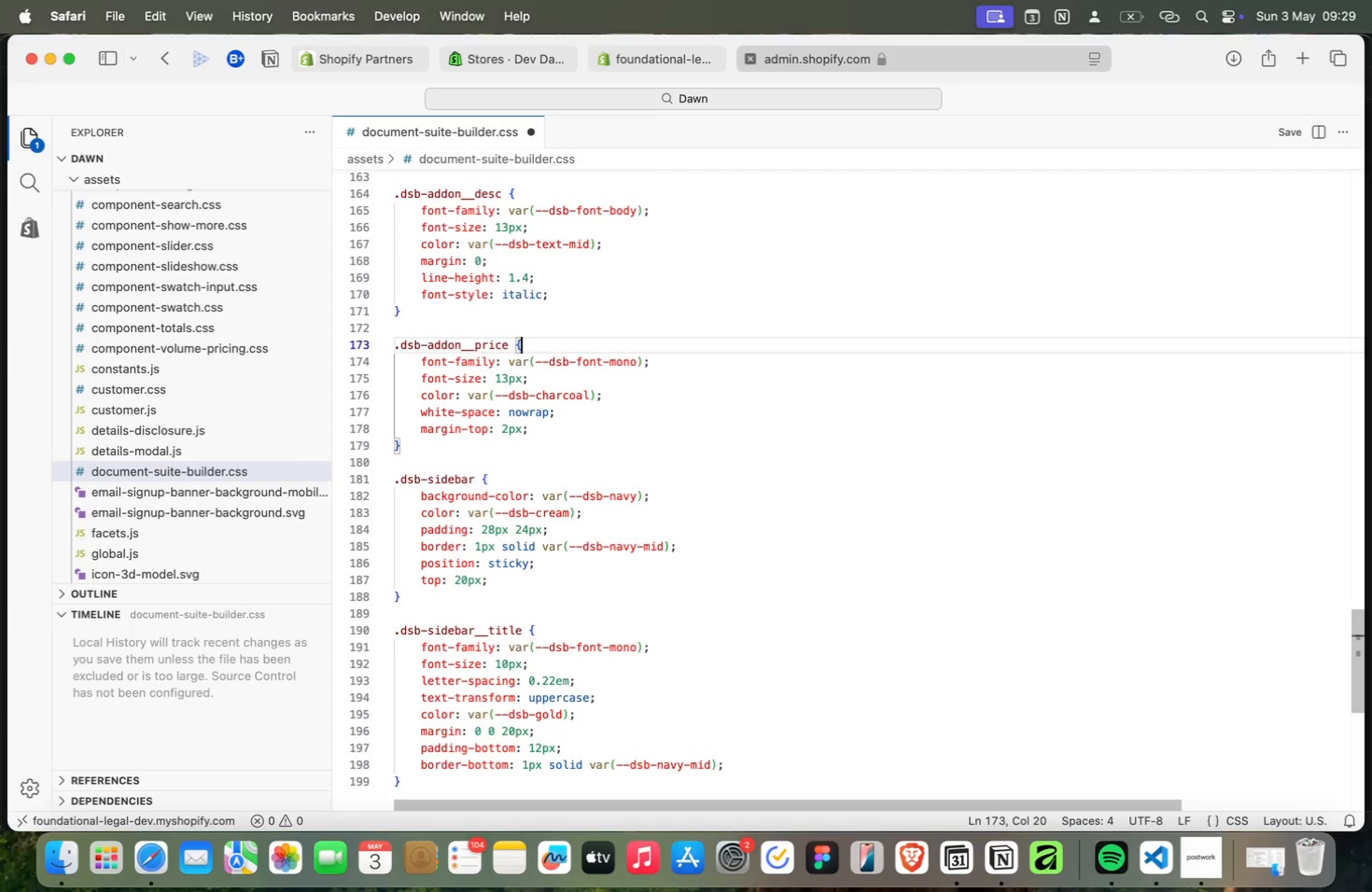 
wait(12.22)
 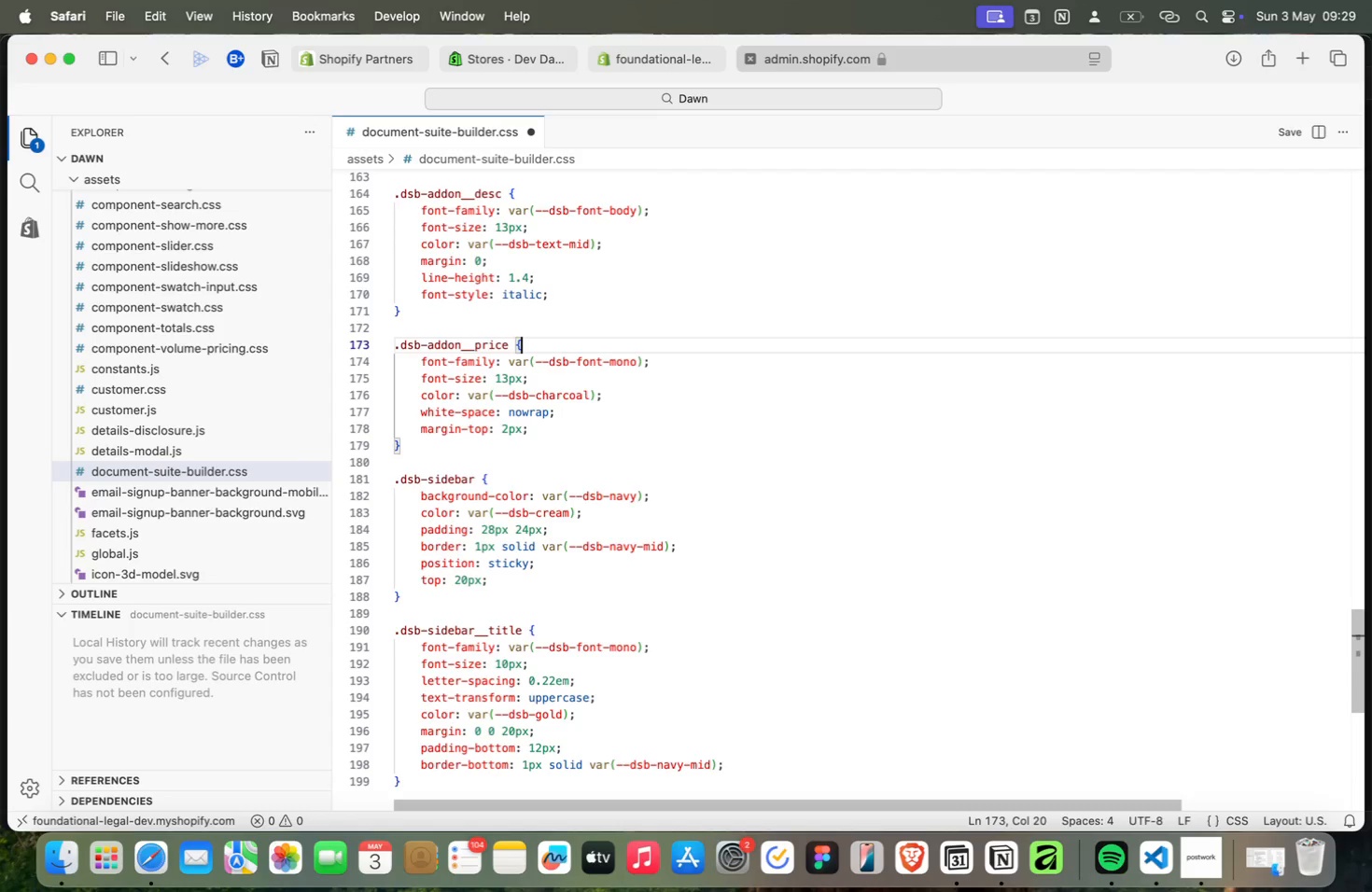 
key(Meta+ArrowDown)
 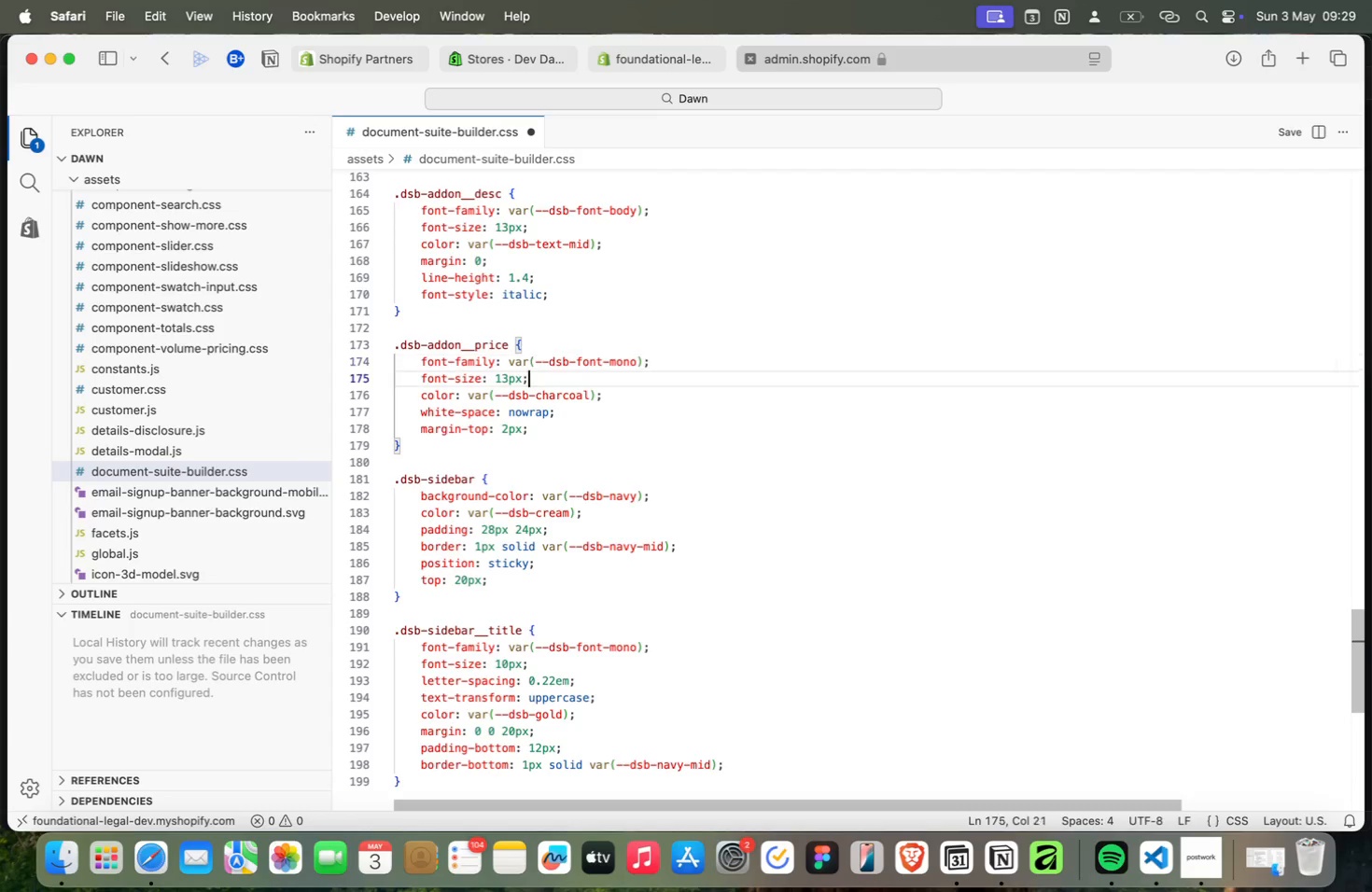 
key(Meta+ArrowDown)
 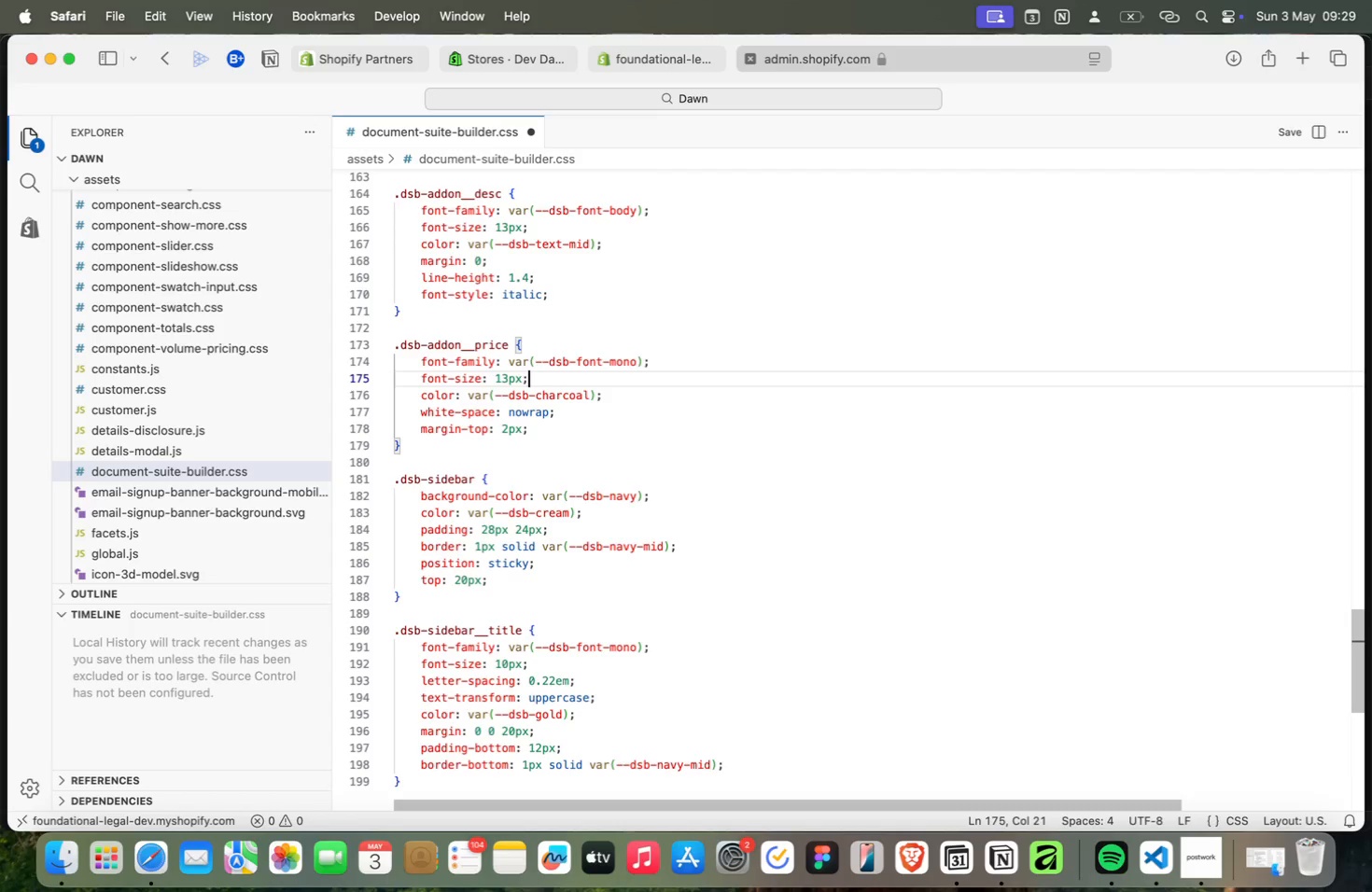 
wait(9.28)
 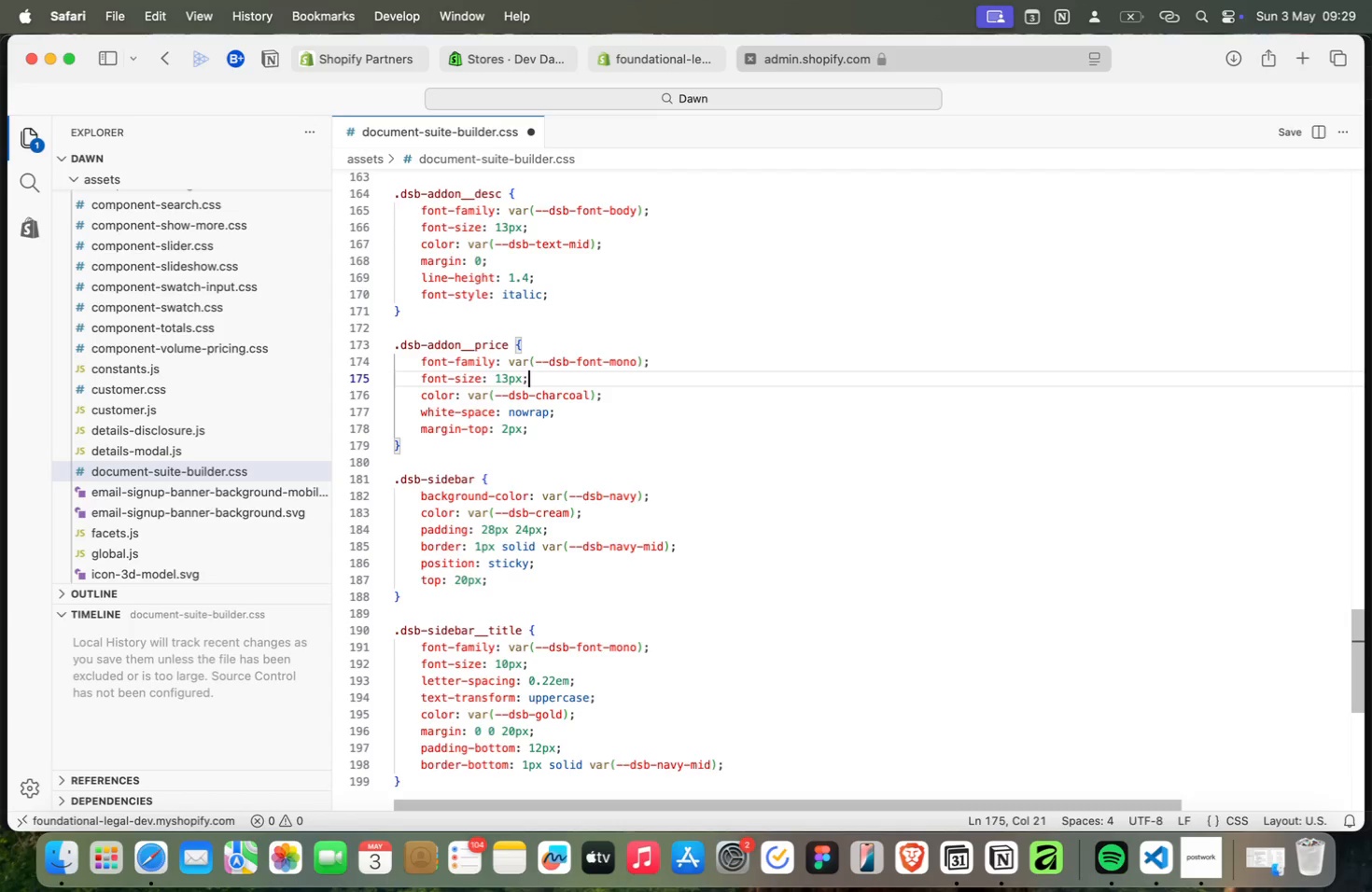 
key(Meta+ArrowDown)
 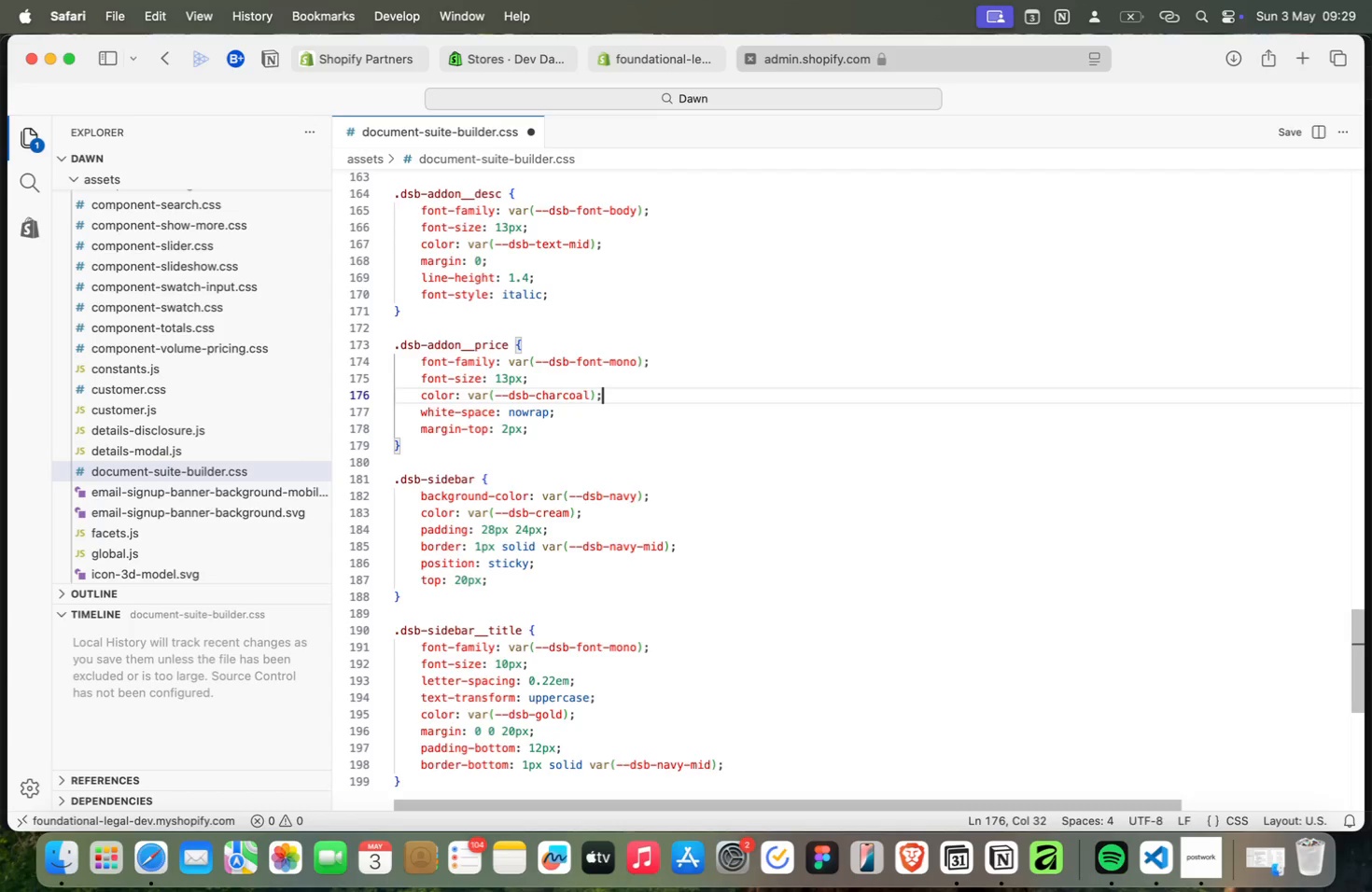 
key(Meta+ArrowDown)
 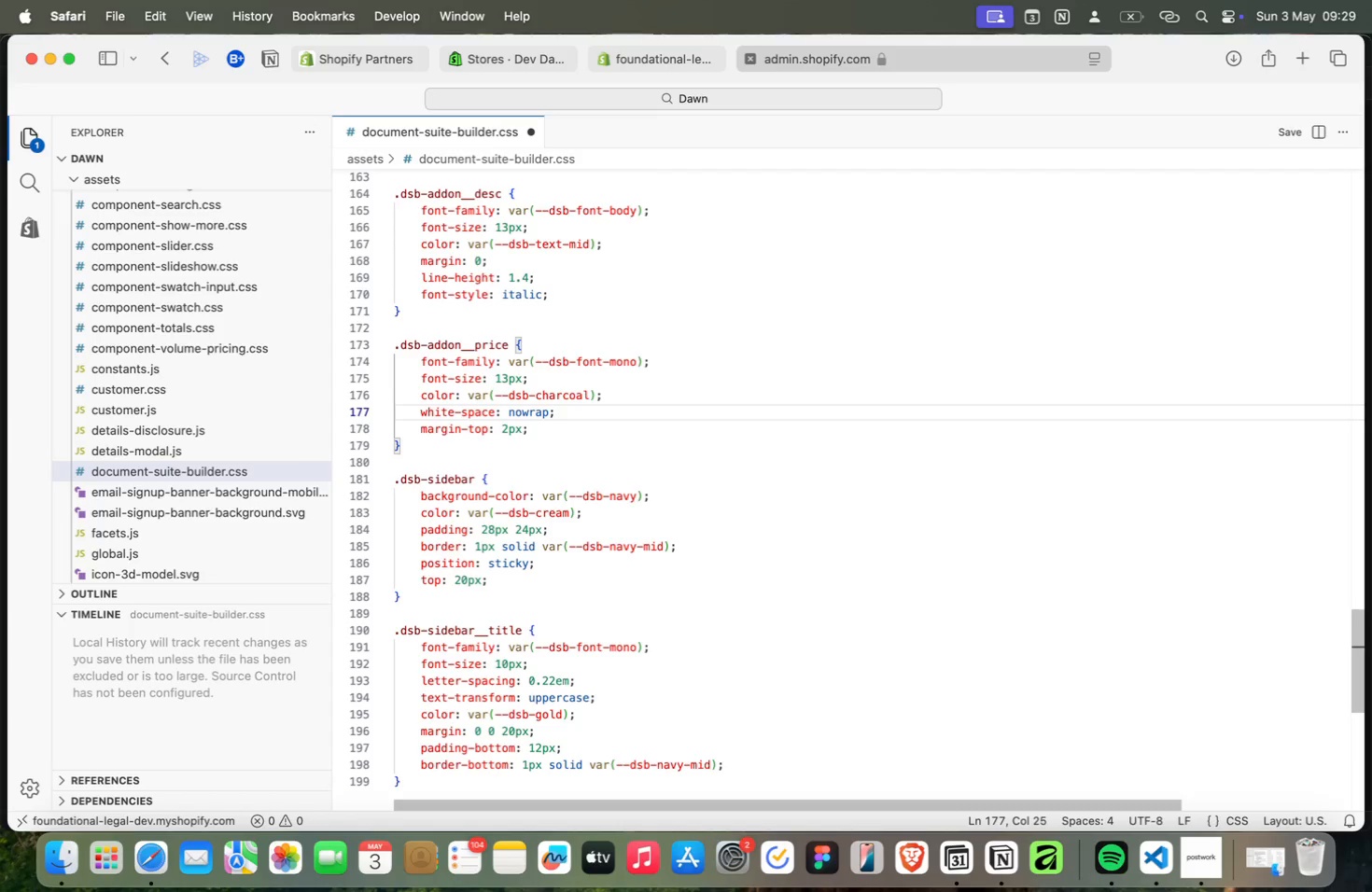 
wait(5.03)
 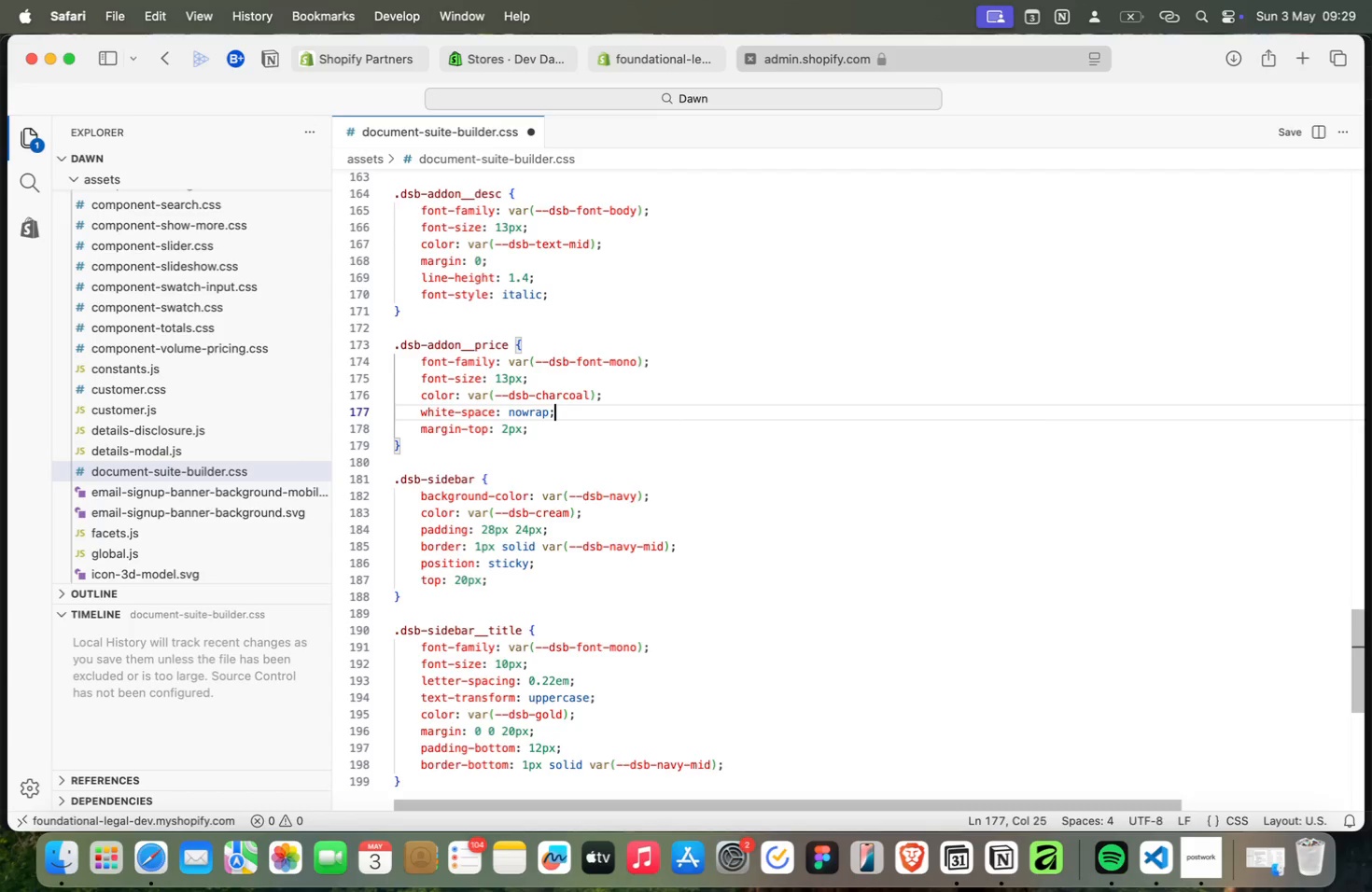 
key(Meta+ArrowUp)
 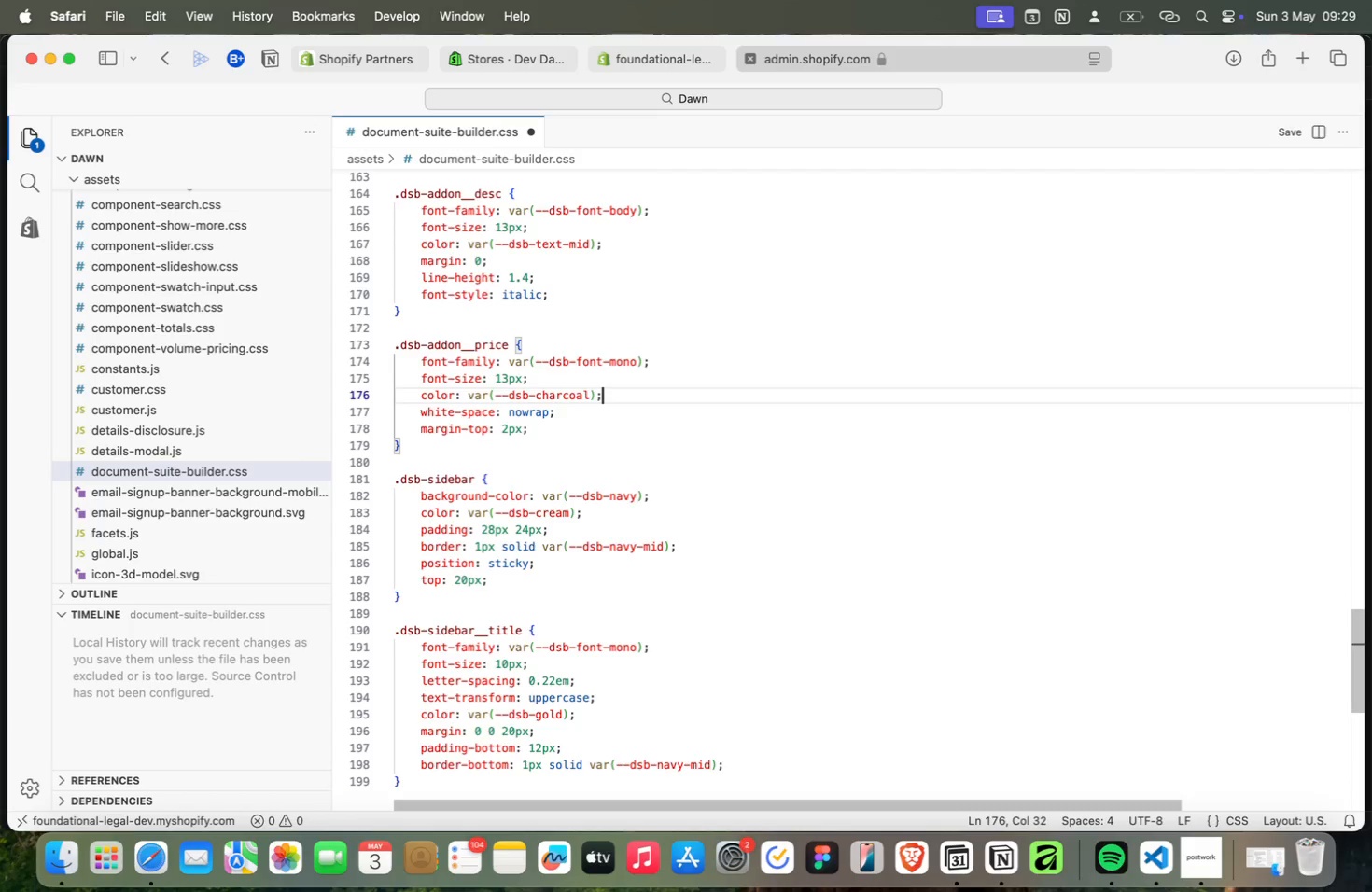 
key(Meta+ArrowUp)
 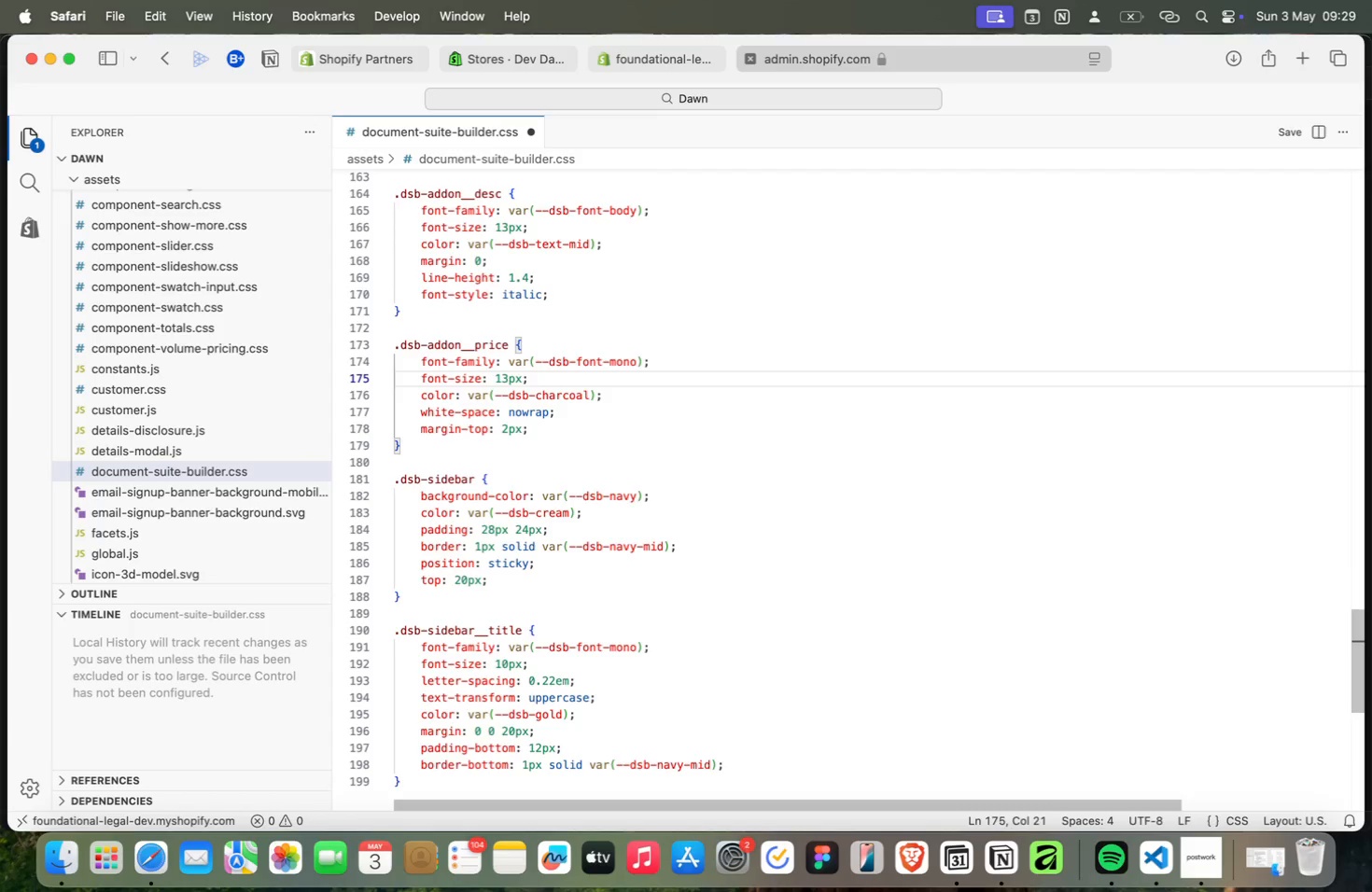 
key(Meta+ArrowUp)
 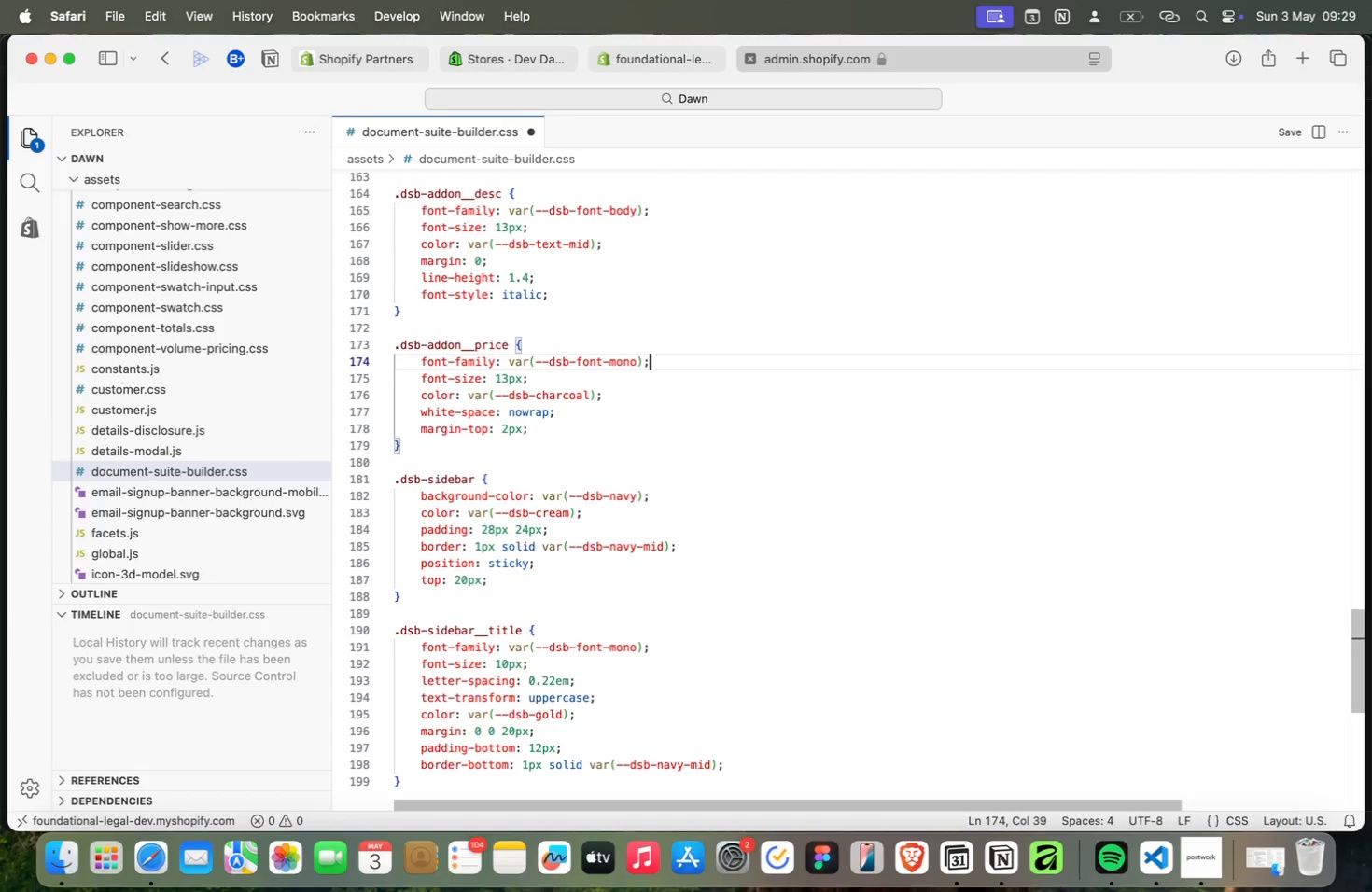 
wait(5.61)
 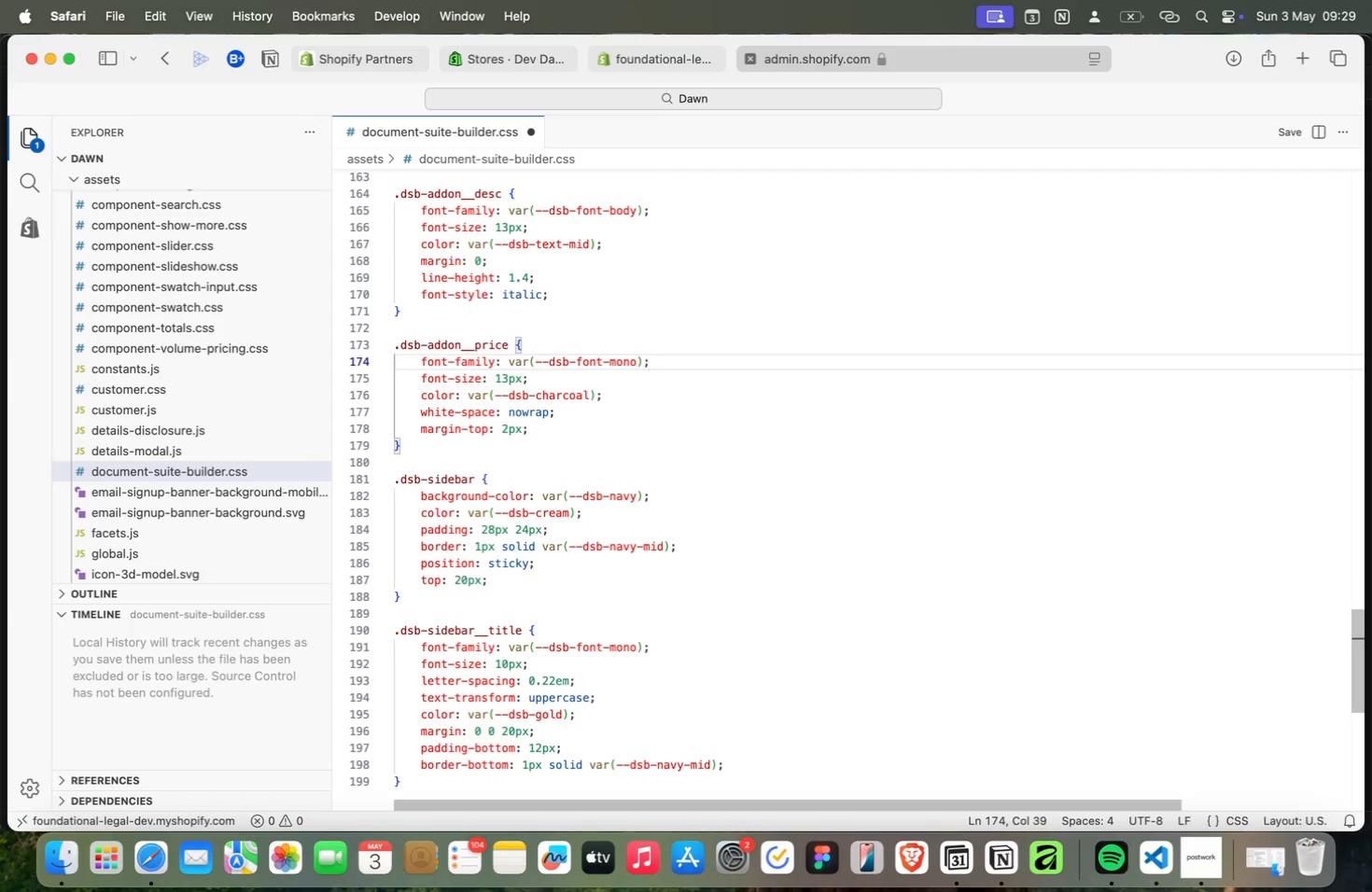 
key(Meta+ArrowUp)
 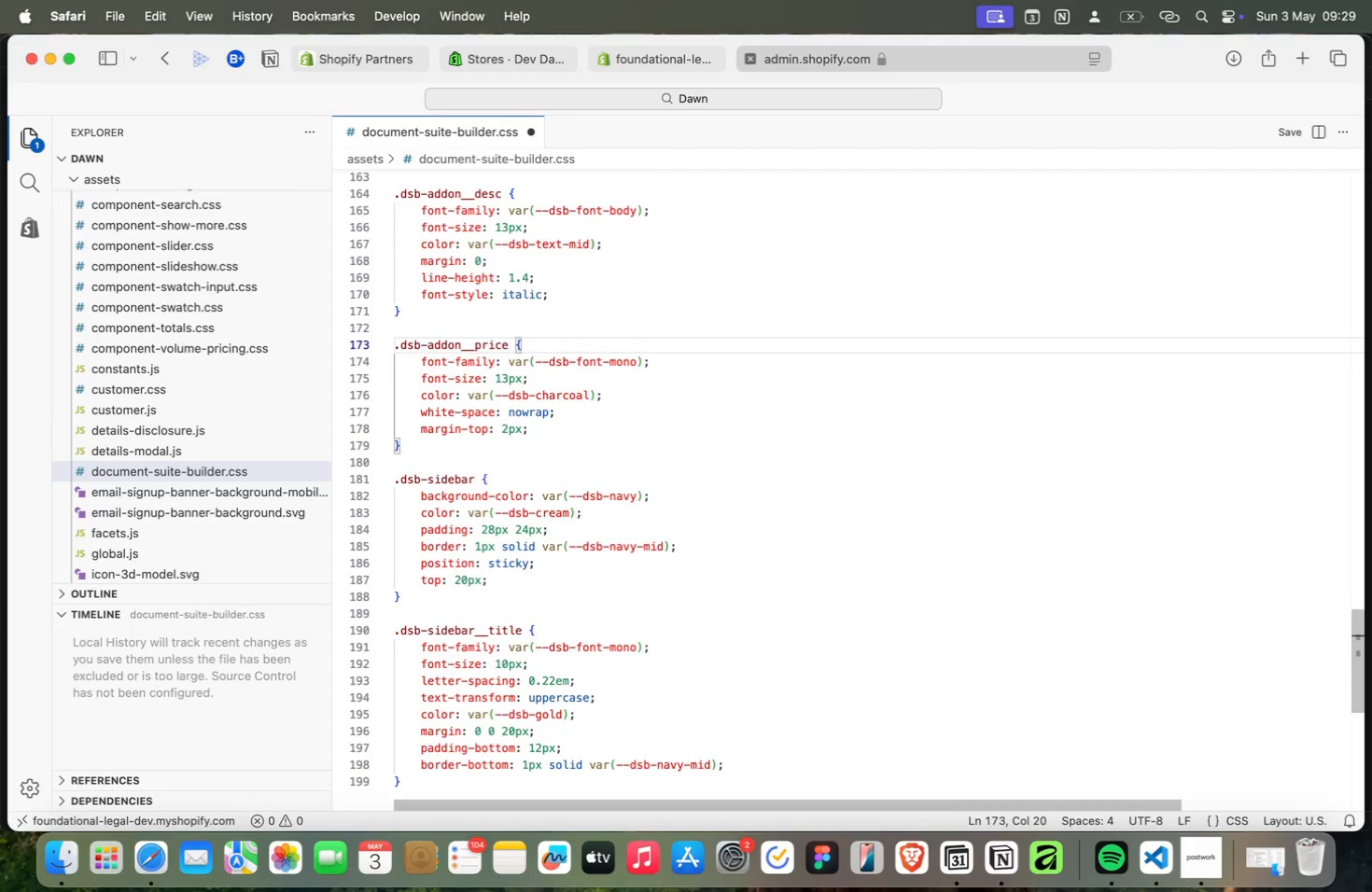 
wait(6.36)
 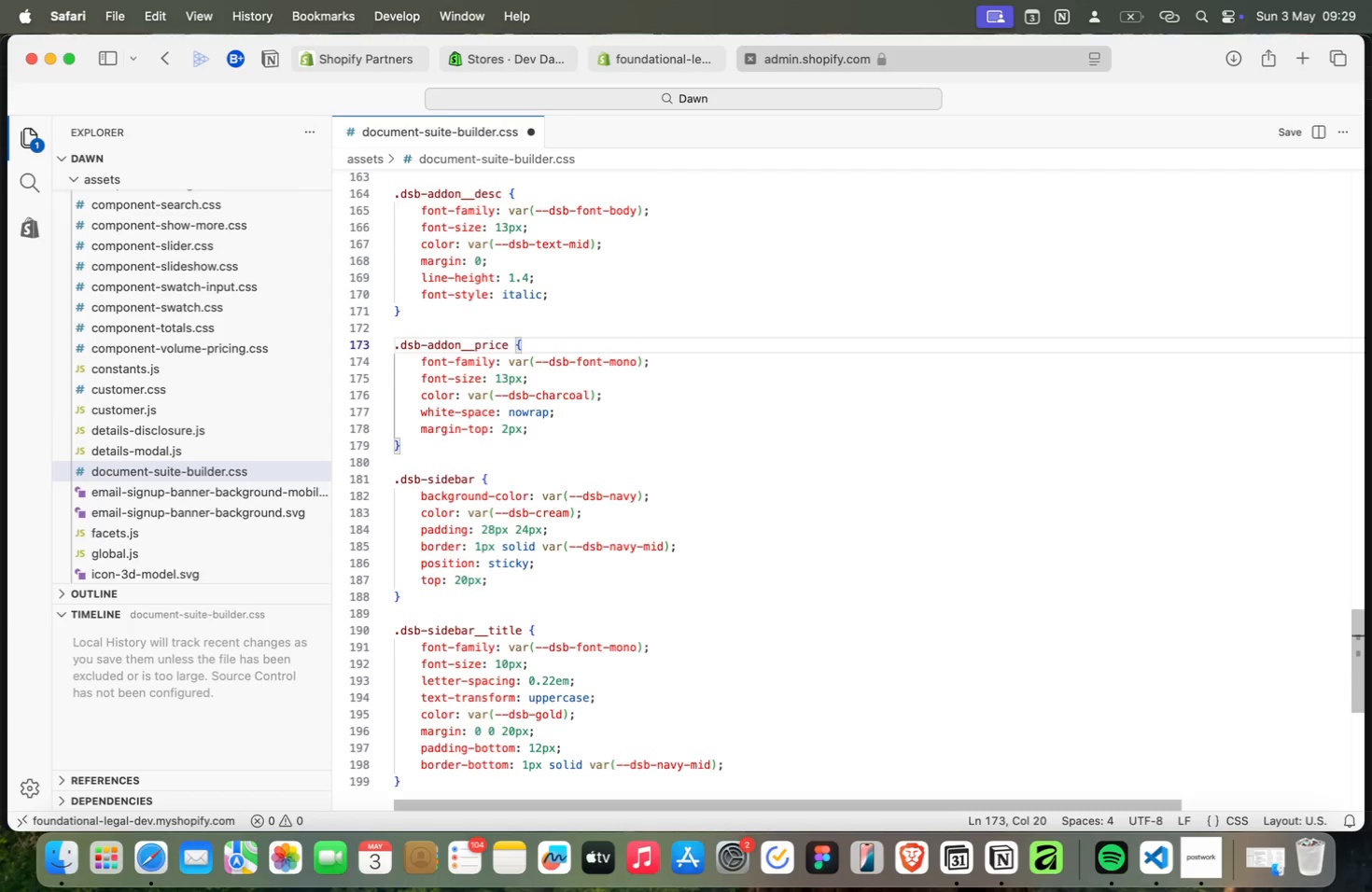 
key(Meta+ArrowUp)
 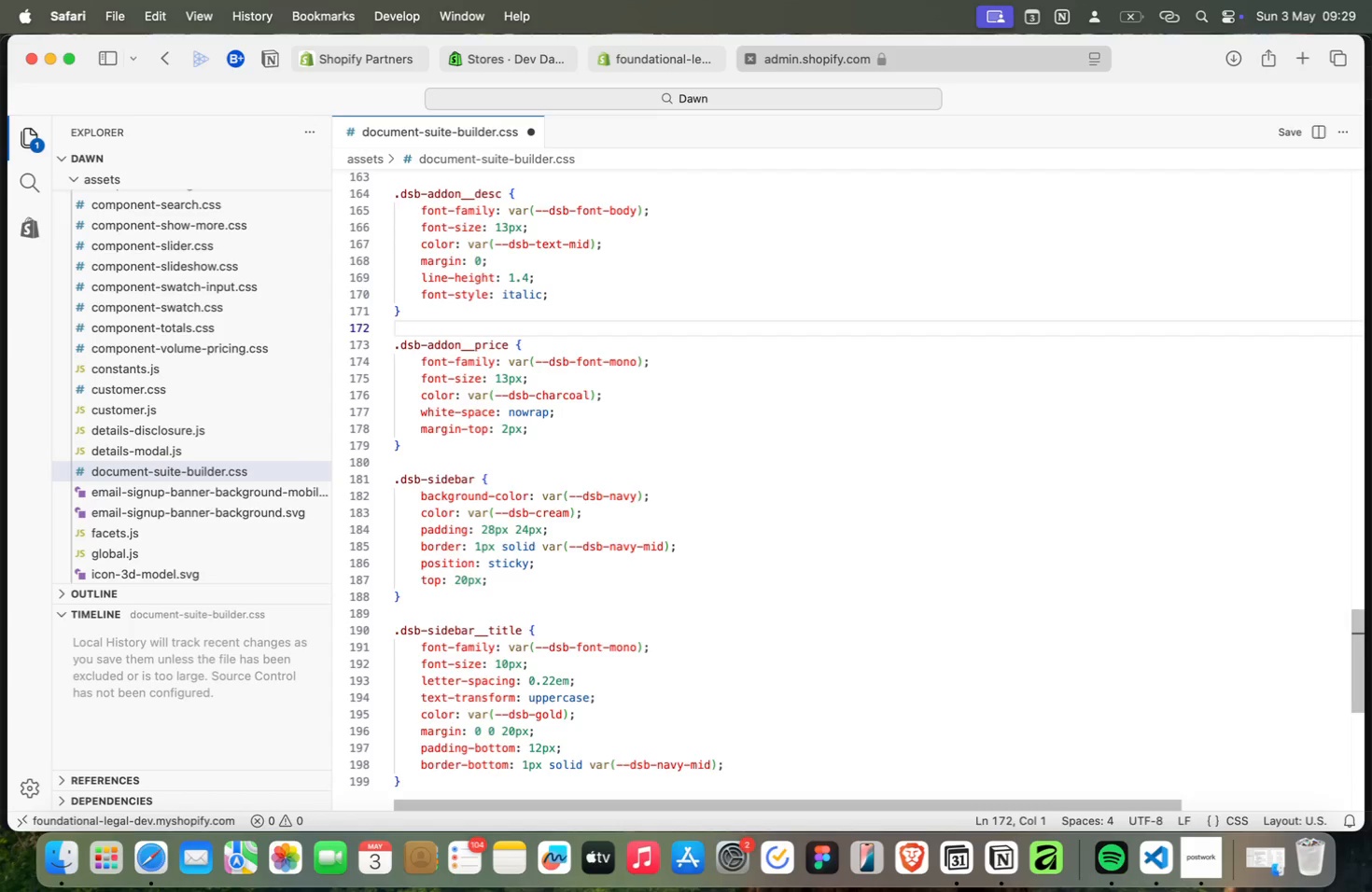 
wait(12.69)
 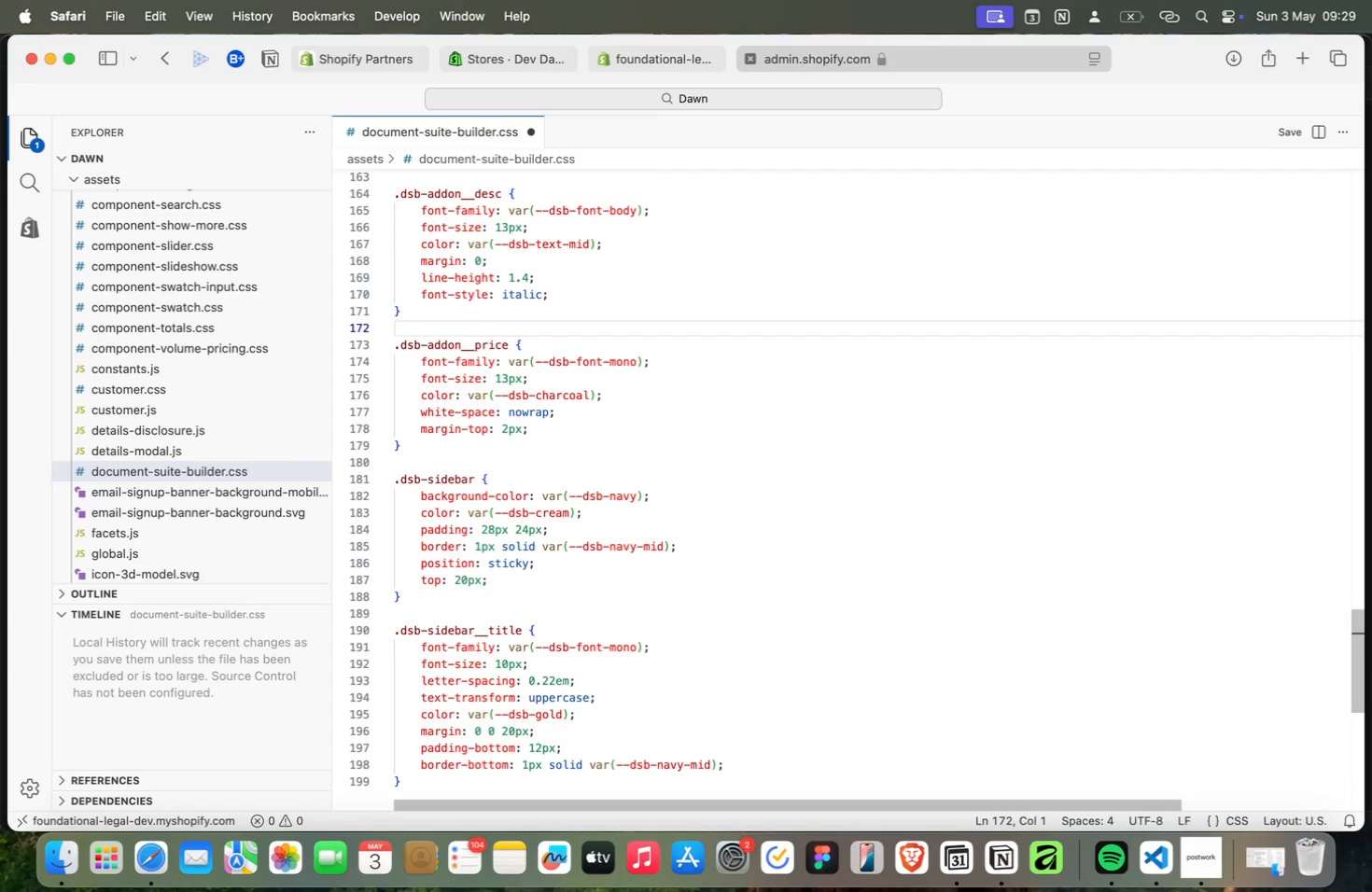 
key(Meta+ArrowUp)
 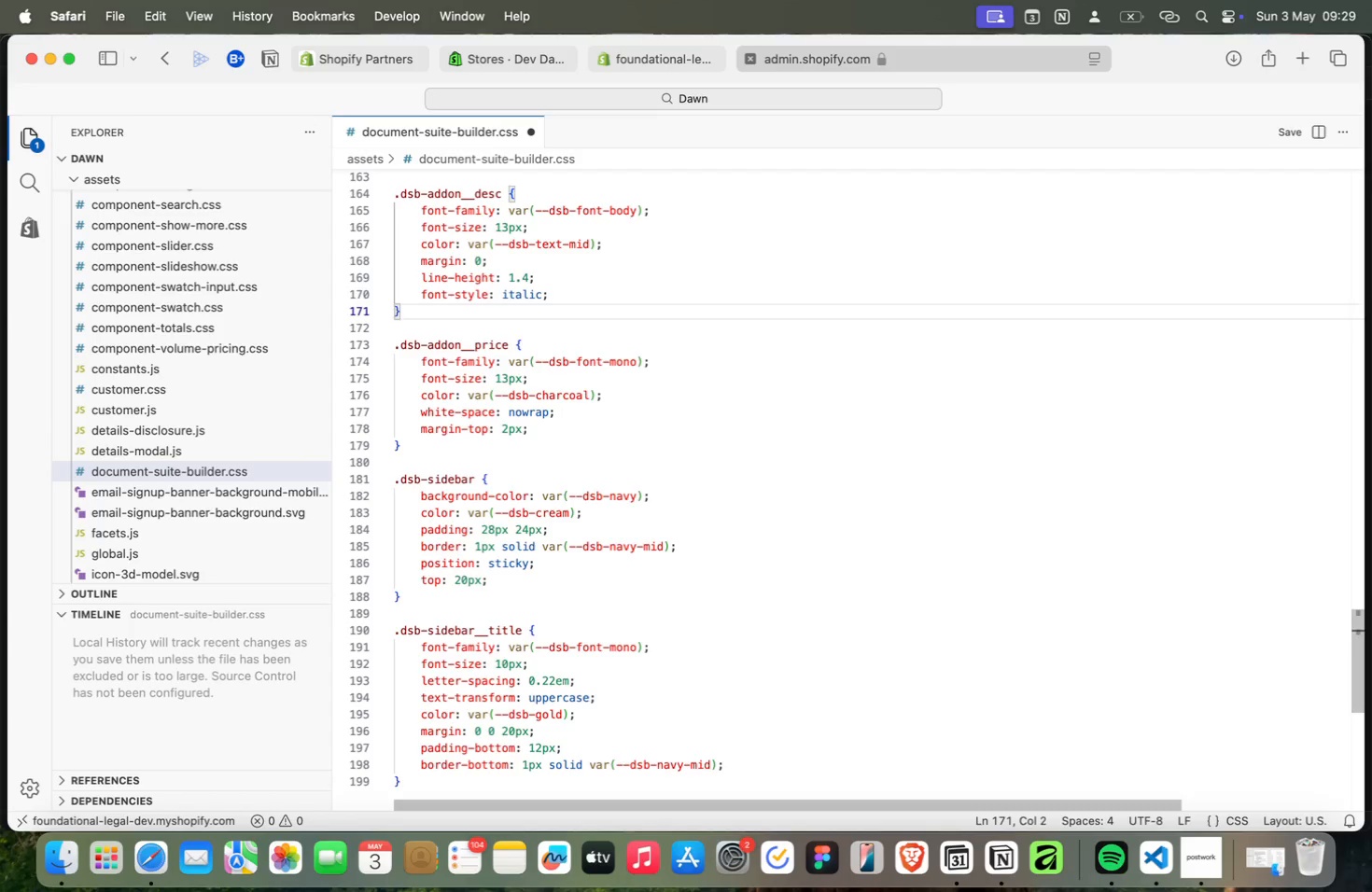 
key(Meta+ArrowDown)
 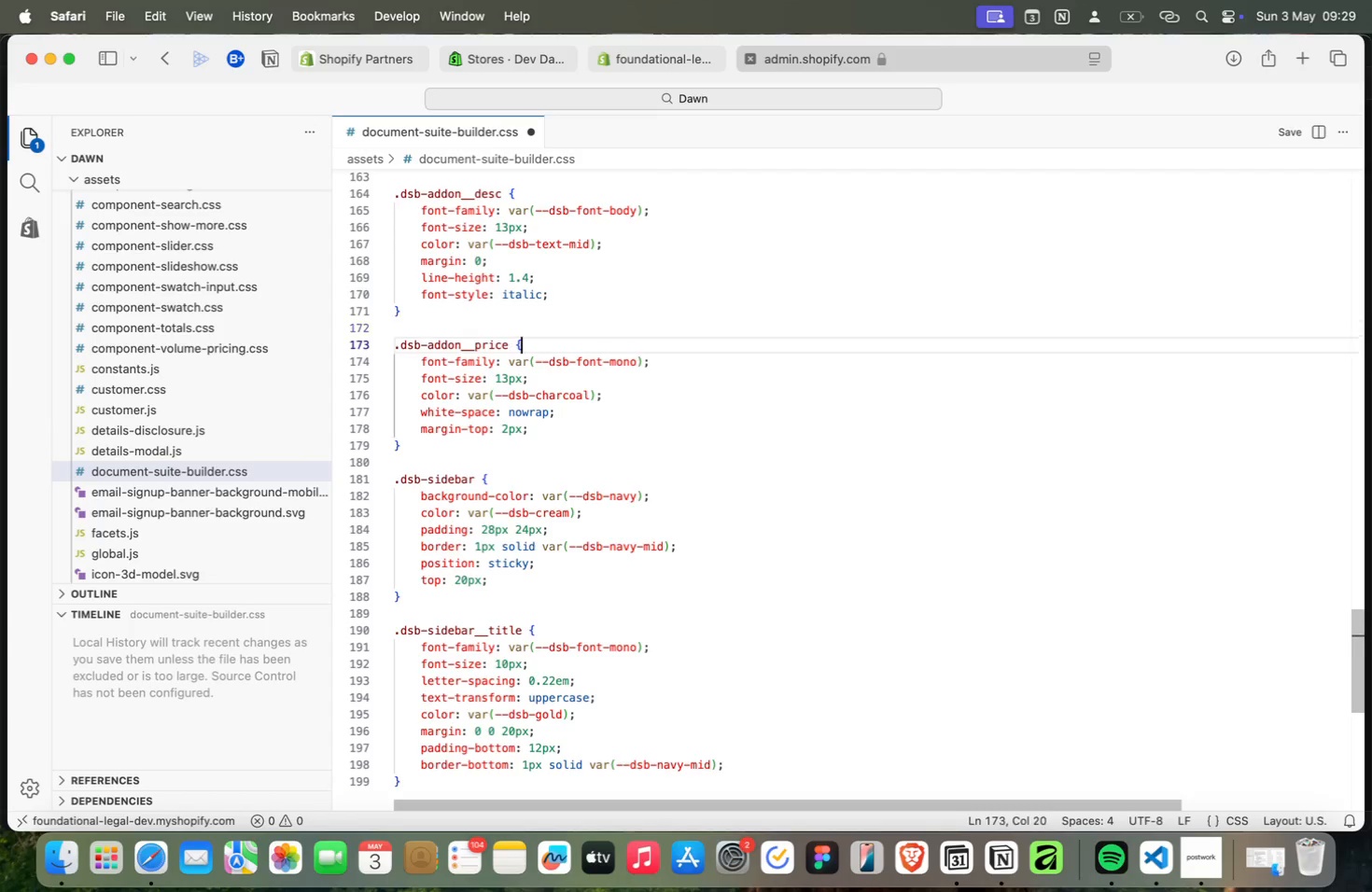 
key(Meta+ArrowDown)
 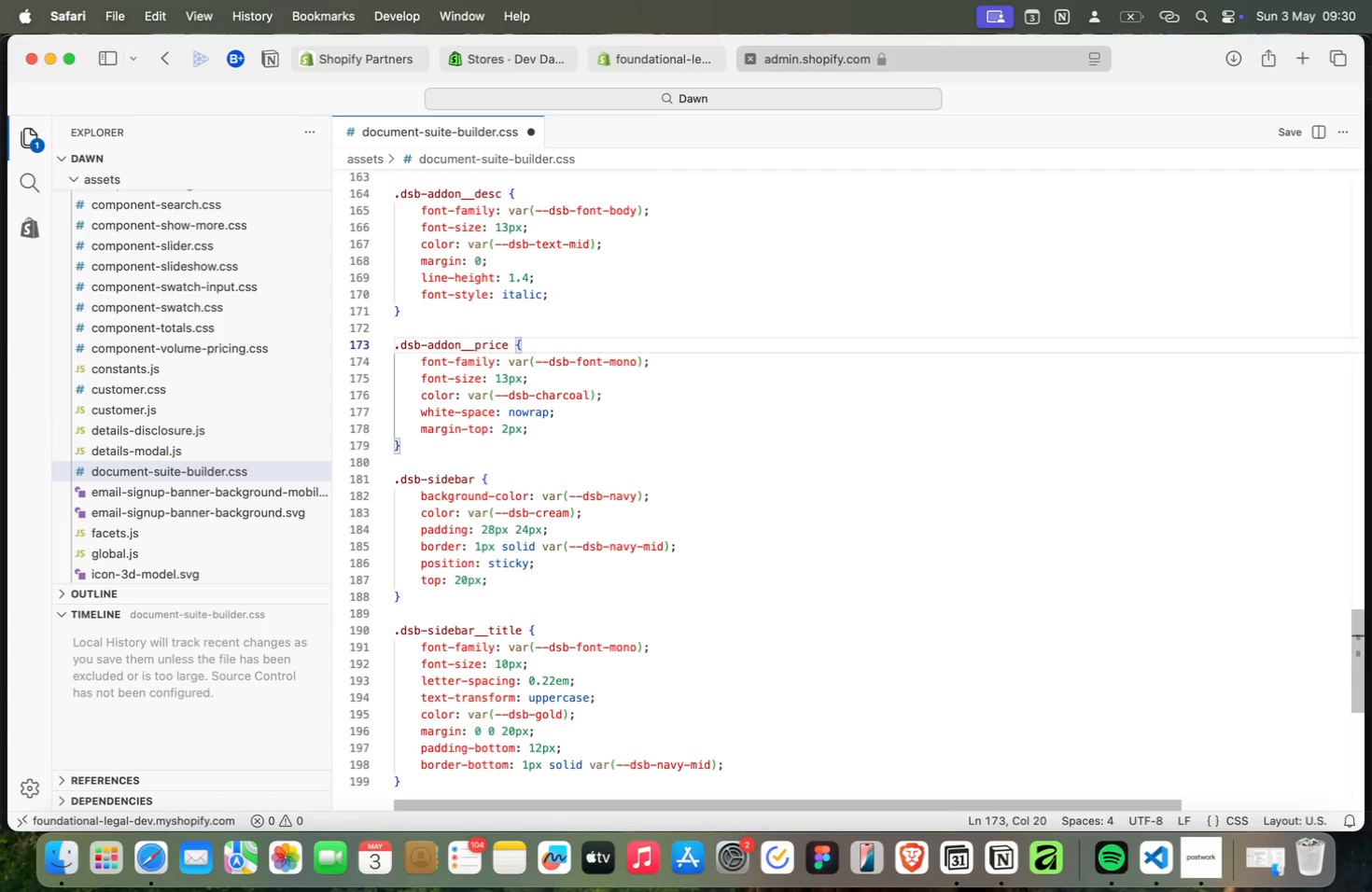 
key(Meta+ArrowDown)
 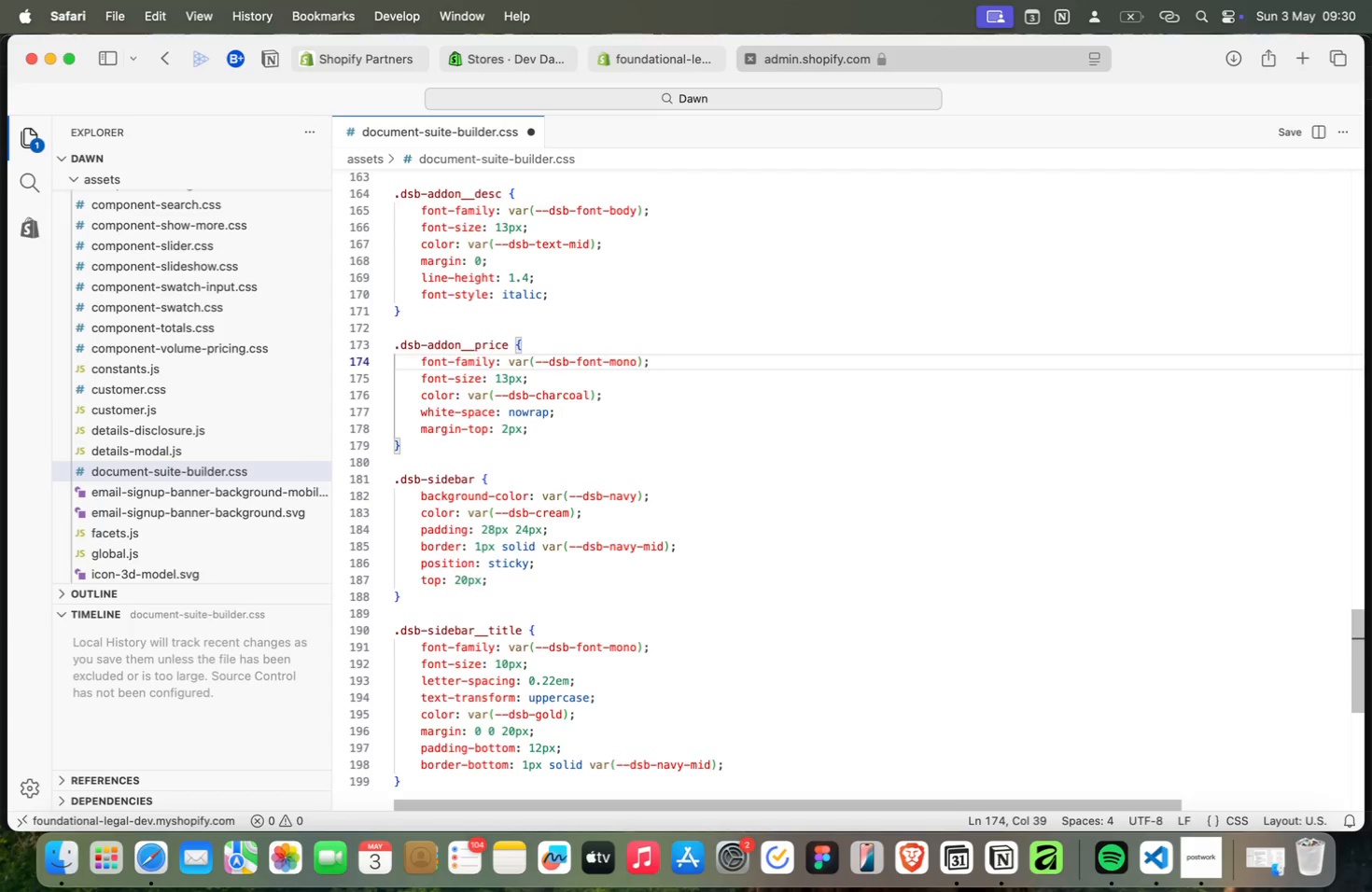 
key(Meta+ArrowDown)
 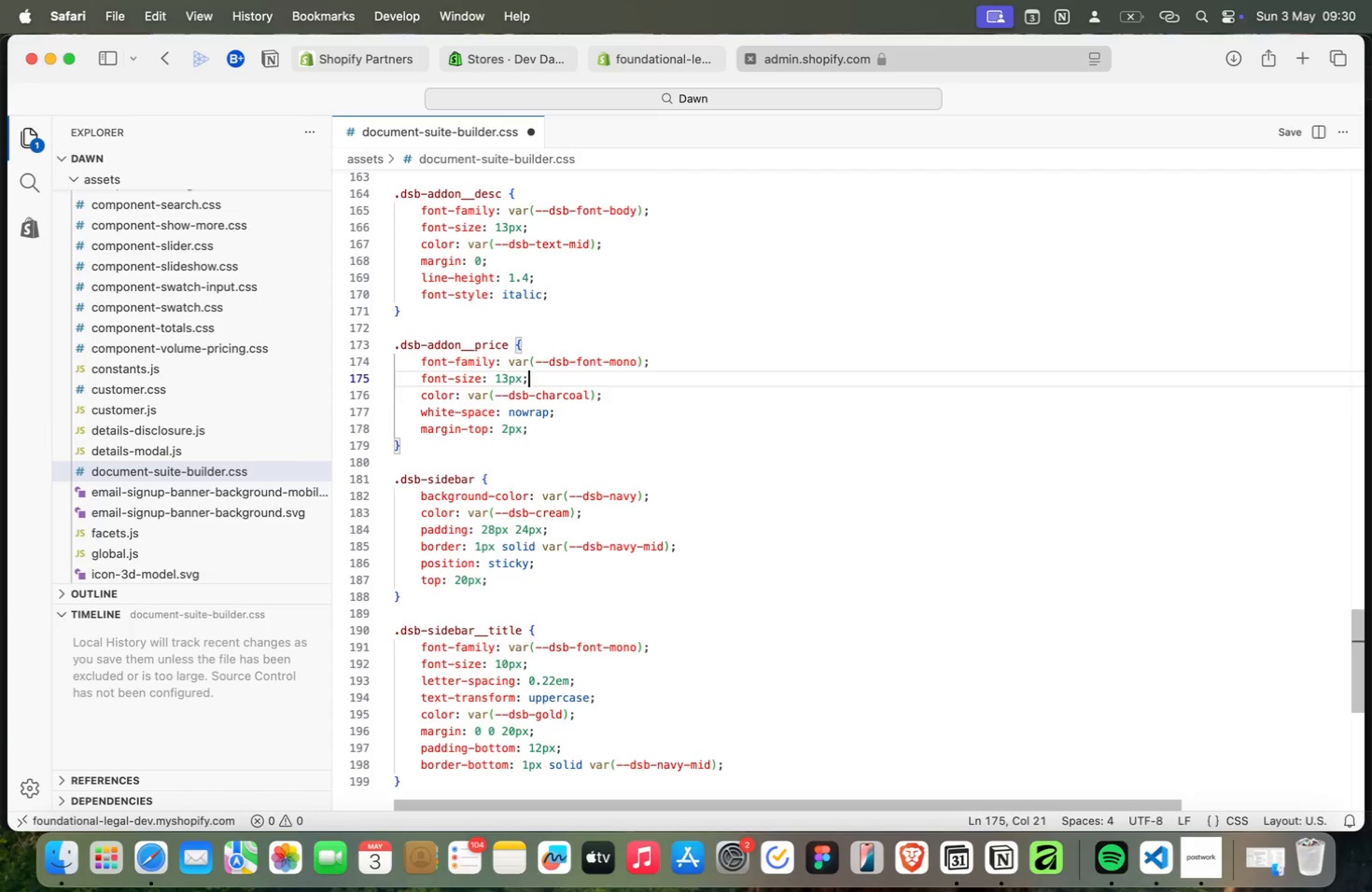 
key(Meta+ArrowUp)
 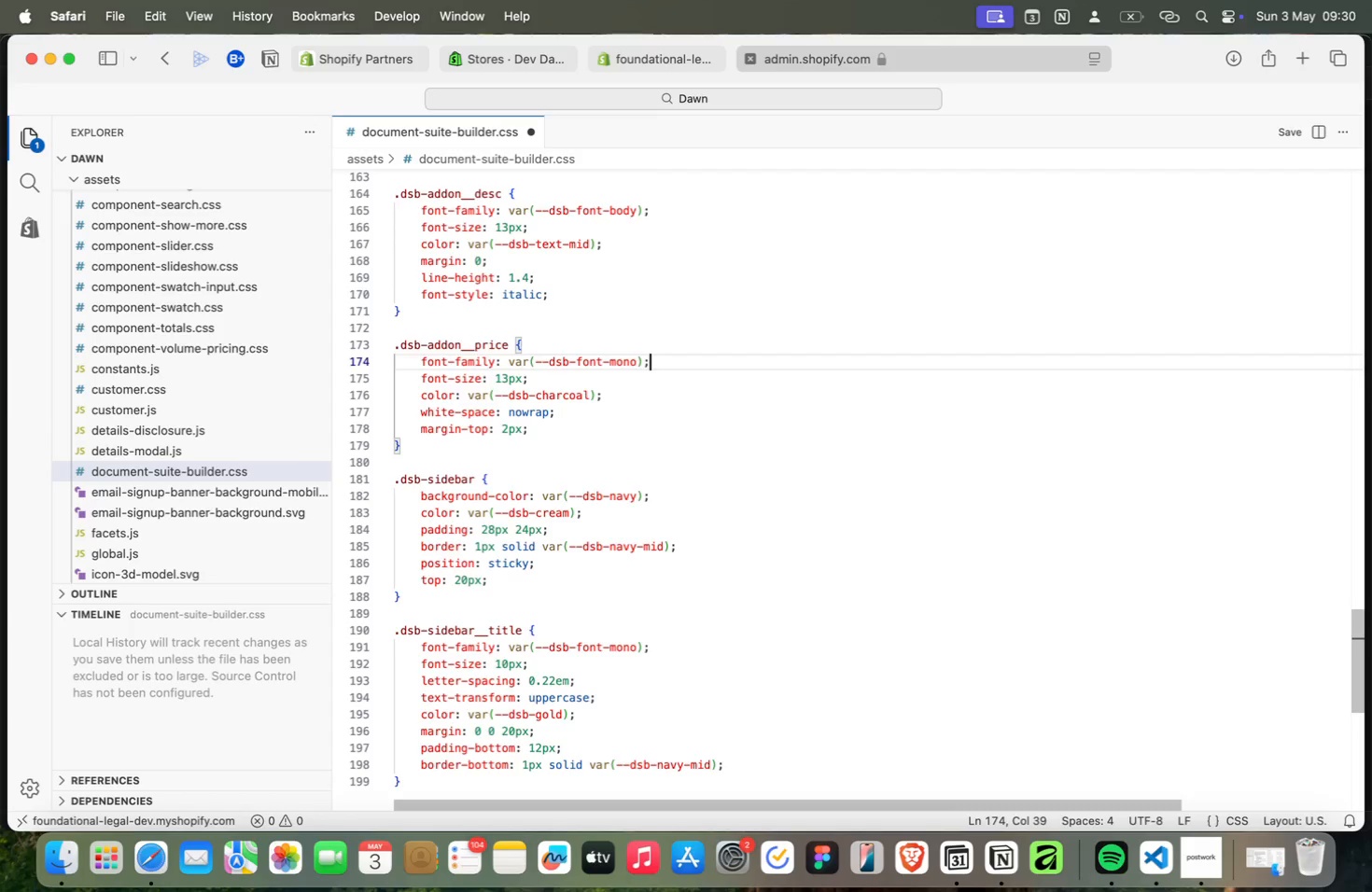 
key(Meta+ArrowUp)
 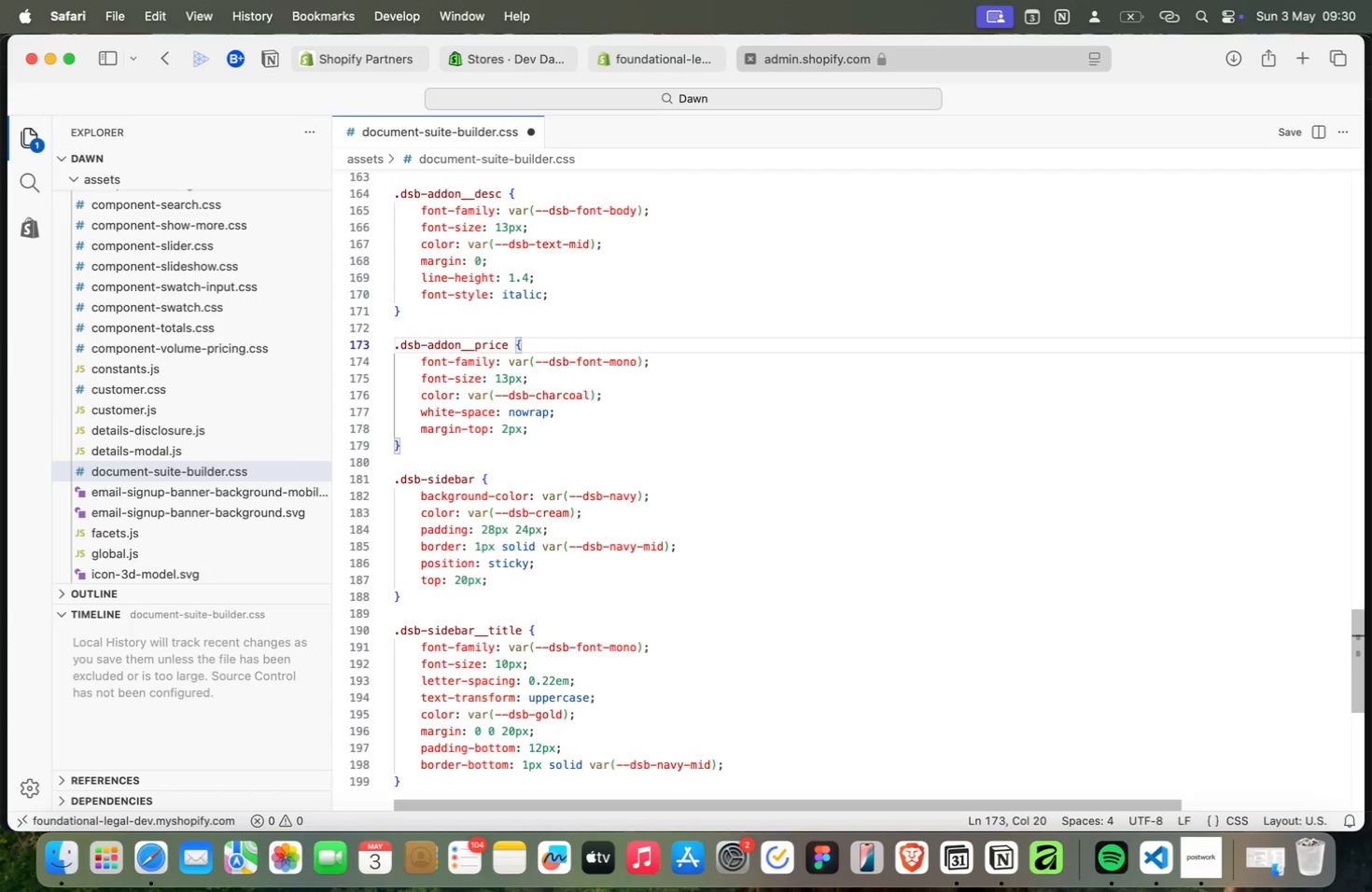 
key(Meta+ArrowDown)
 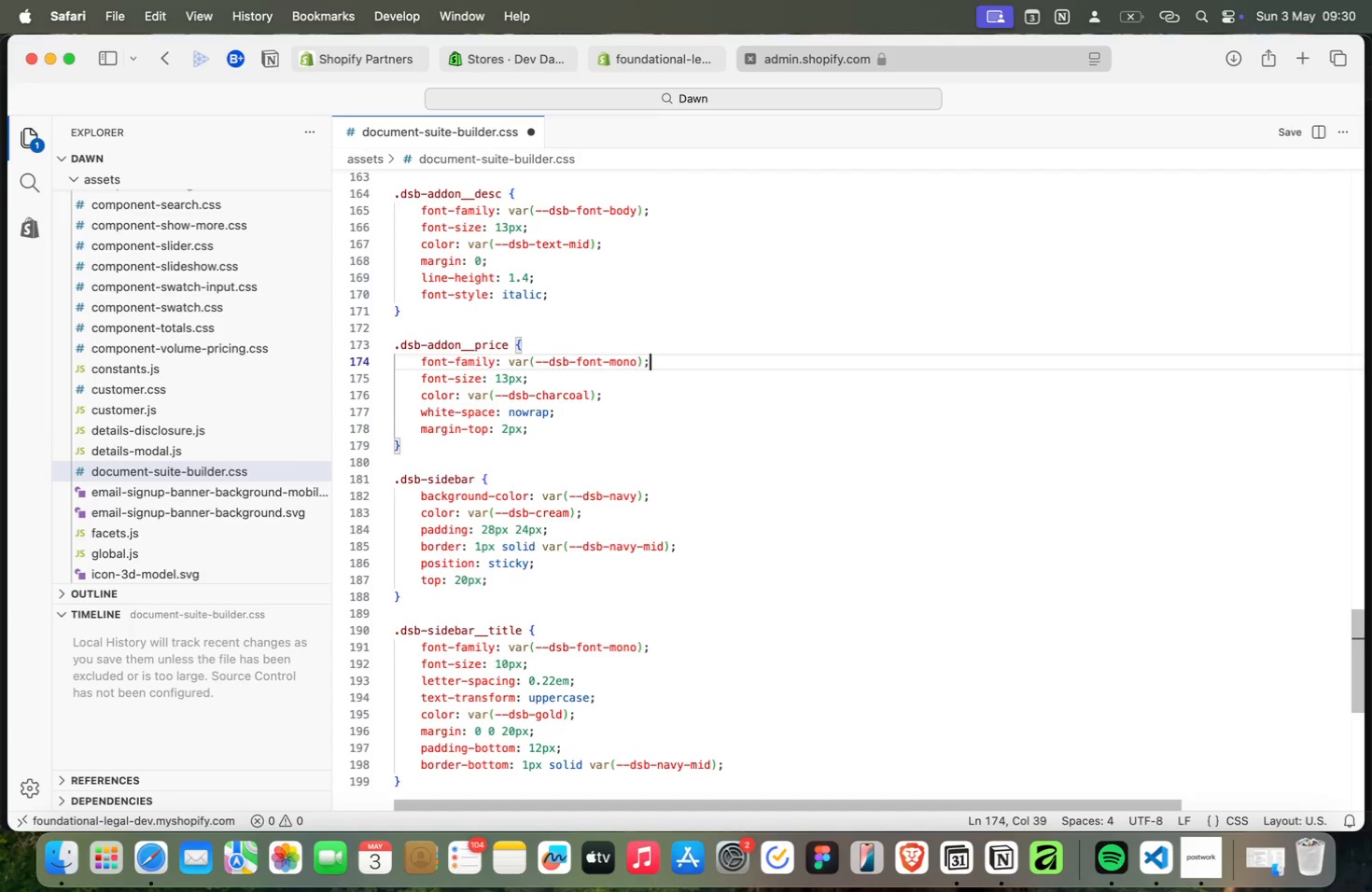 
key(Meta+ArrowUp)
 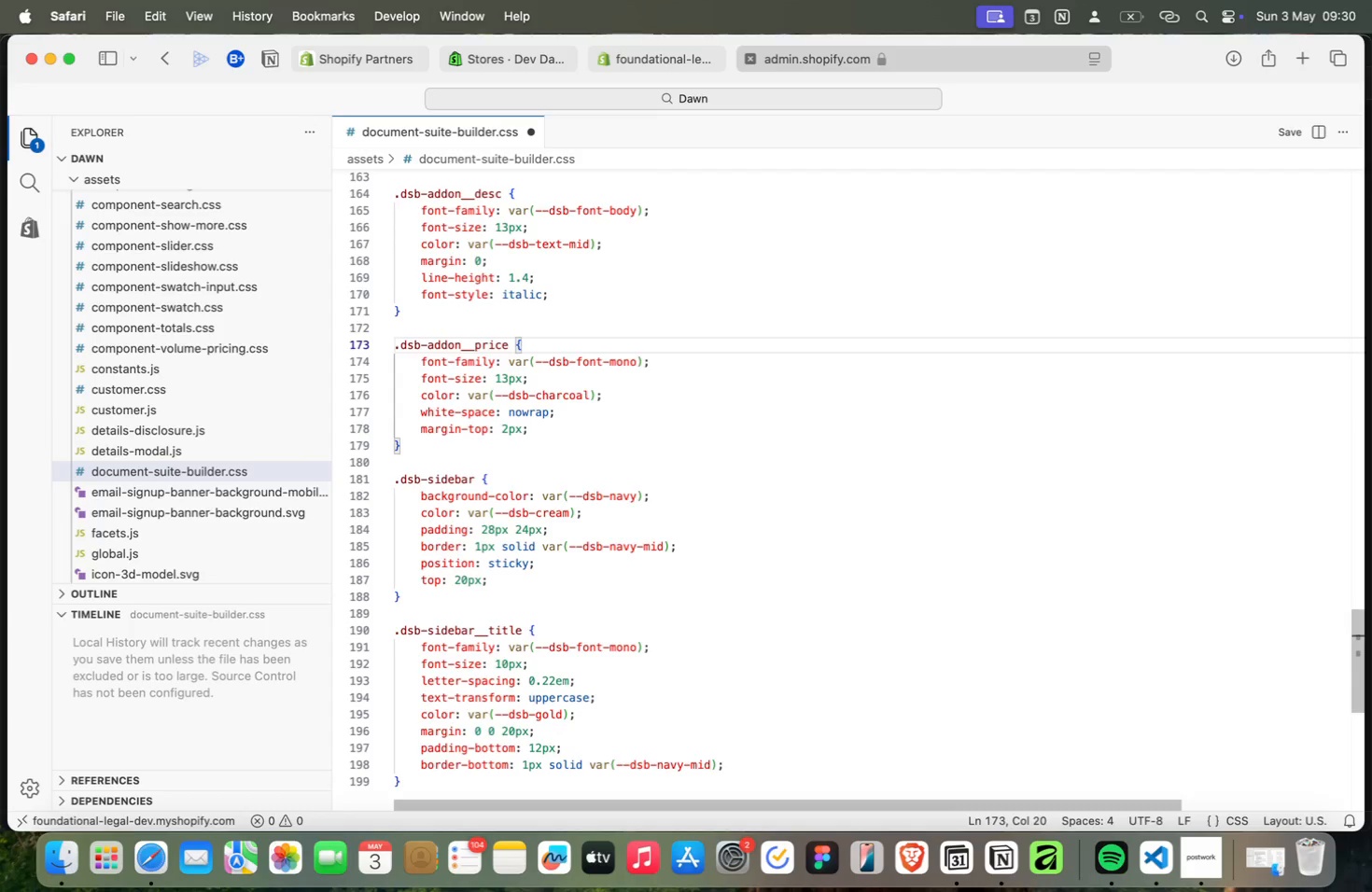 
key(Meta+ArrowUp)
 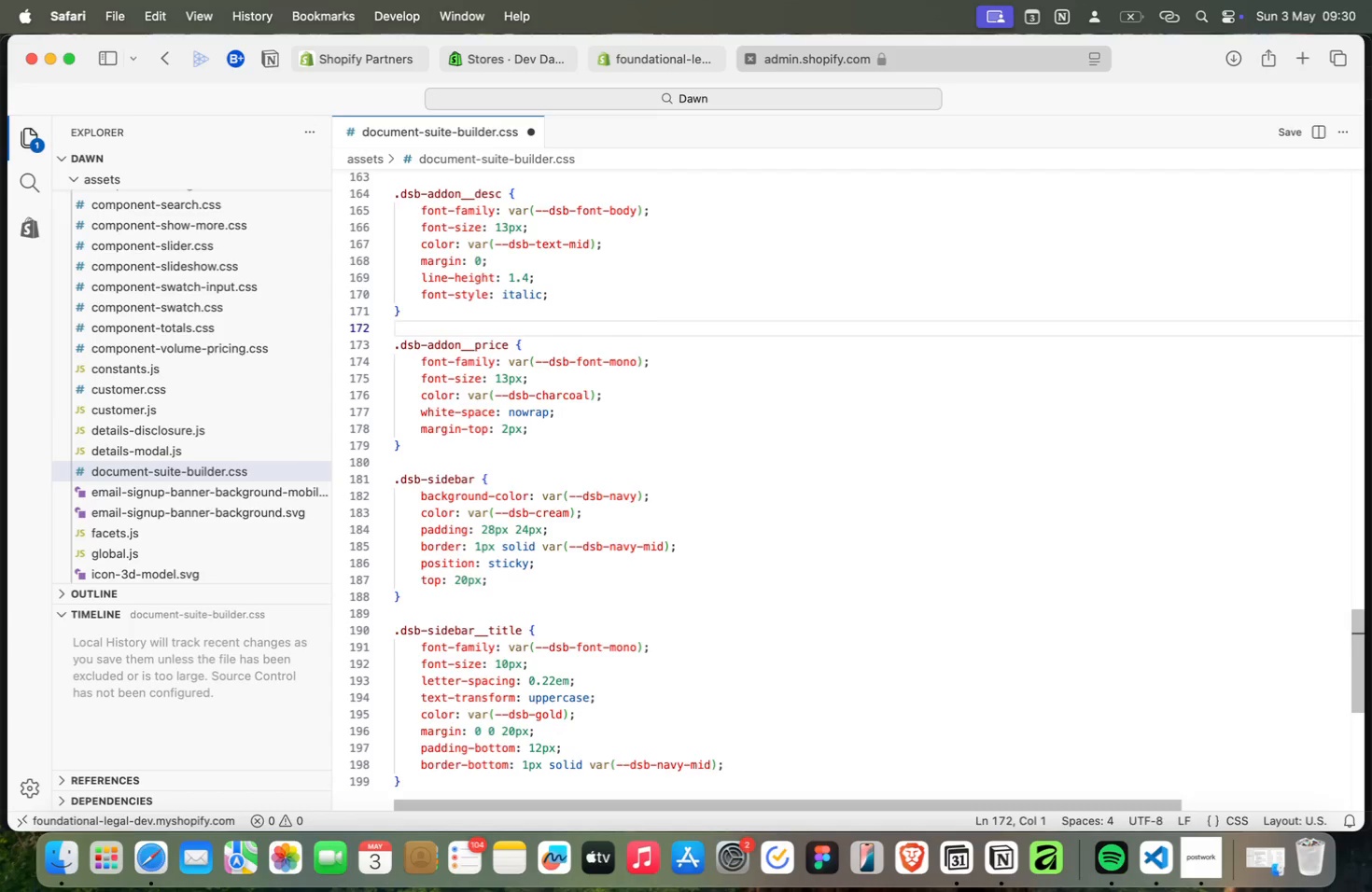 
key(Meta+ArrowUp)
 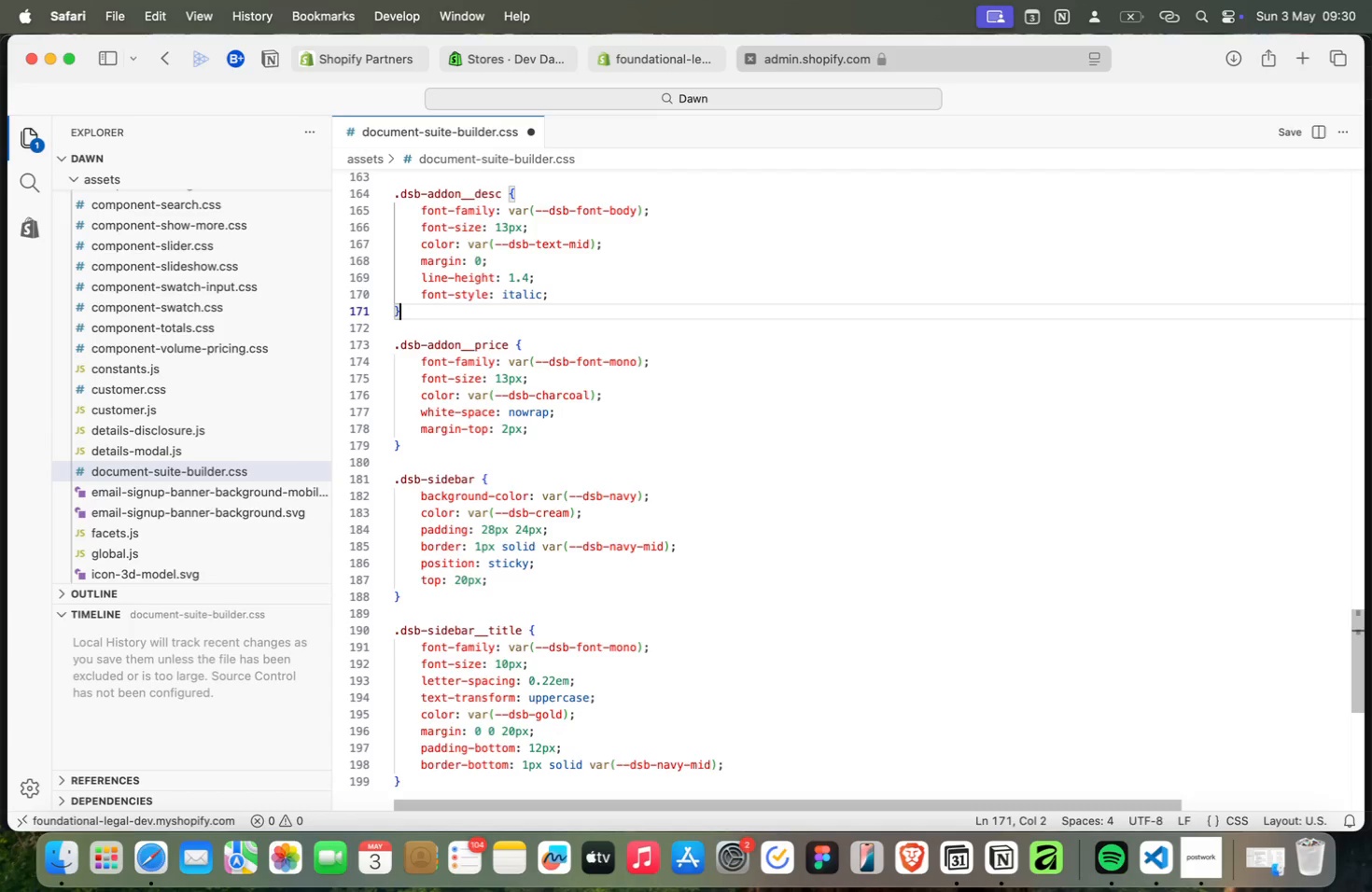 
key(Meta+ArrowUp)
 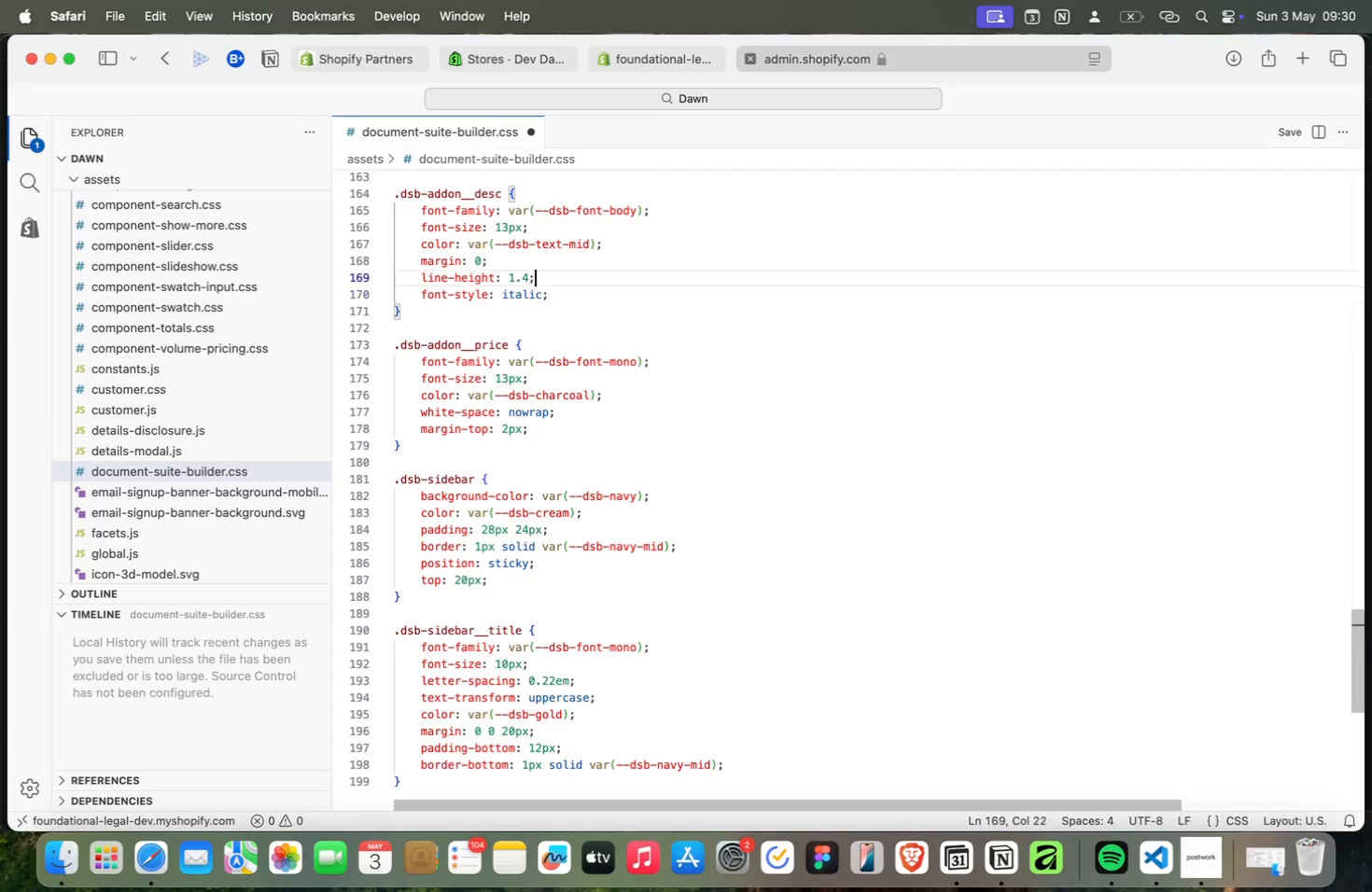 
key(Meta+ArrowUp)
 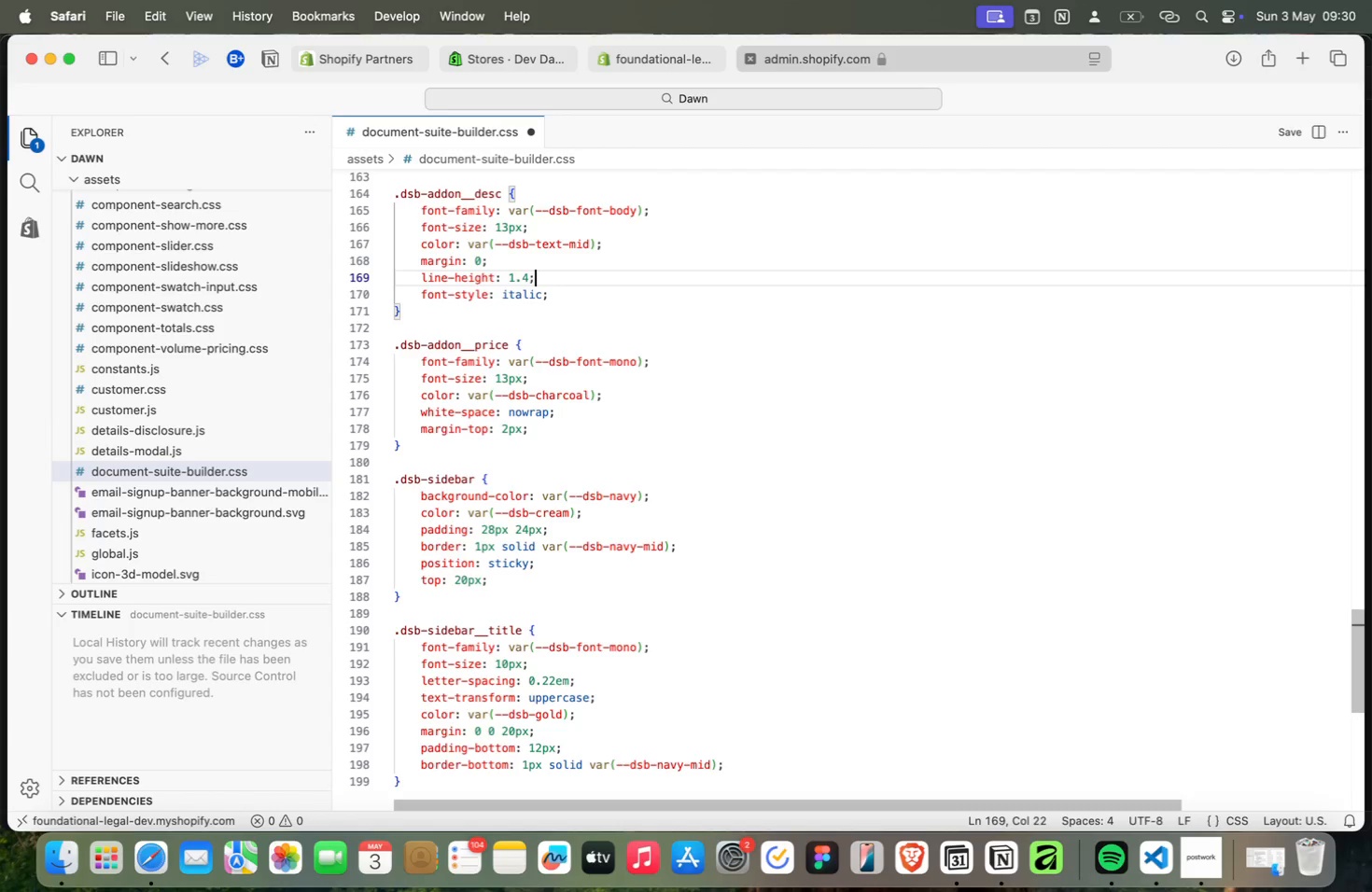 
key(Meta+ArrowUp)
 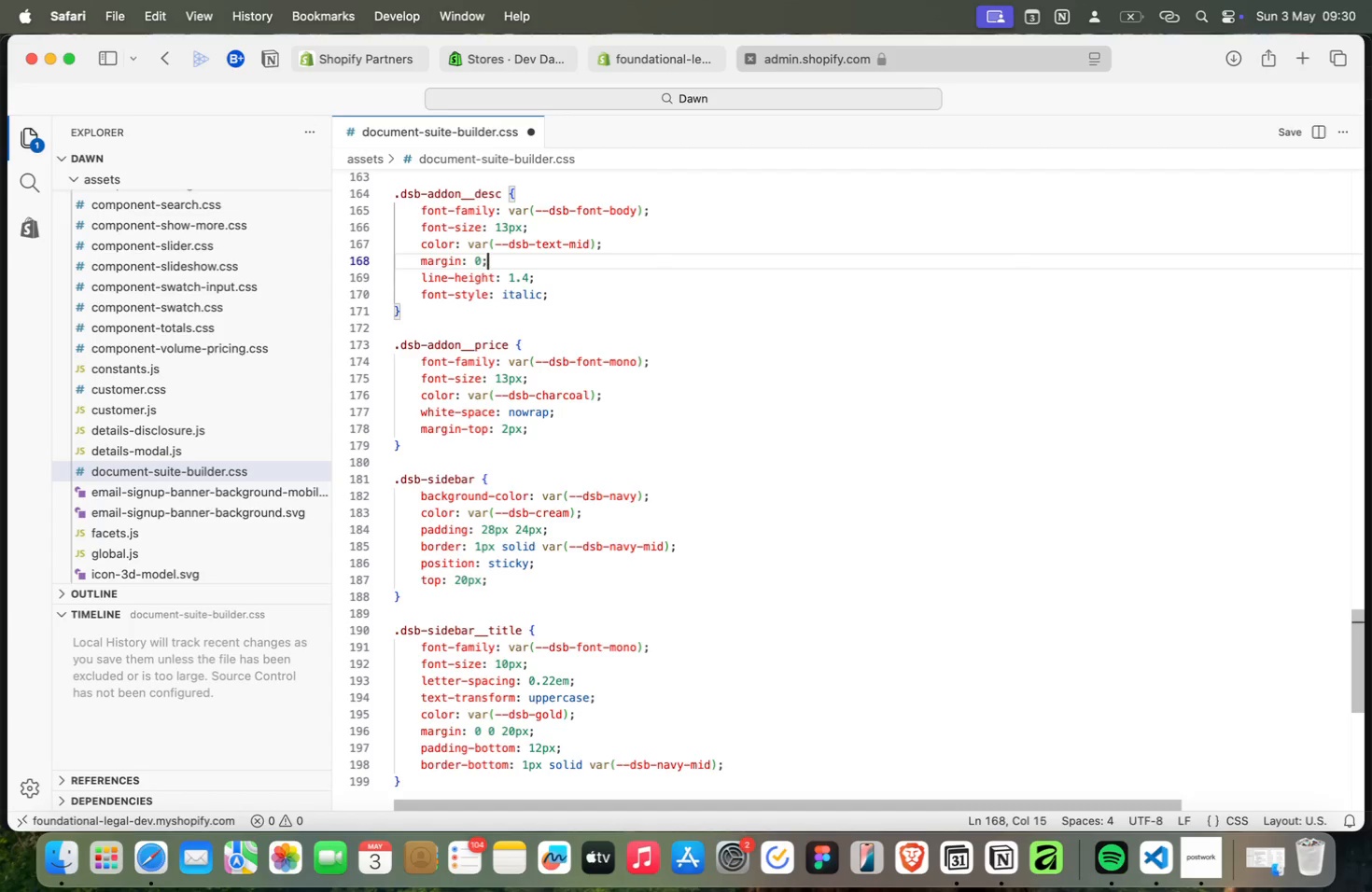 
key(Meta+ArrowUp)
 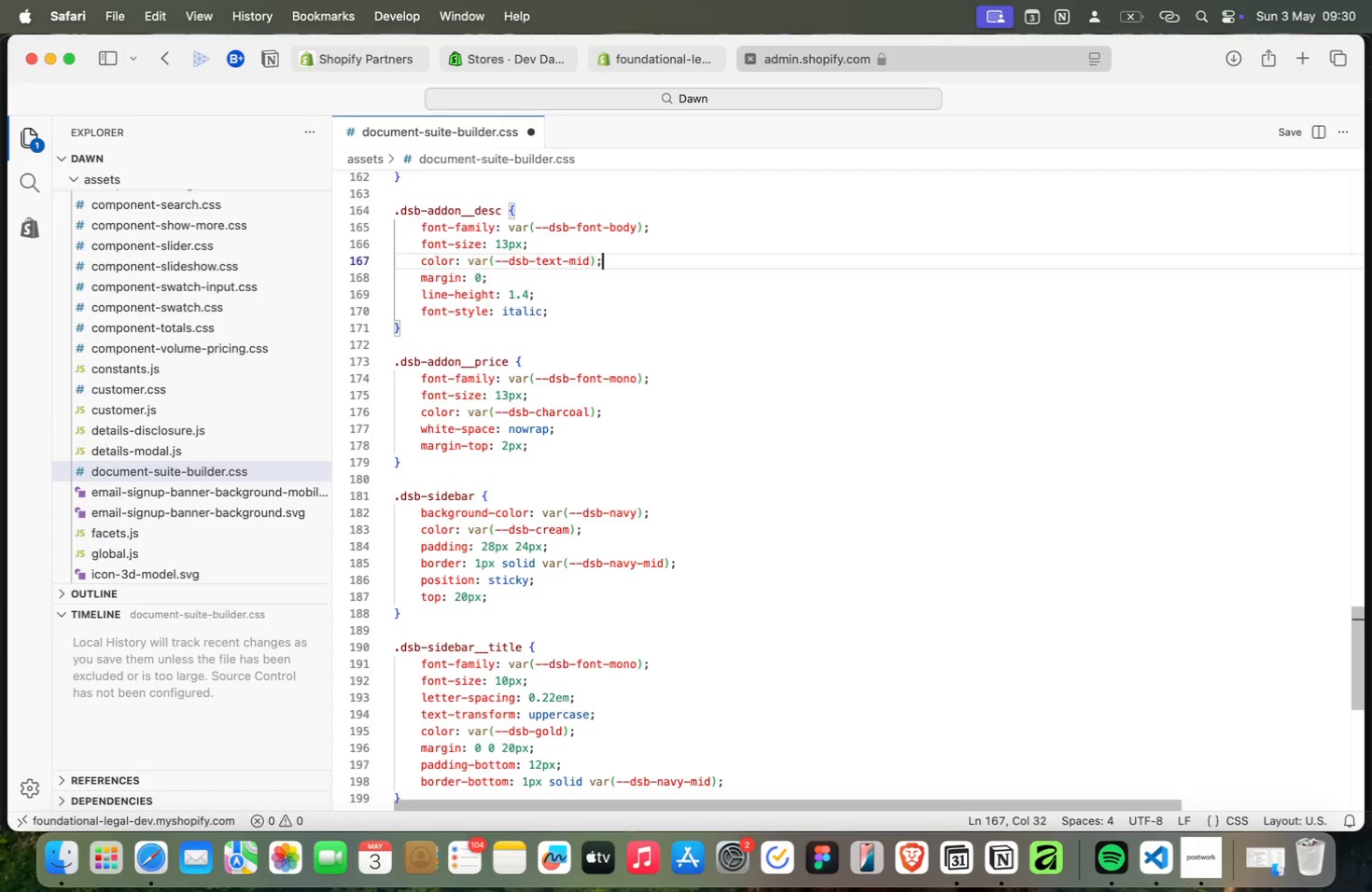 
key(Meta+ArrowUp)
 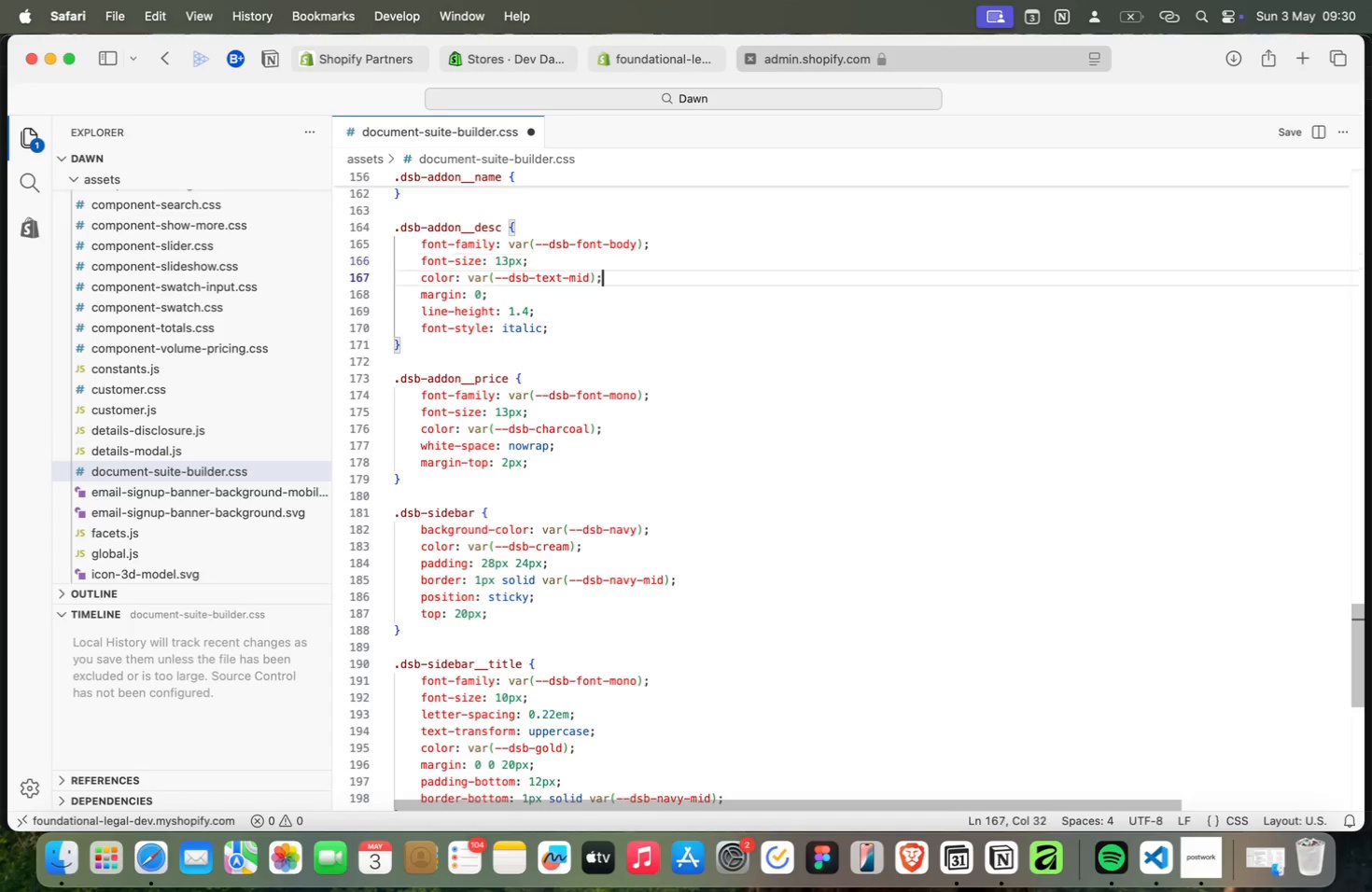 
key(Meta+ArrowDown)
 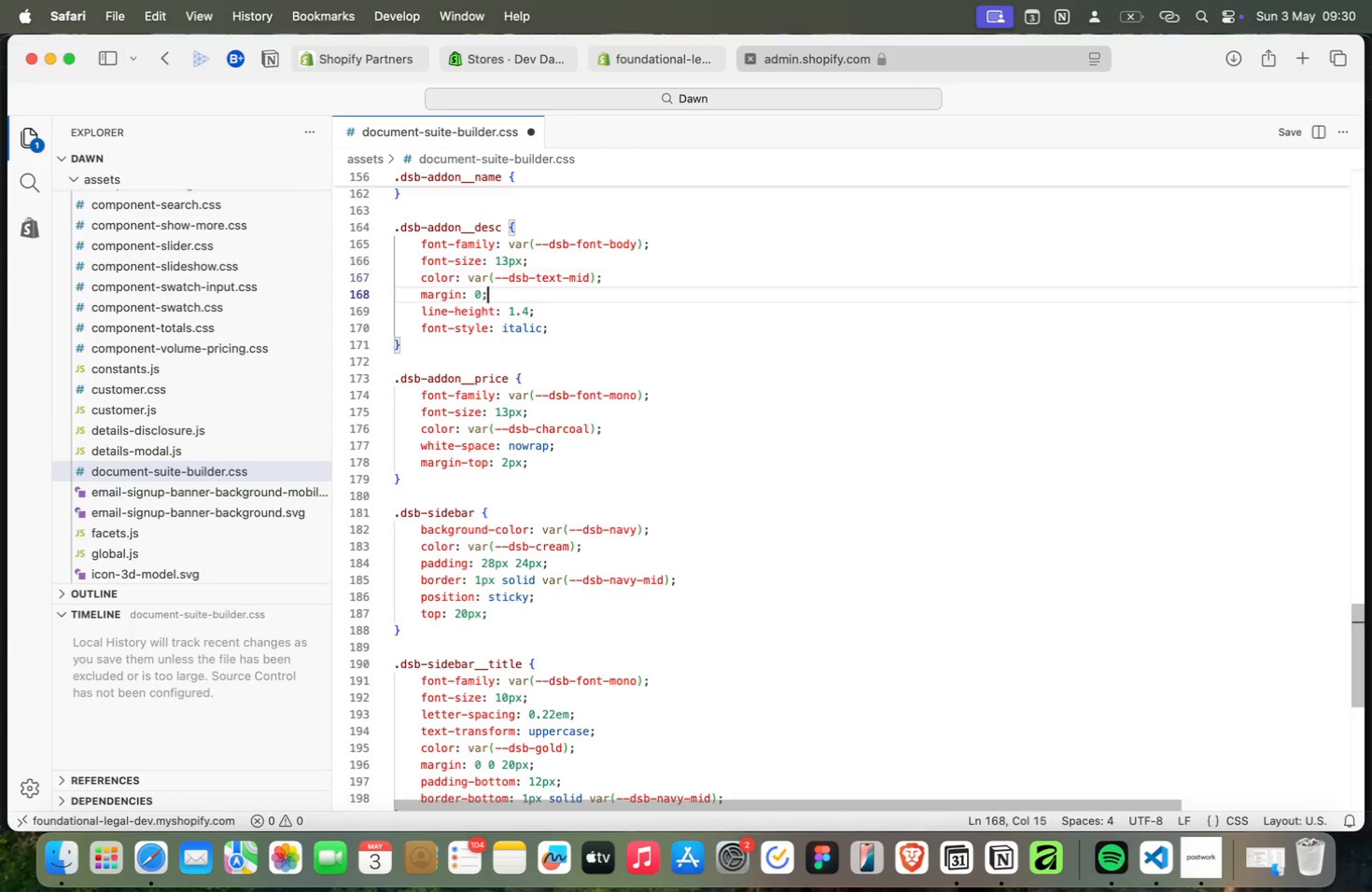 
key(Meta+ArrowDown)
 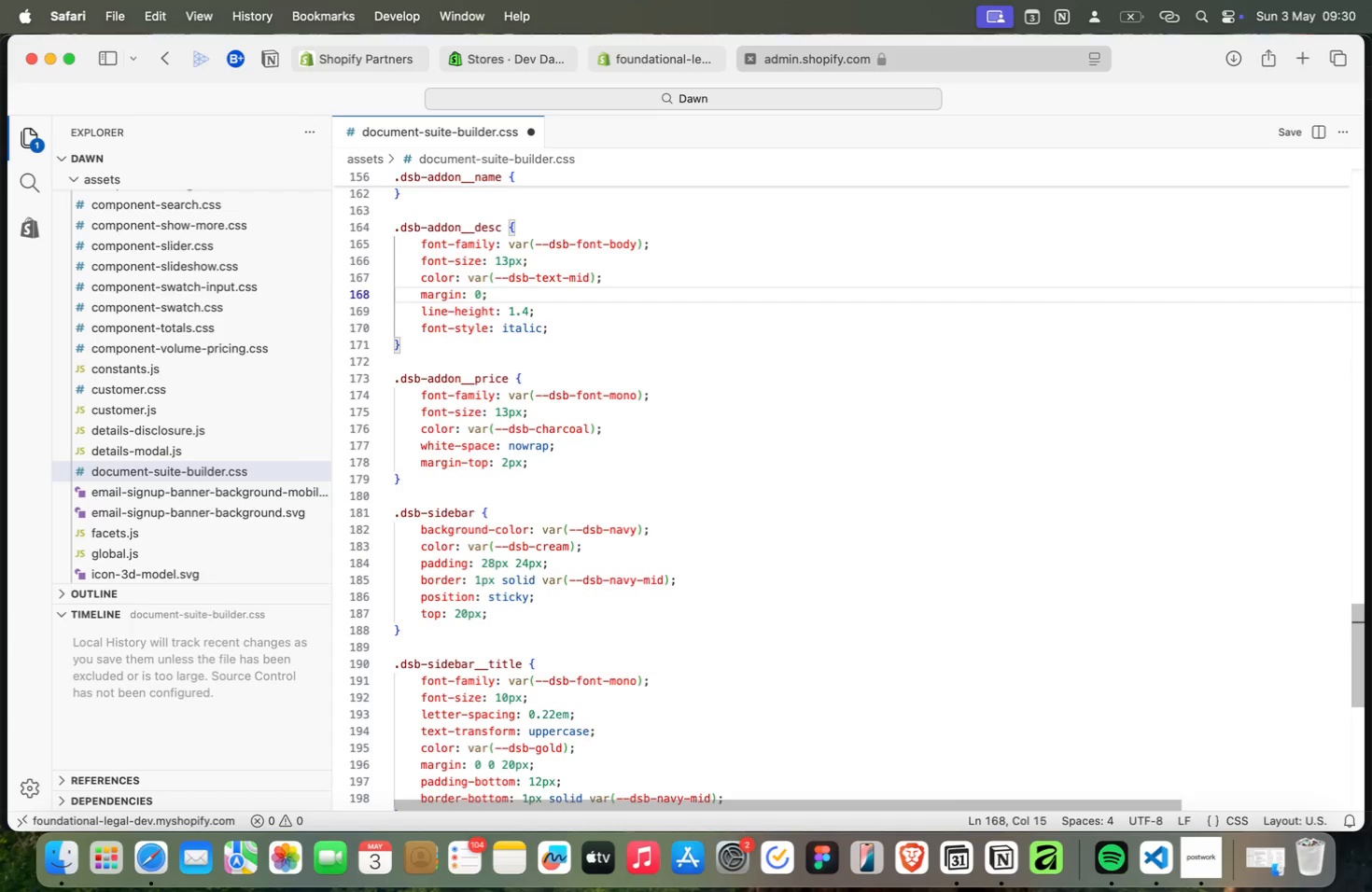 
key(Meta+ArrowDown)
 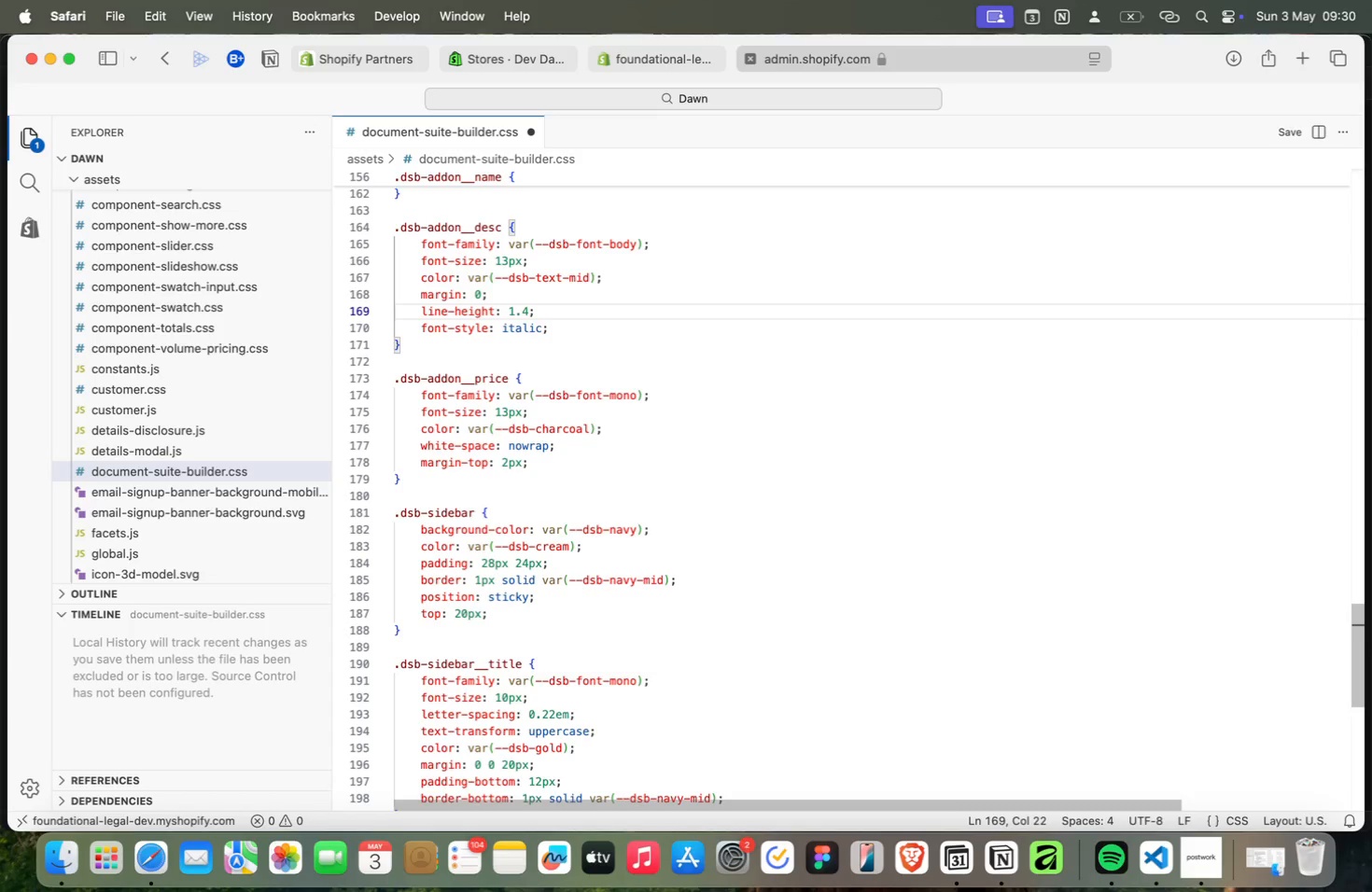 
key(Meta+ArrowDown)
 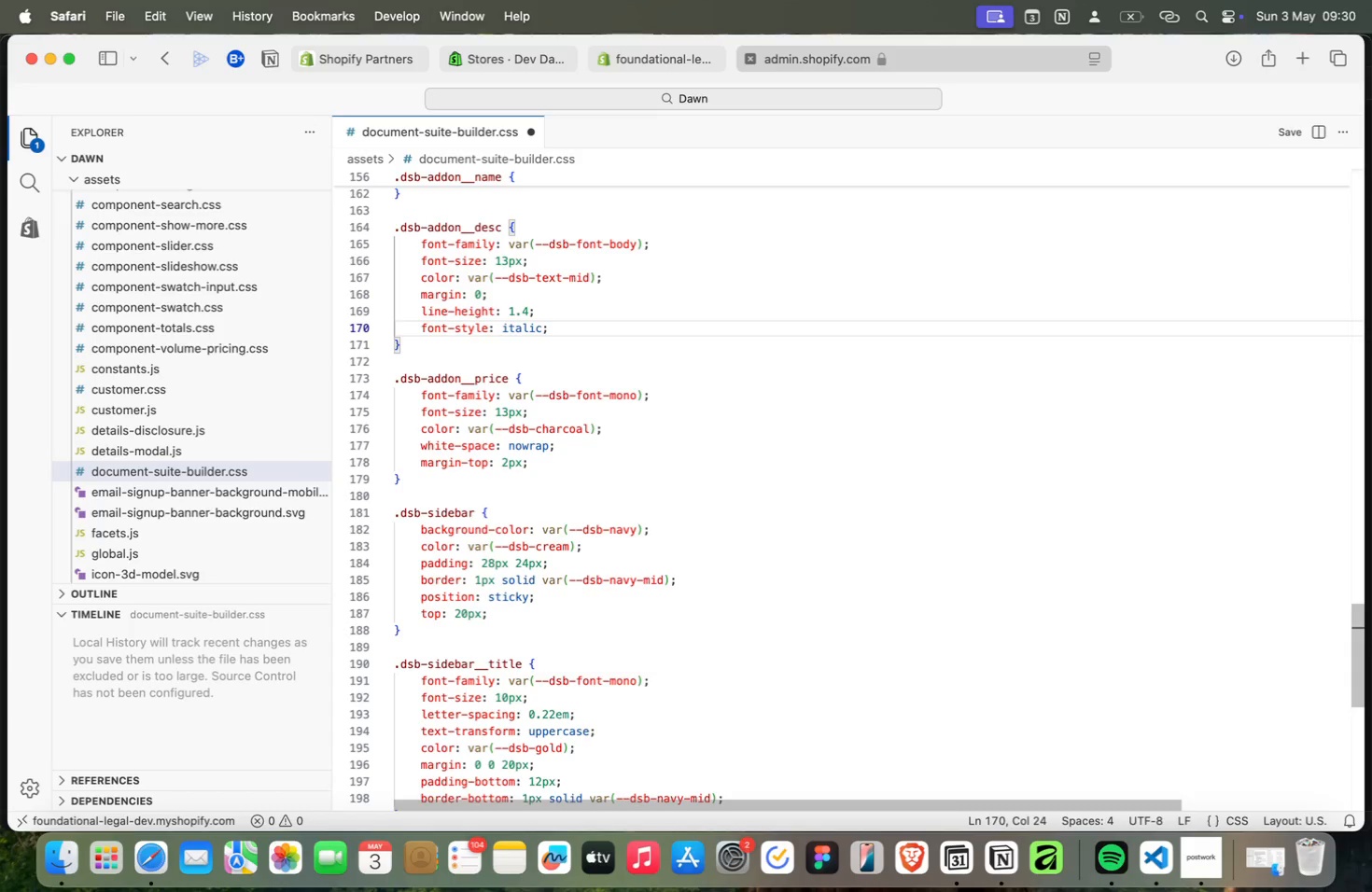 
key(Meta+ArrowDown)
 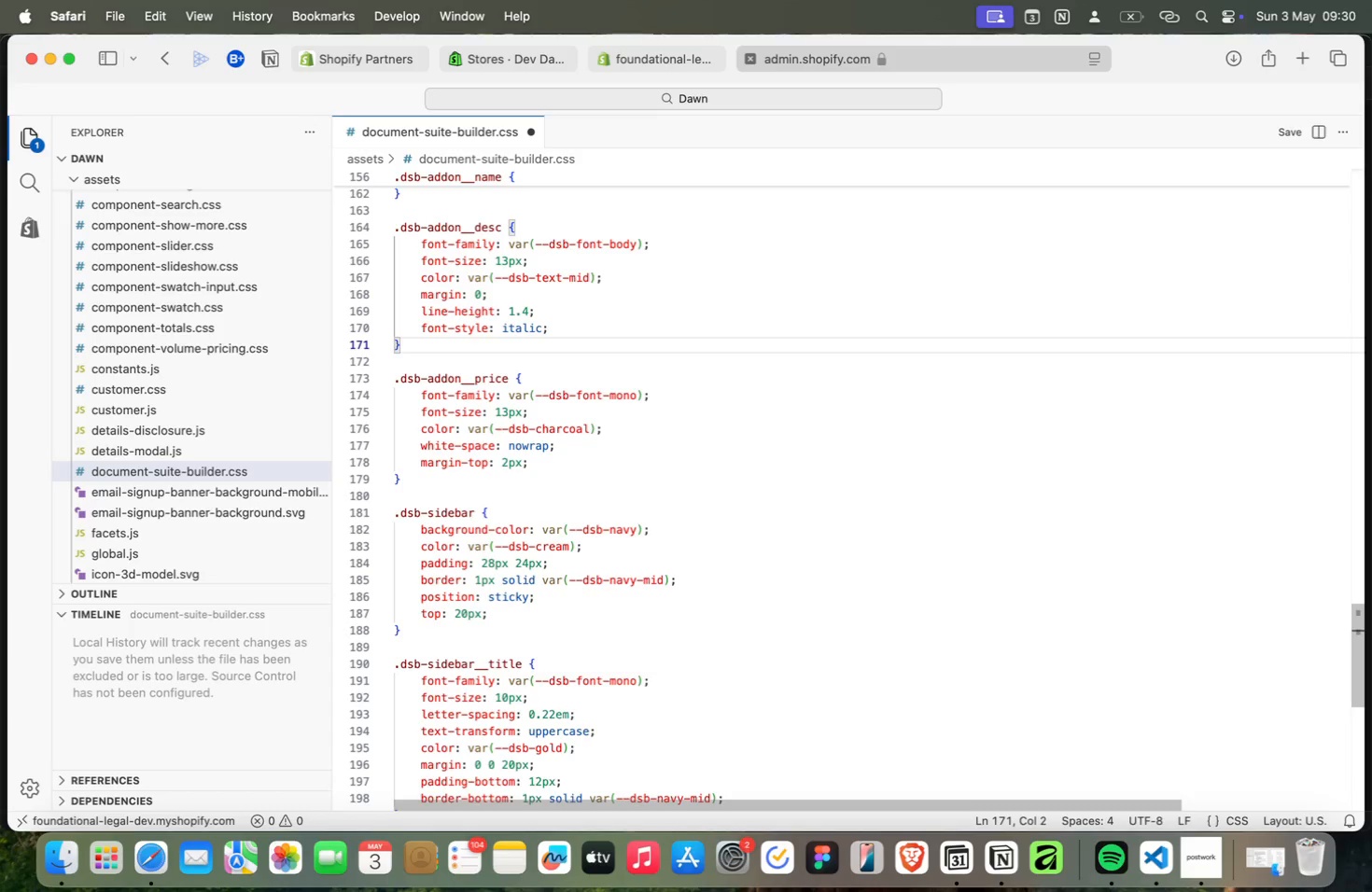 
wait(8.79)
 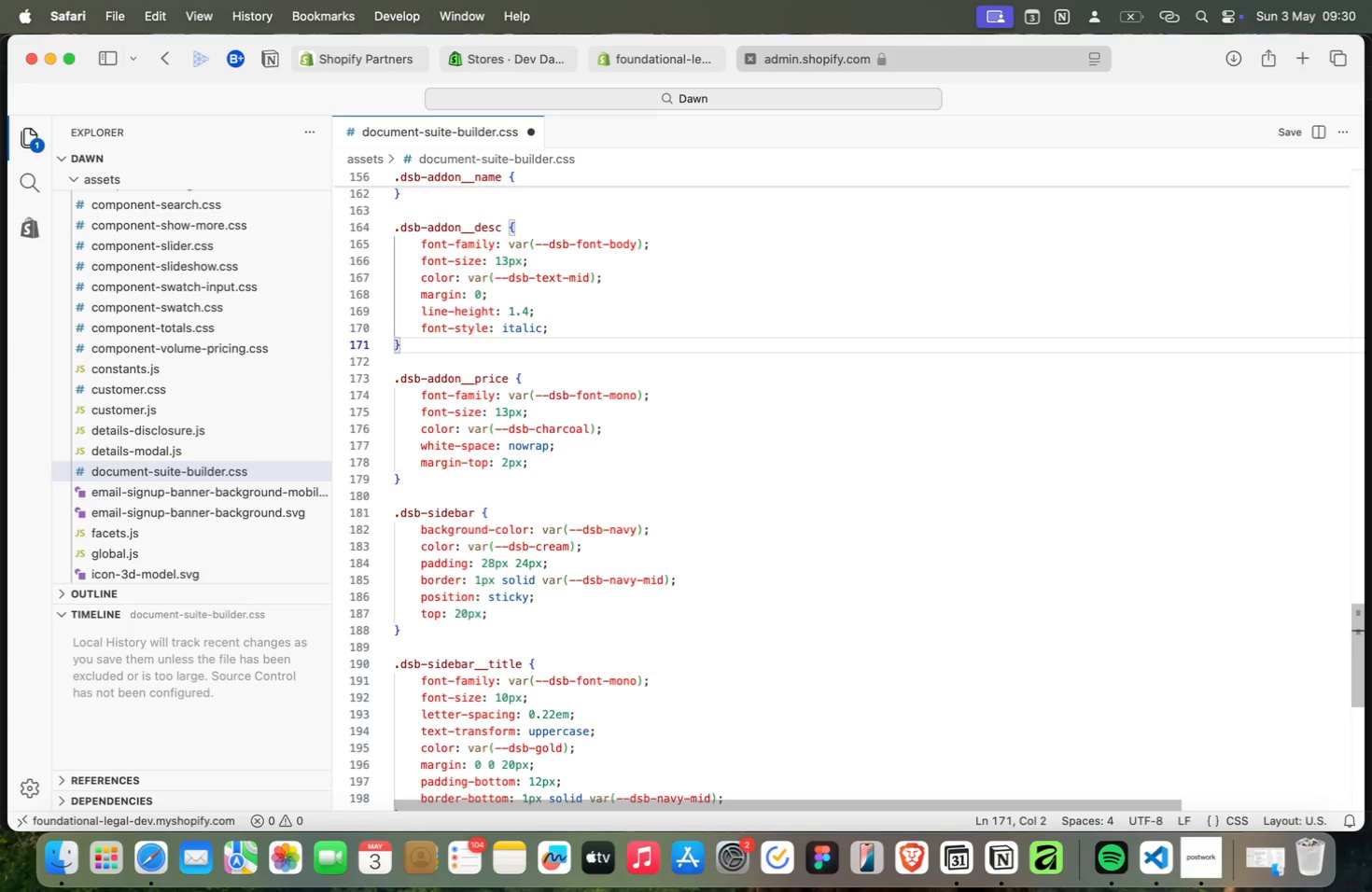 
key(Meta+ArrowDown)
 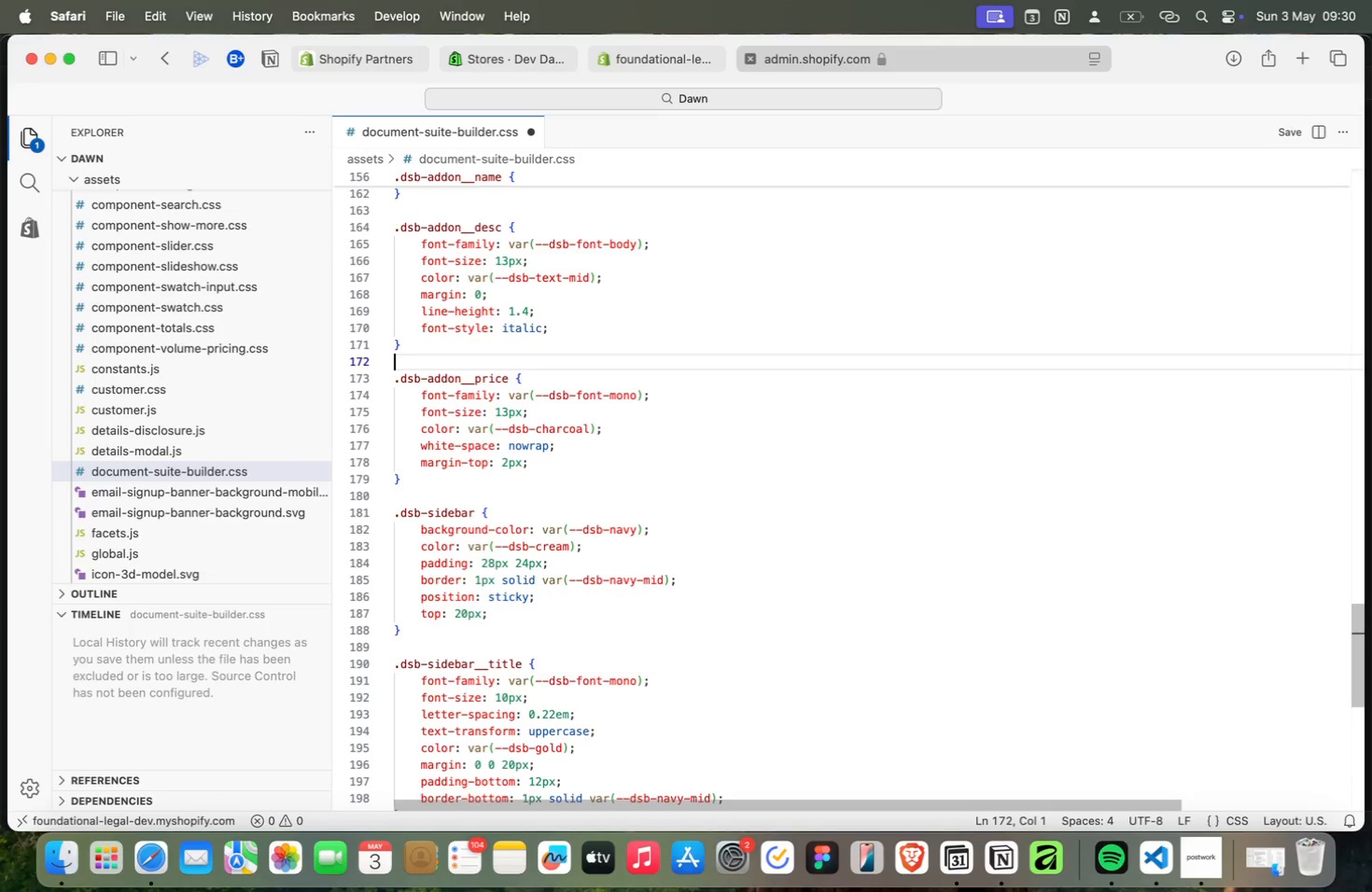 
wait(5.45)
 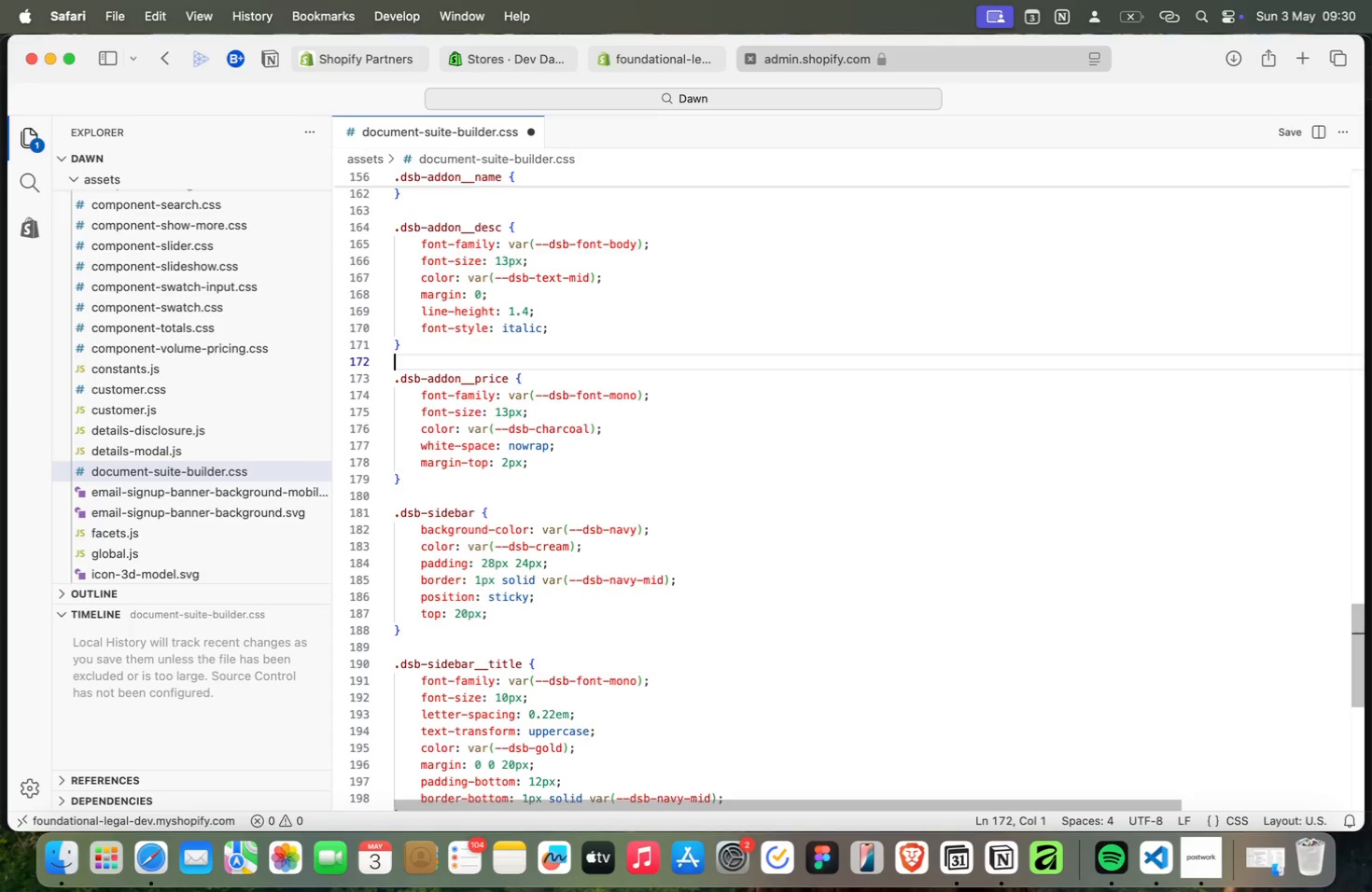 
key(Meta+ArrowDown)
 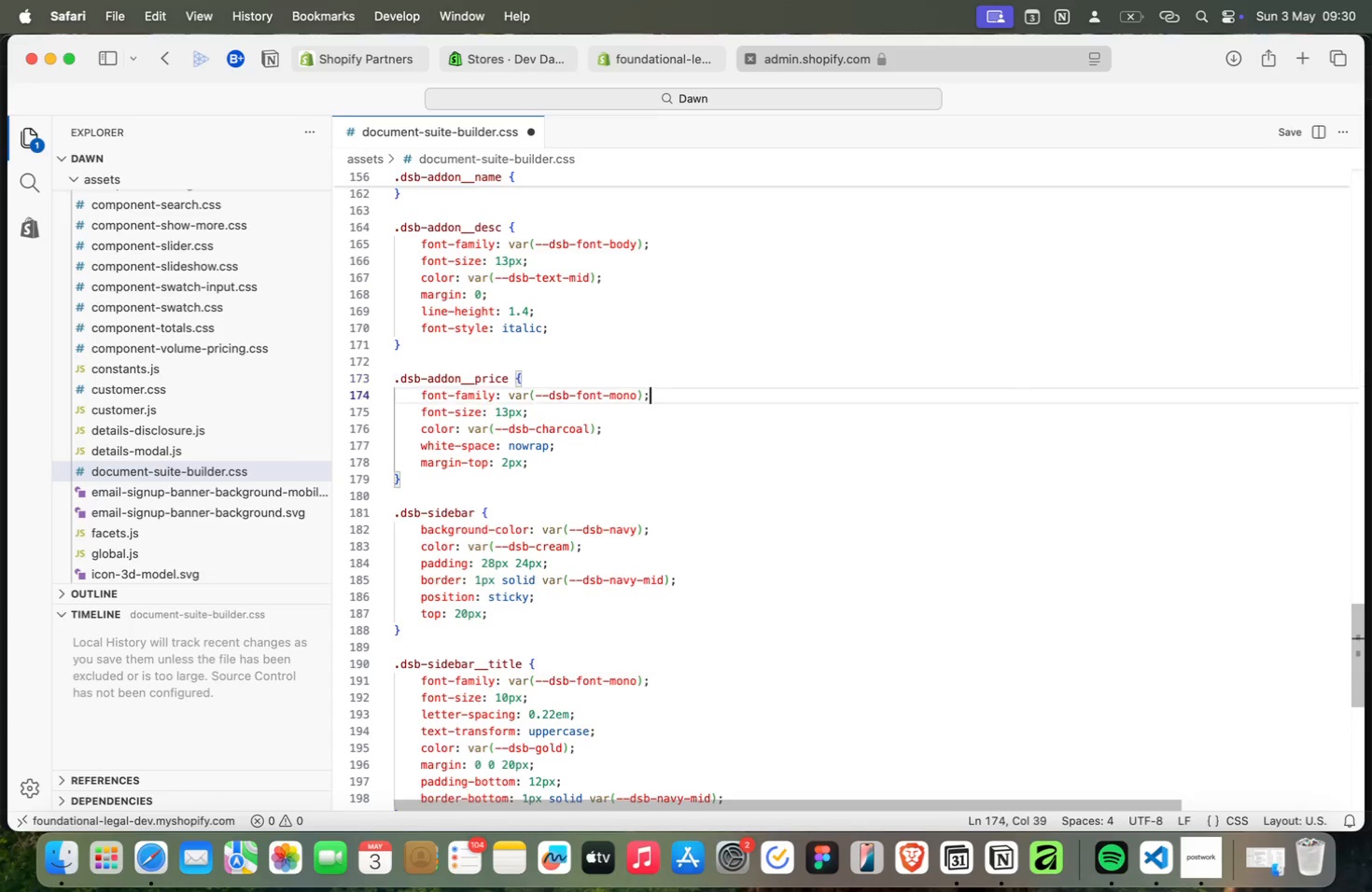 
key(Meta+ArrowDown)
 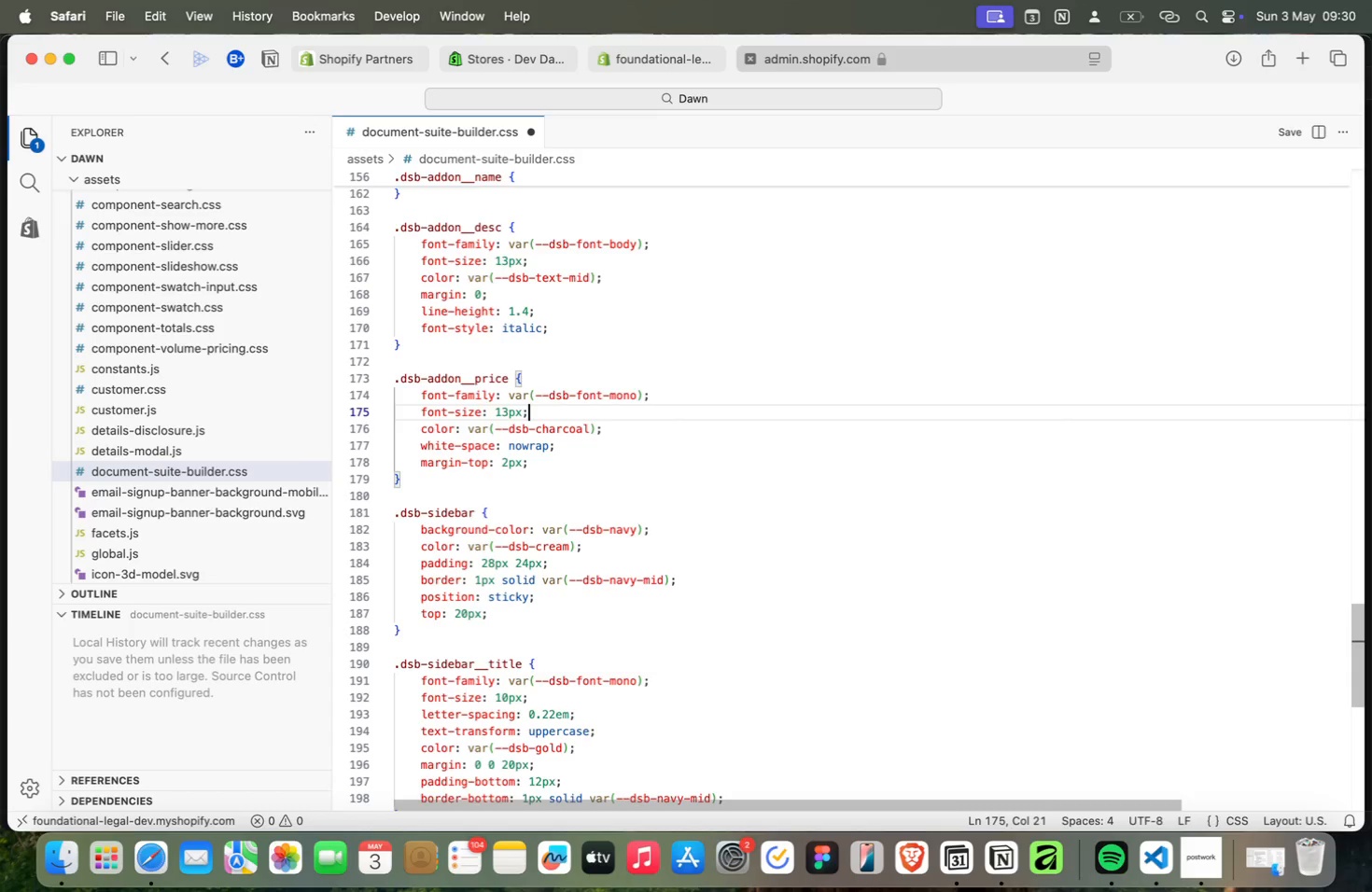 
key(Meta+ArrowDown)
 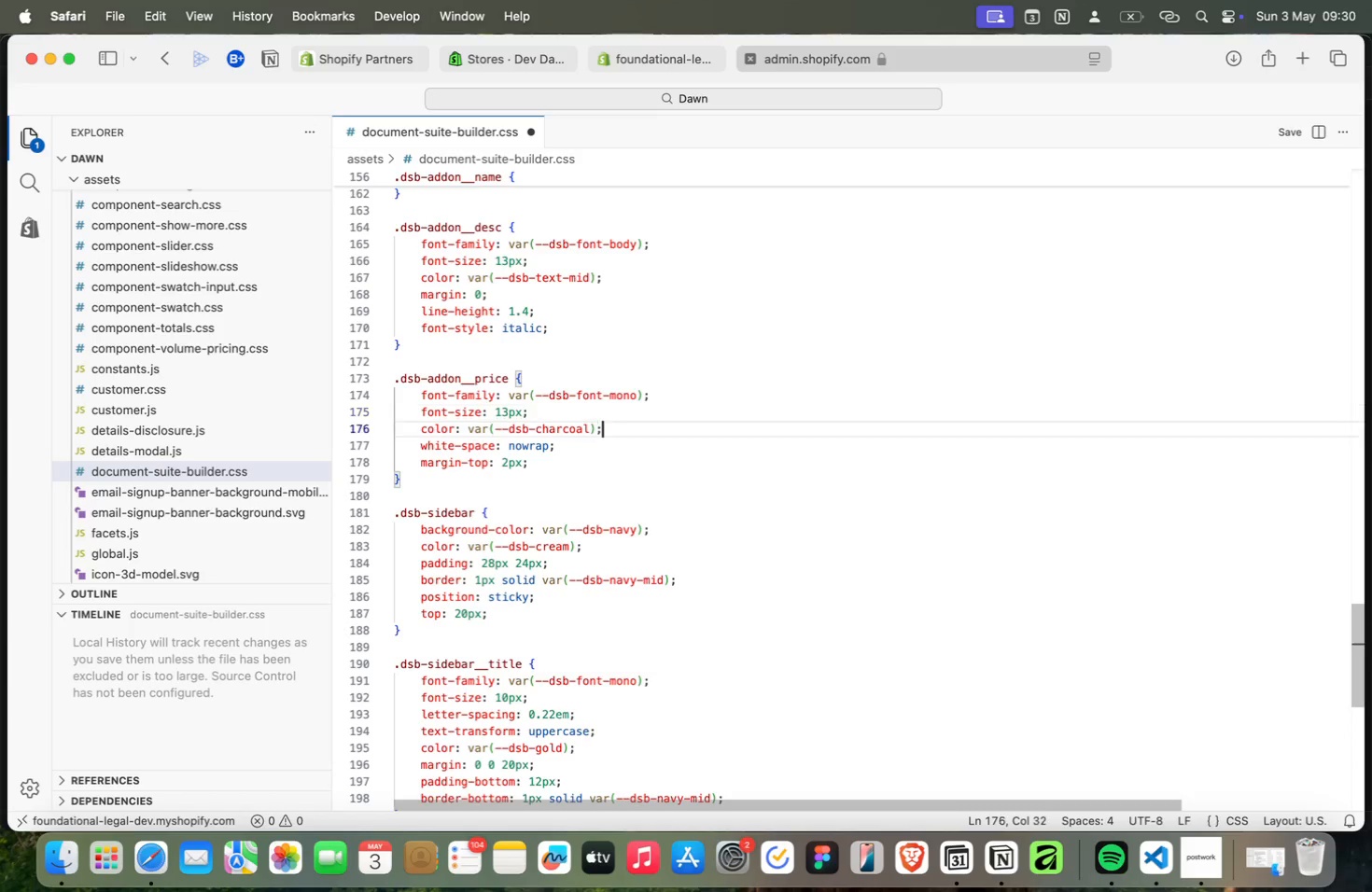 
key(Meta+ArrowDown)
 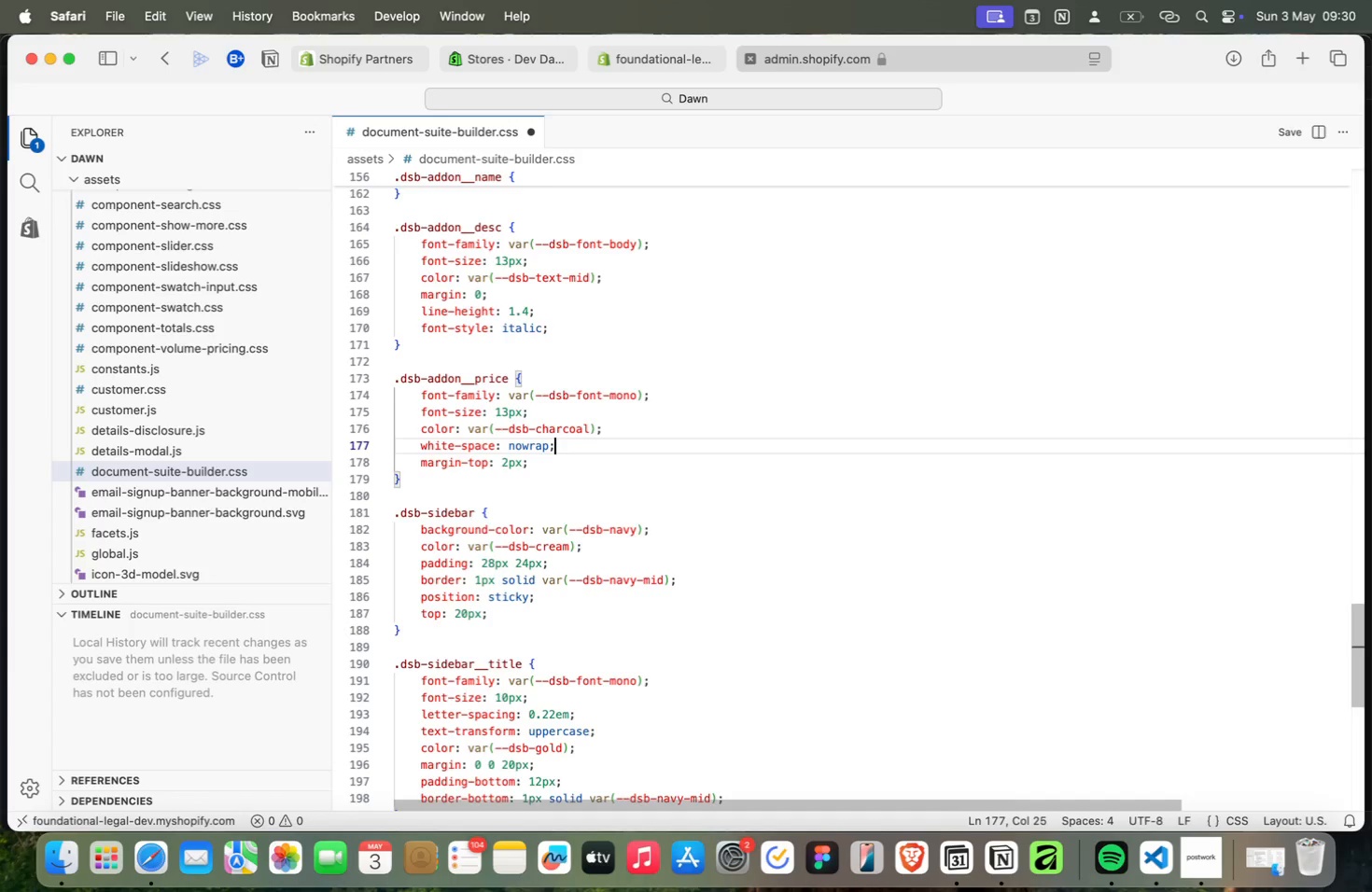 
key(Meta+ArrowDown)
 